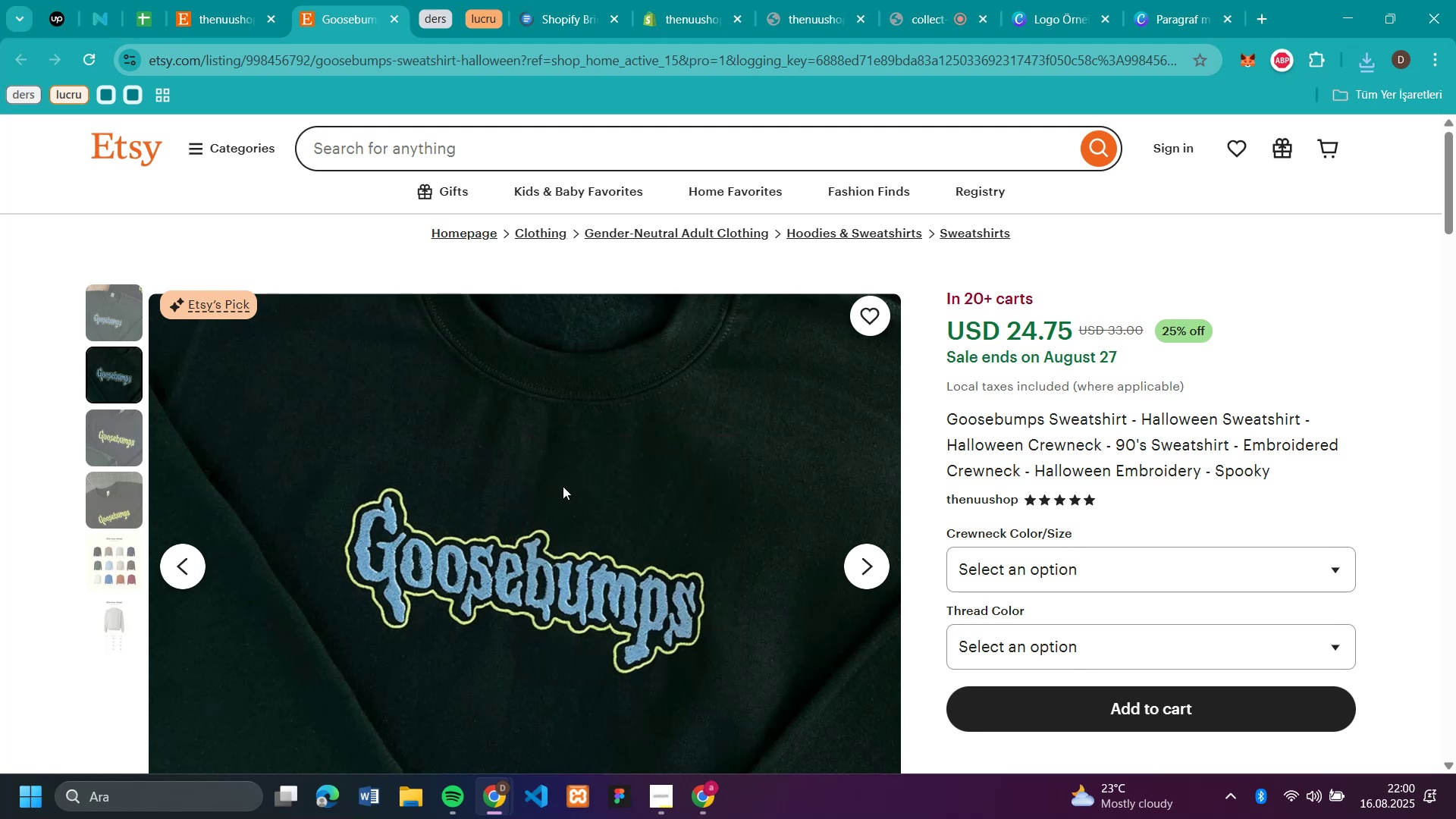 
key(Enter)
 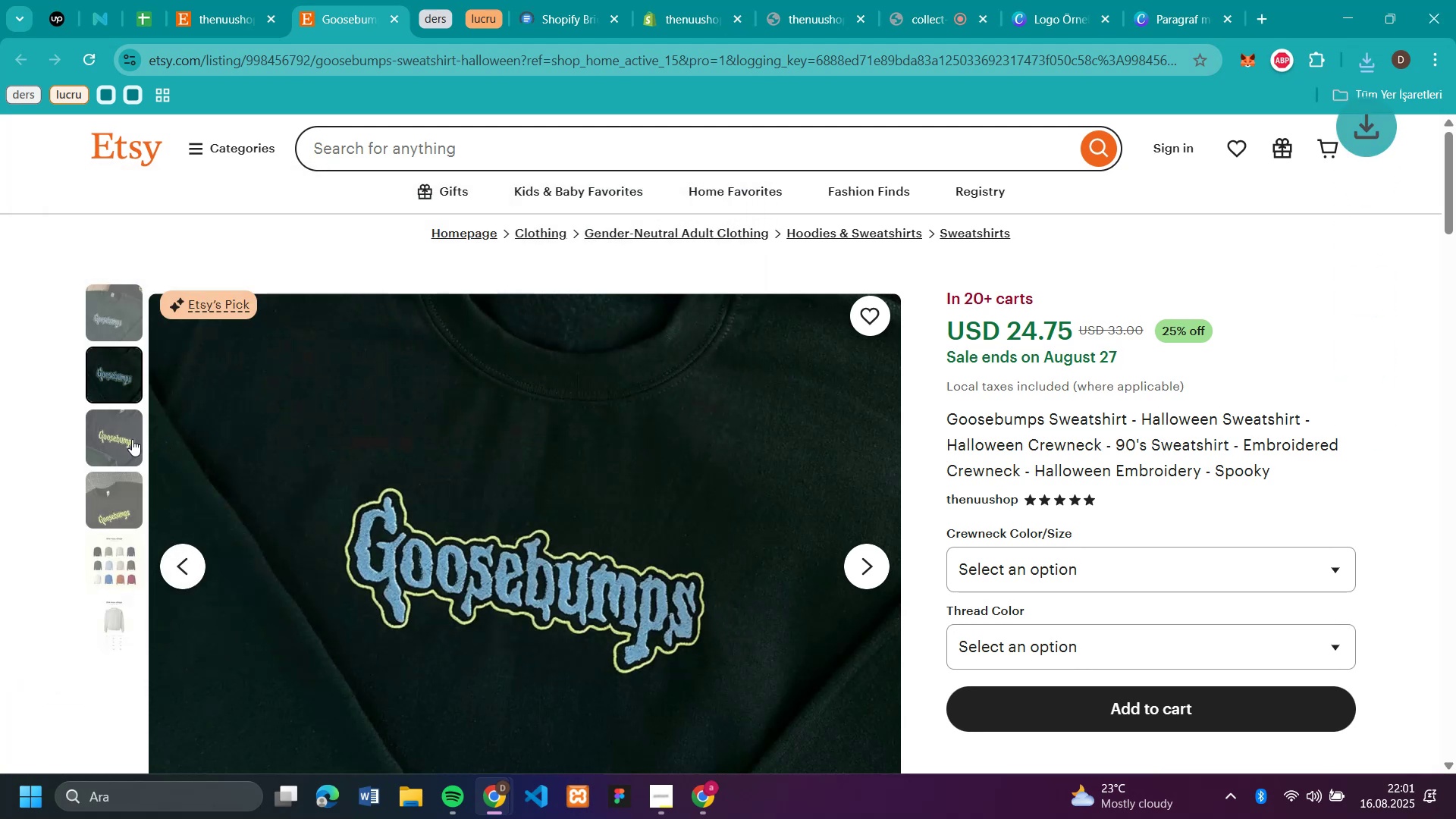 
left_click([126, 437])
 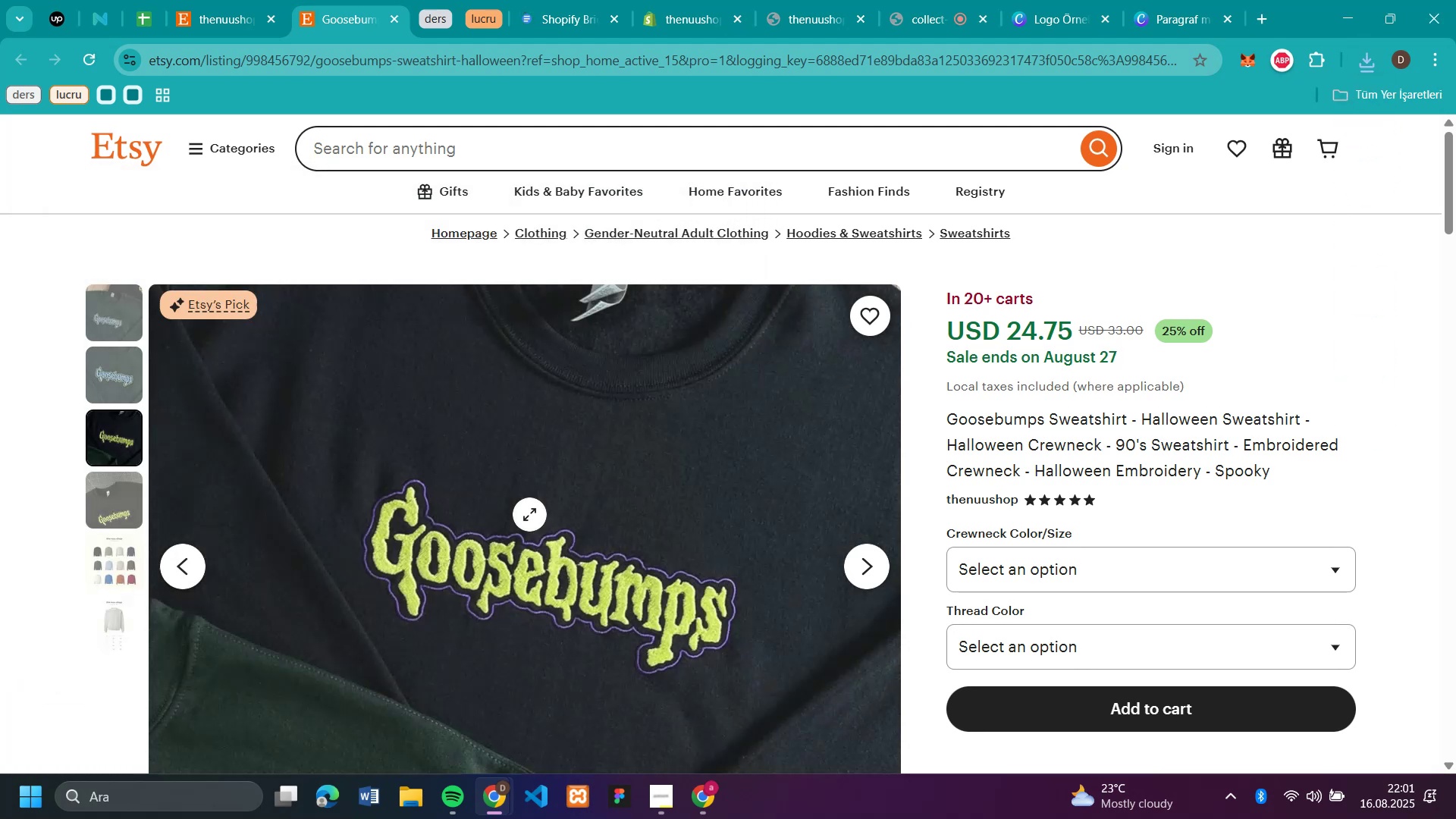 
right_click([529, 514])
 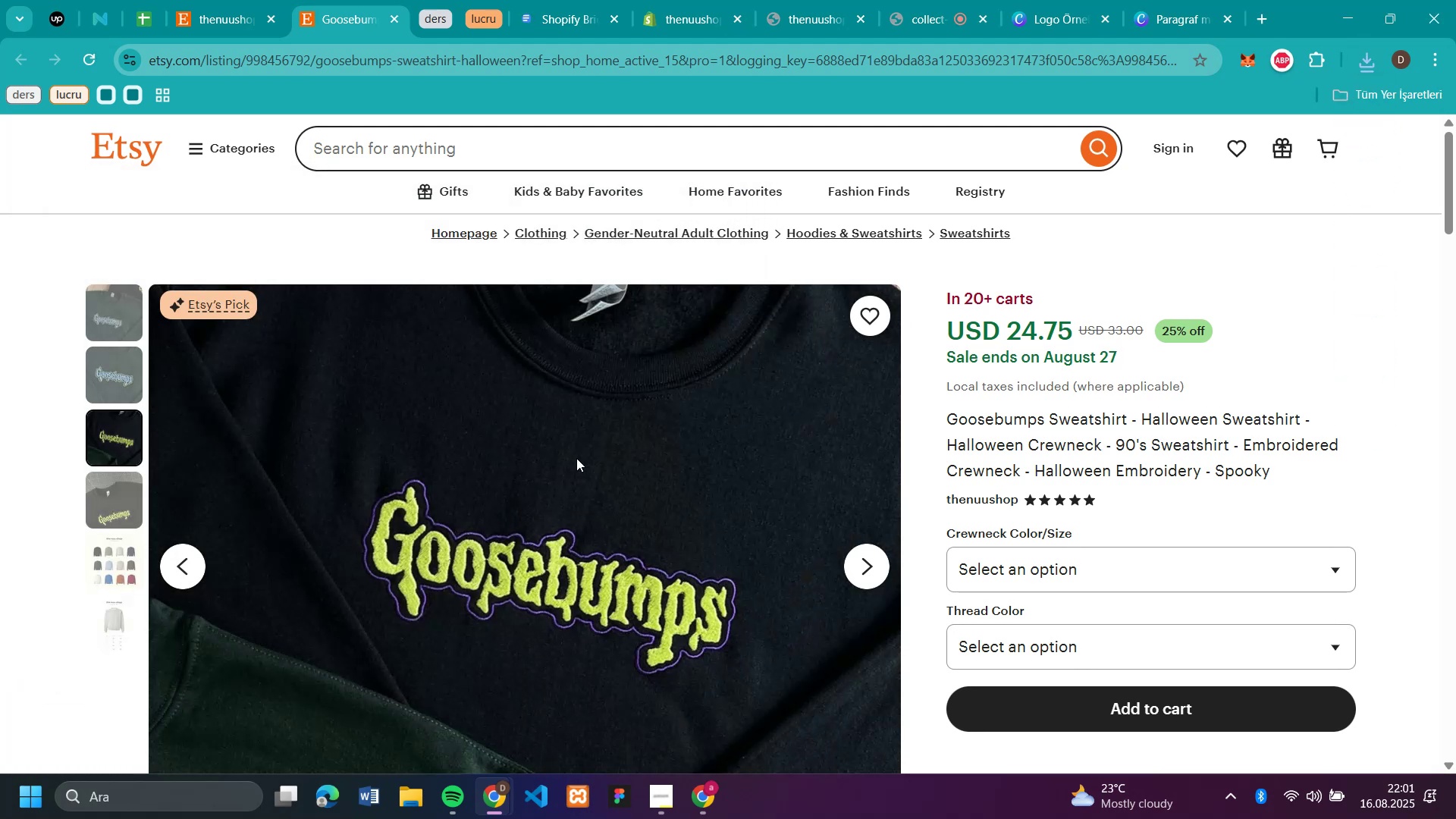 
key(Enter)
 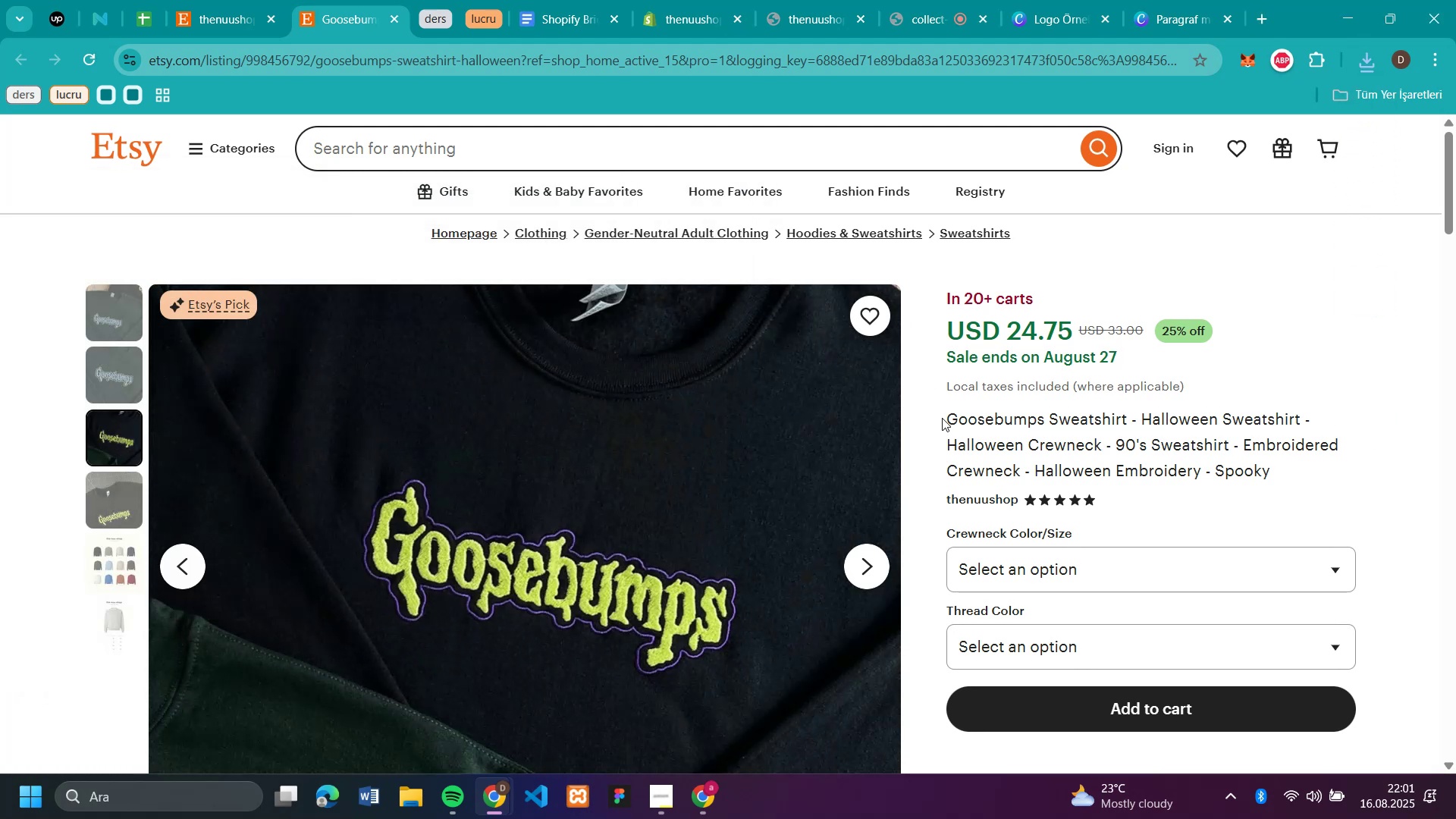 
left_click_drag(start_coordinate=[947, 418], to_coordinate=[1128, 421])
 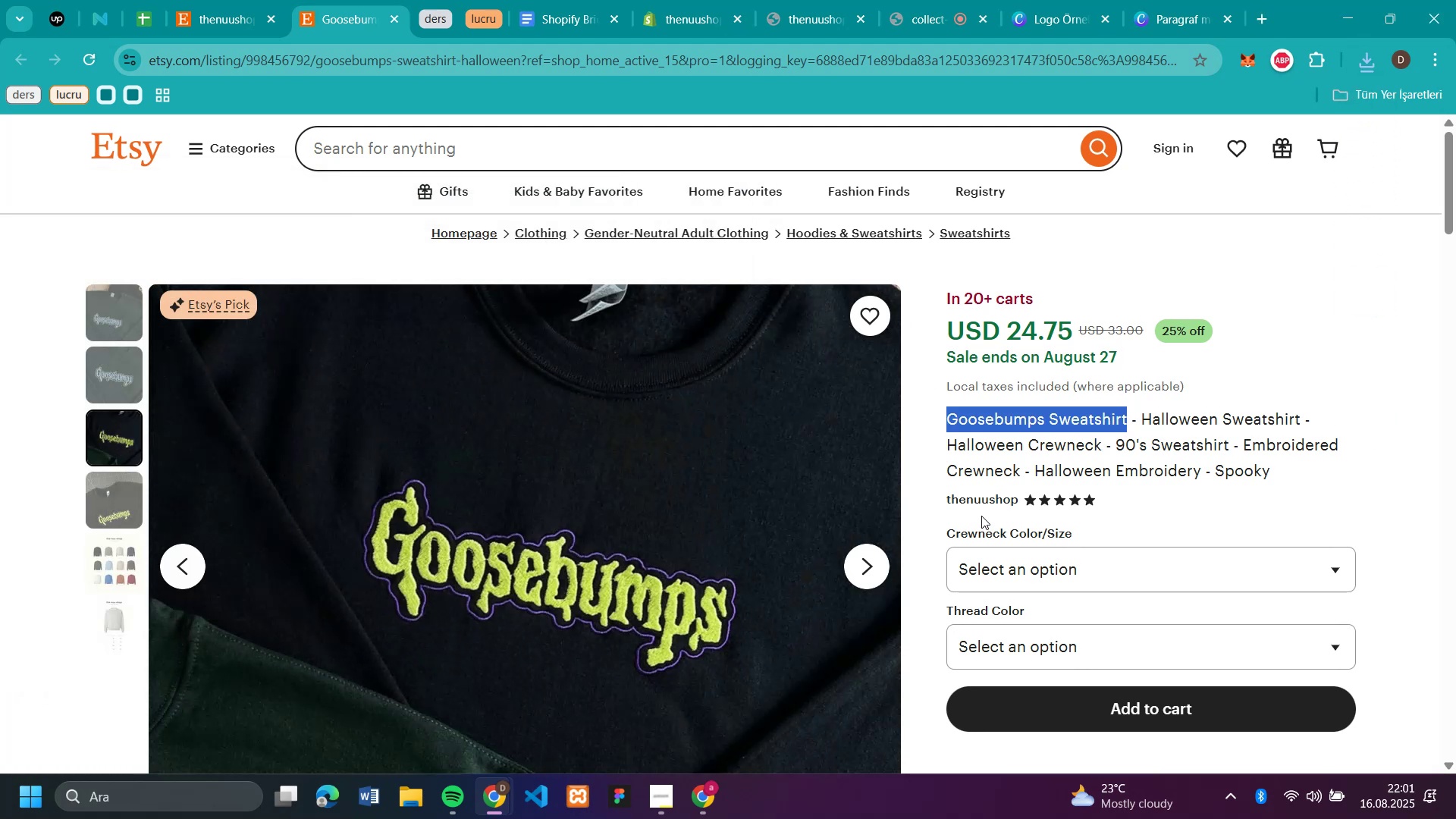 
key(Control+C)
 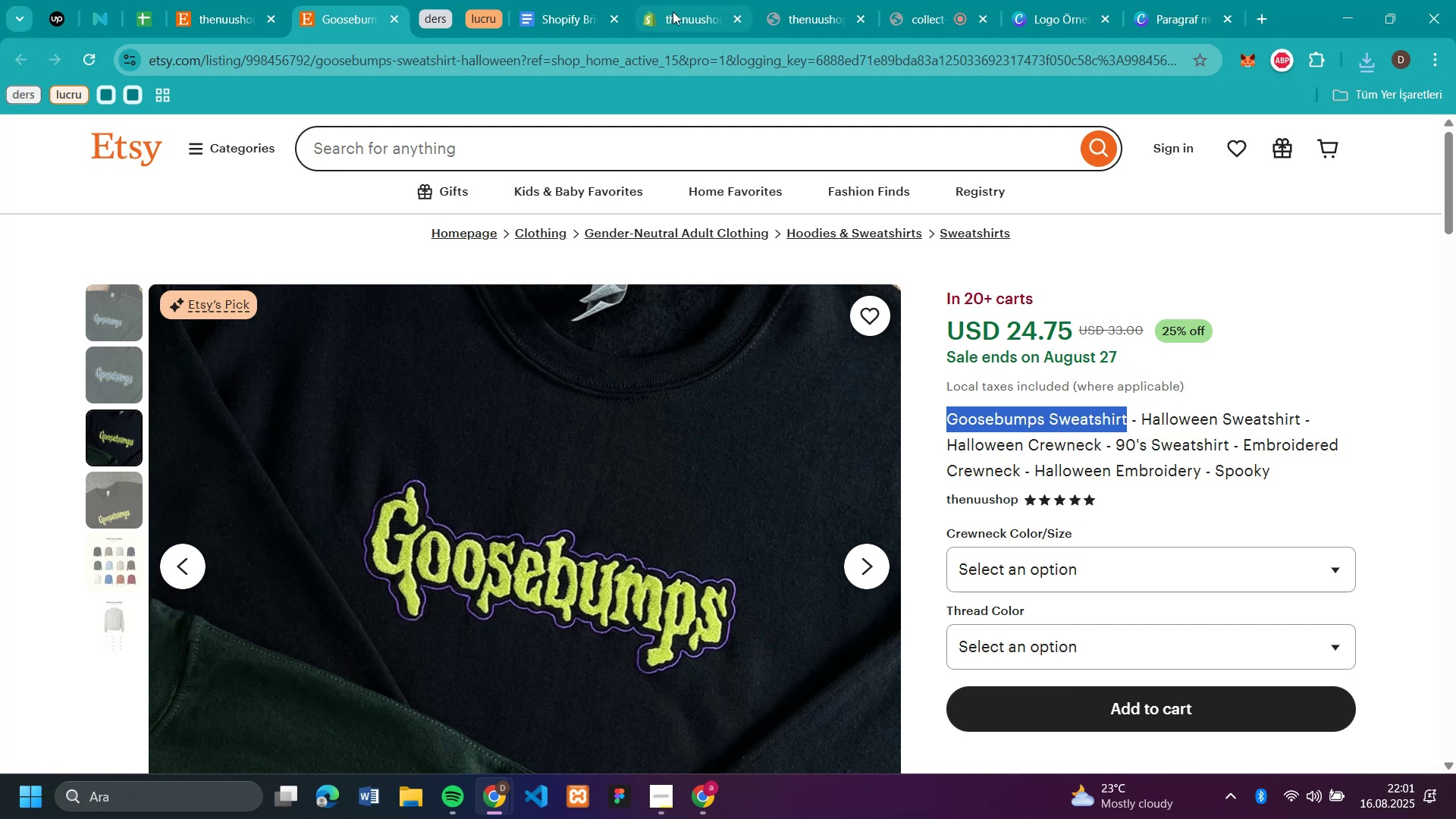 
left_click([678, 12])
 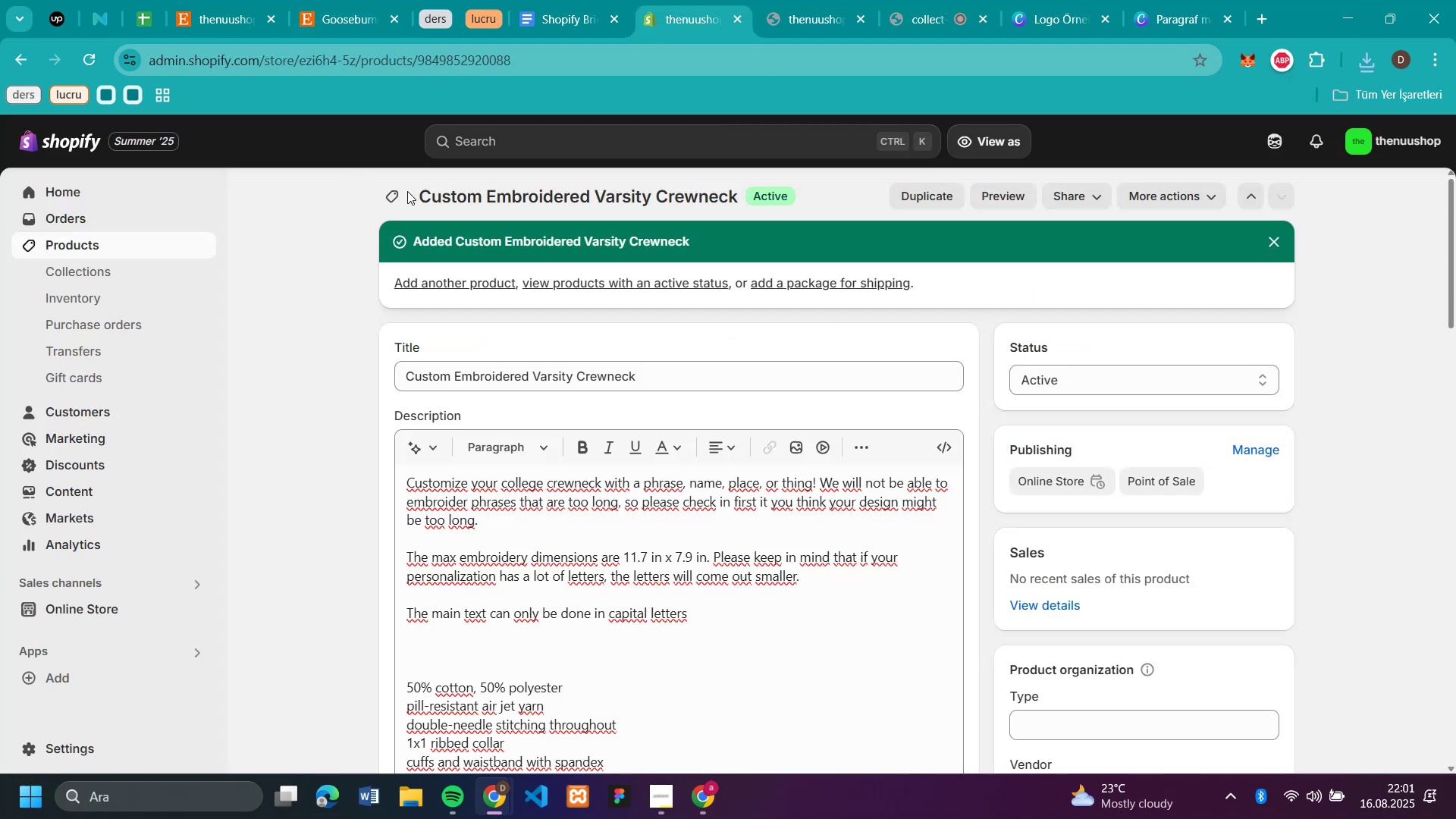 
left_click([398, 191])
 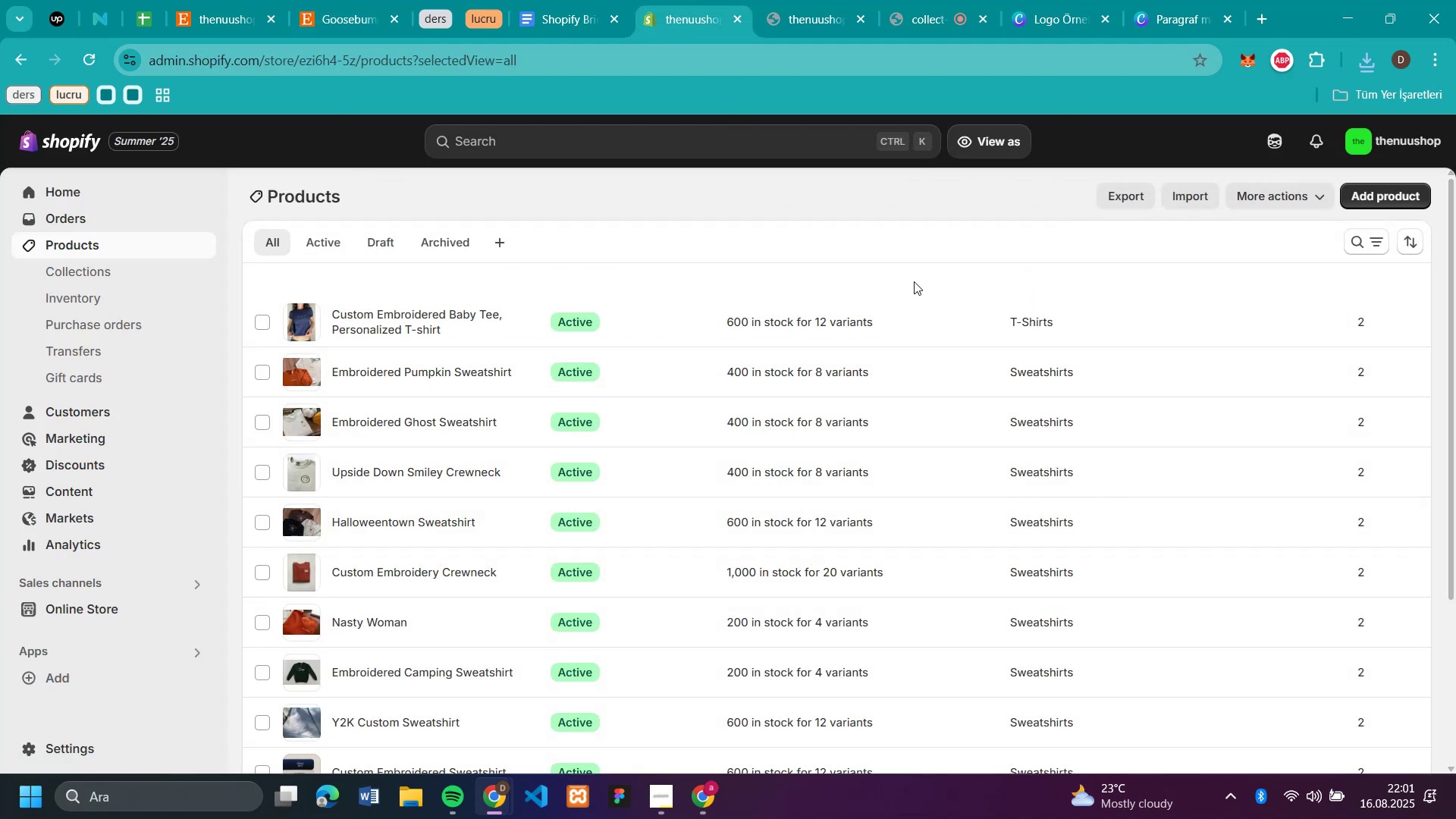 
left_click([1367, 198])
 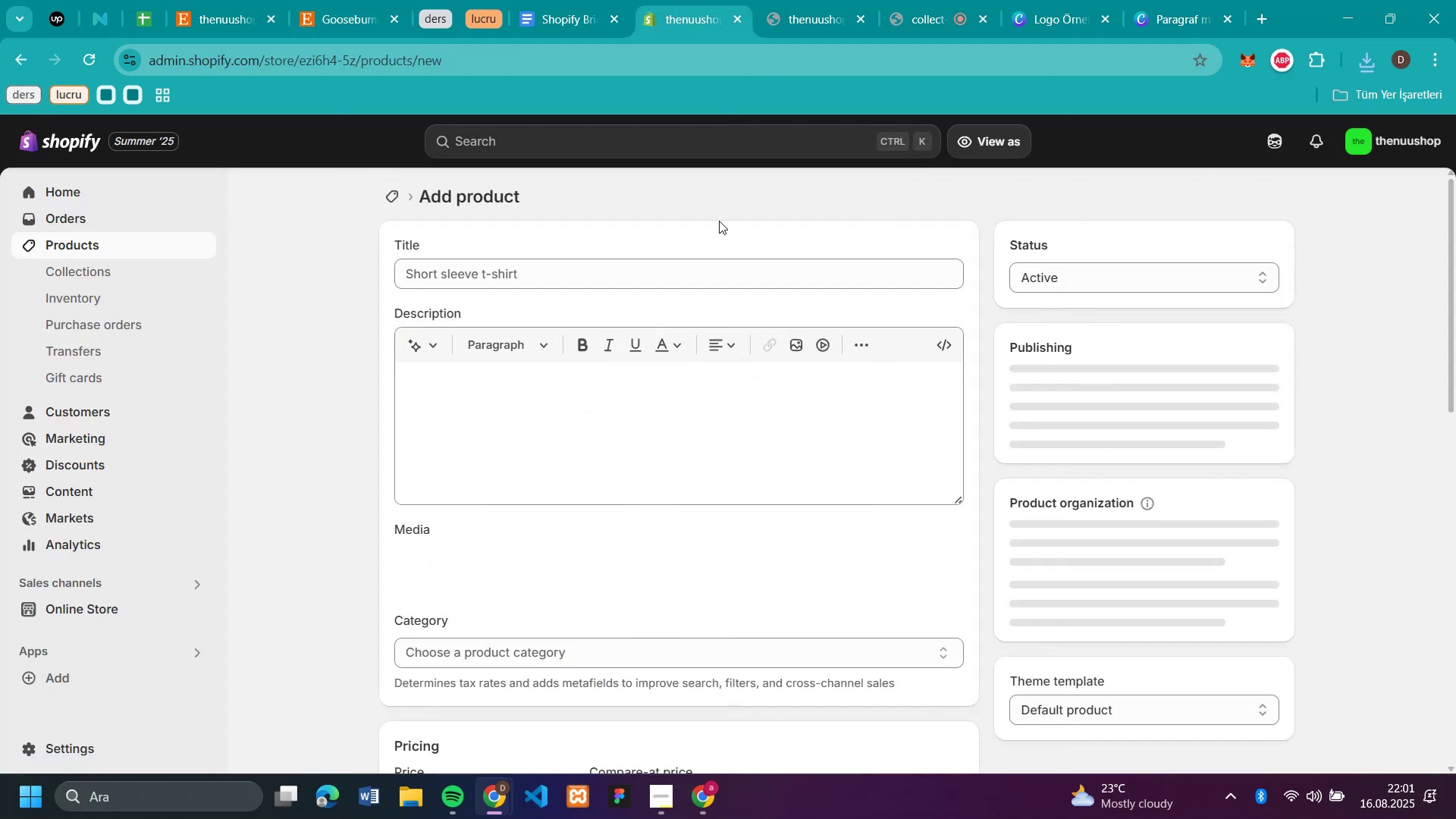 
left_click([553, 278])
 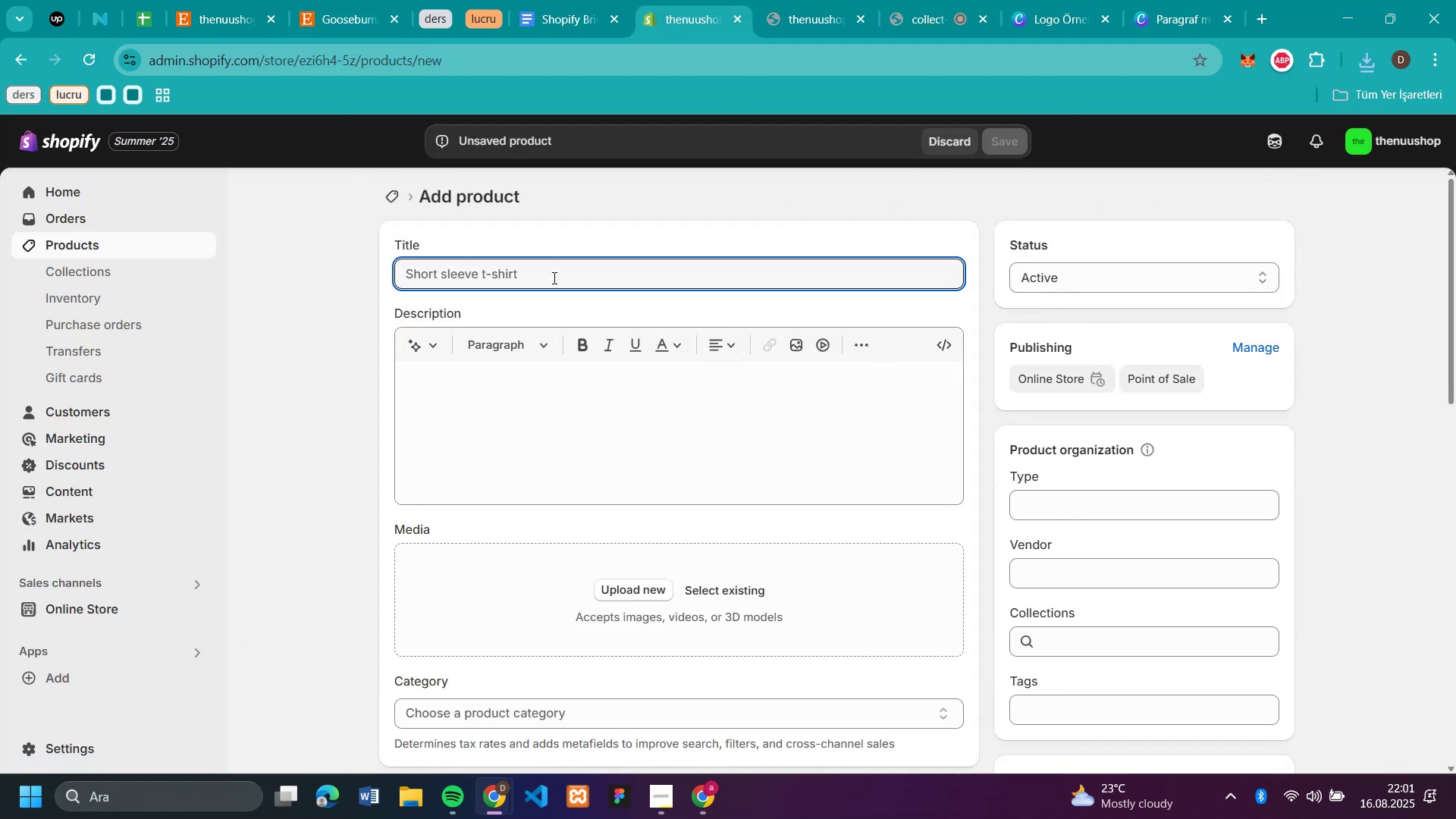 
key(Control+V)
 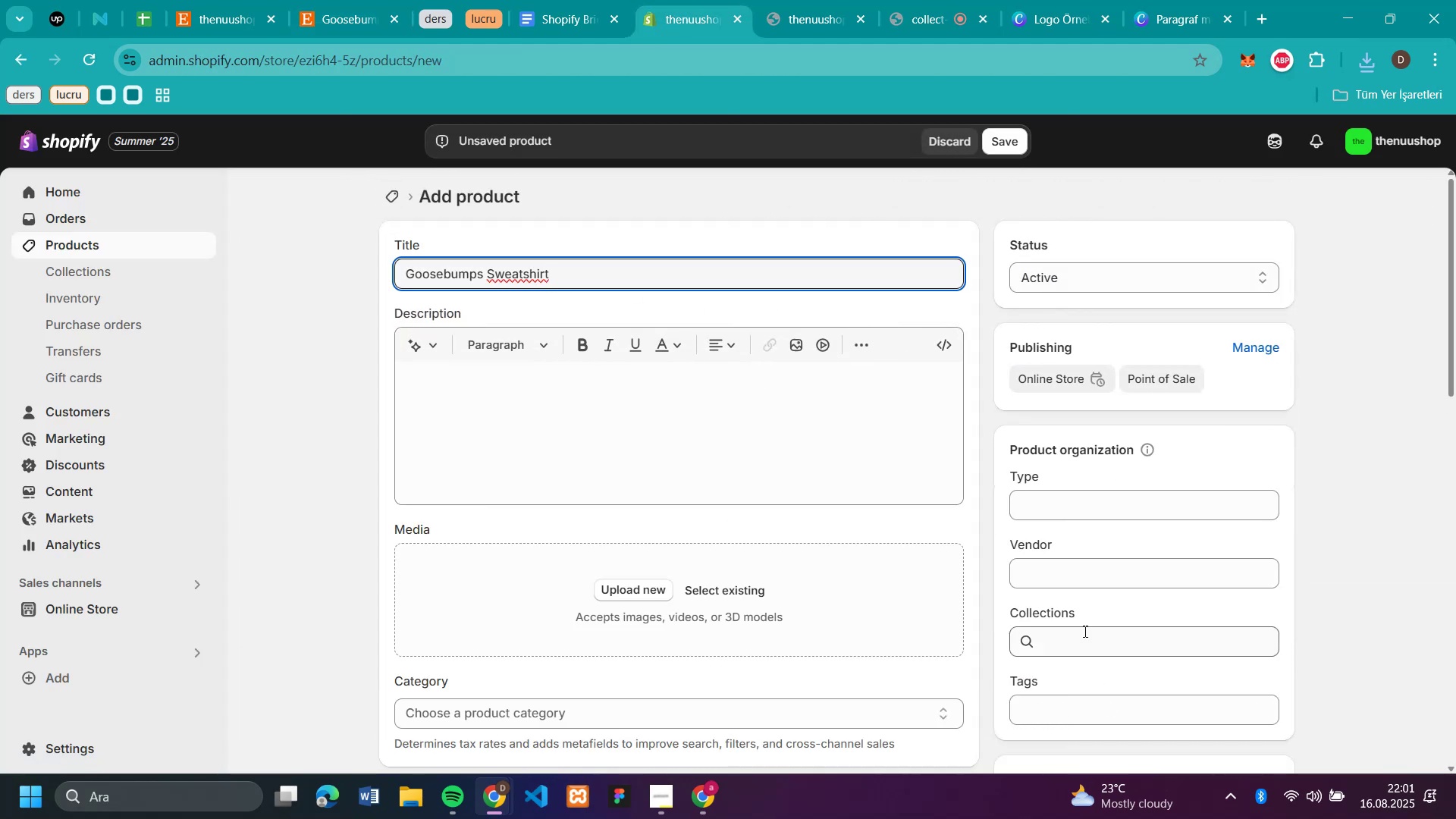 
left_click([1085, 635])
 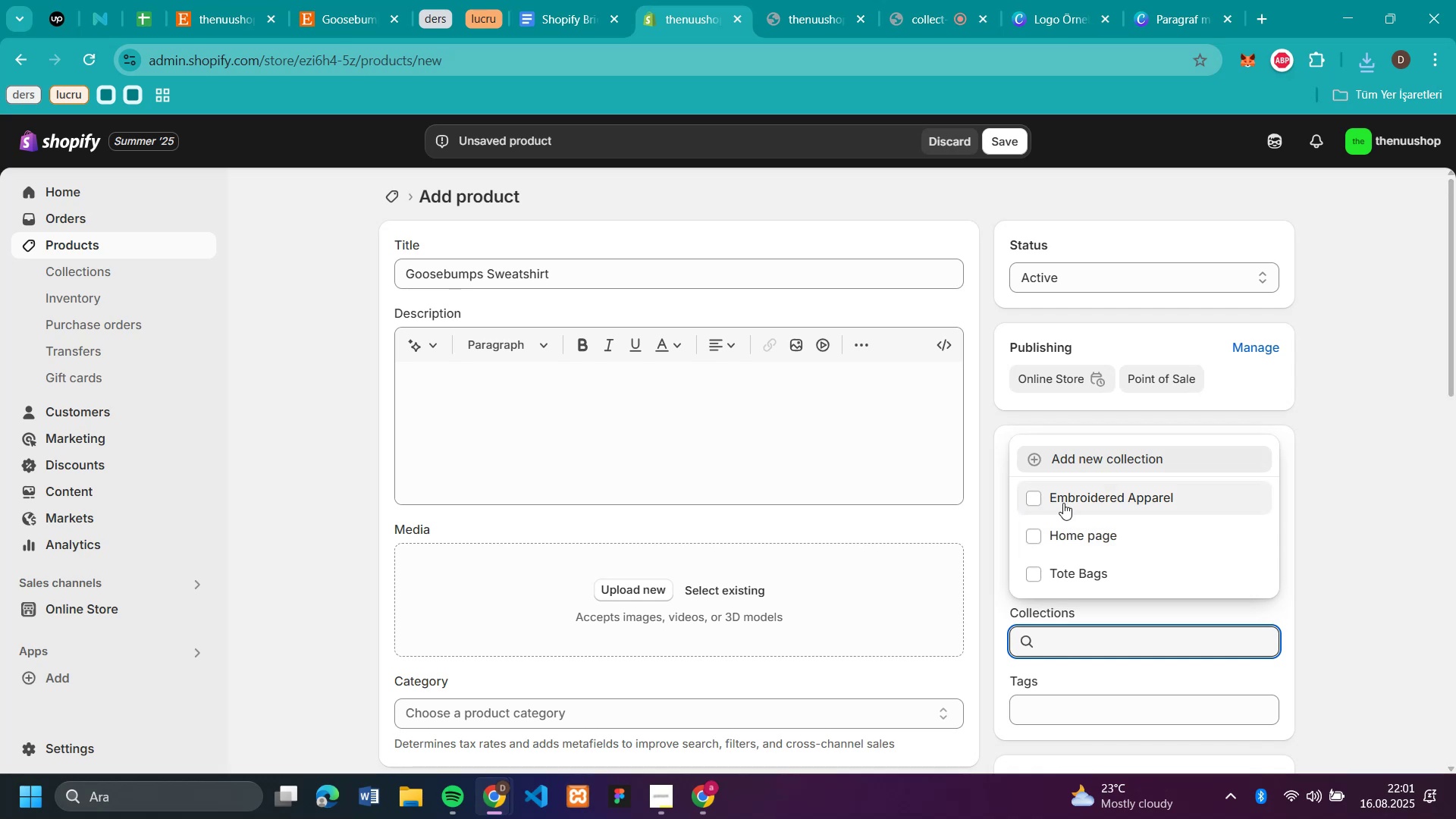 
left_click([1038, 502])
 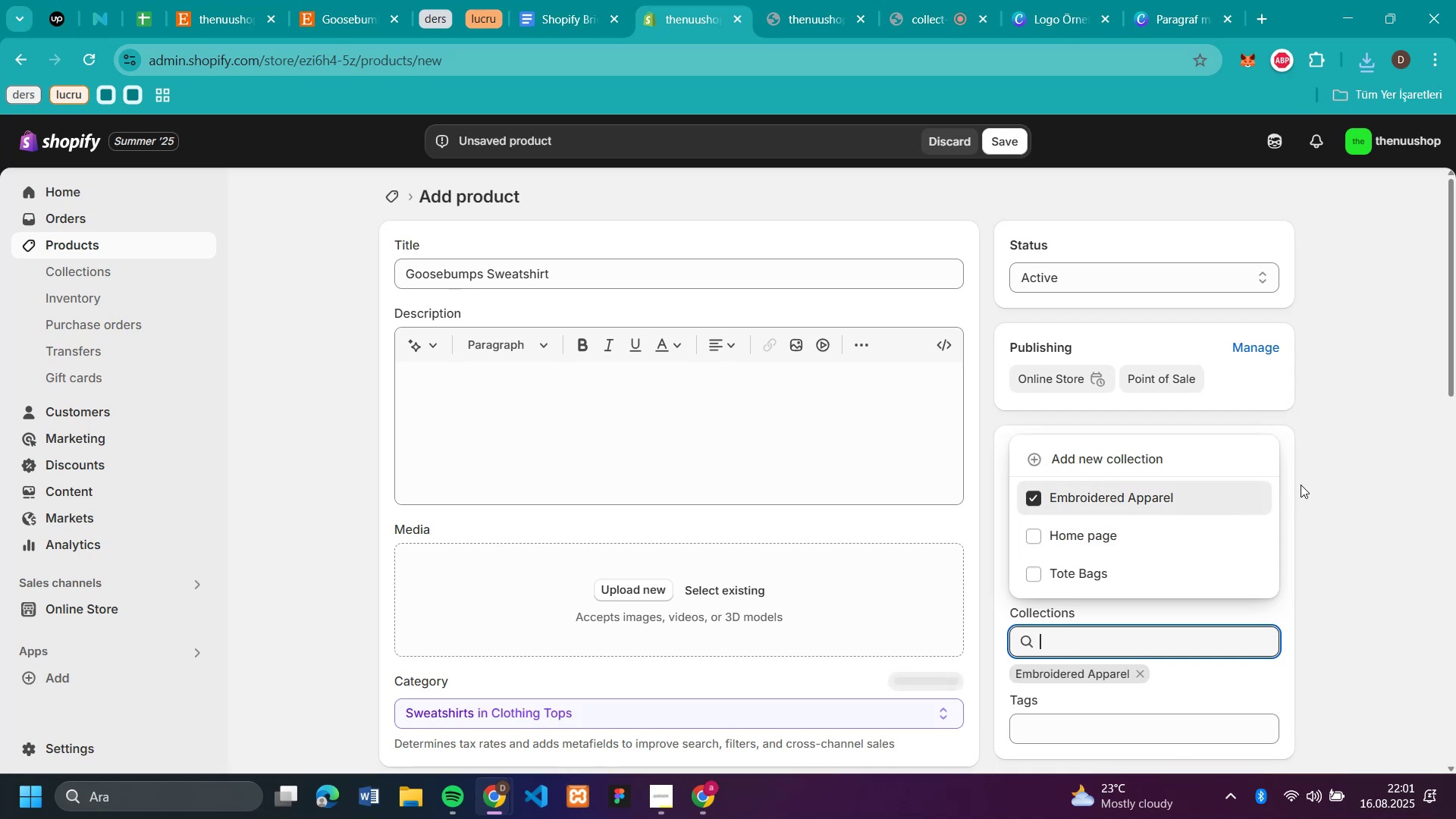 
left_click([1314, 468])
 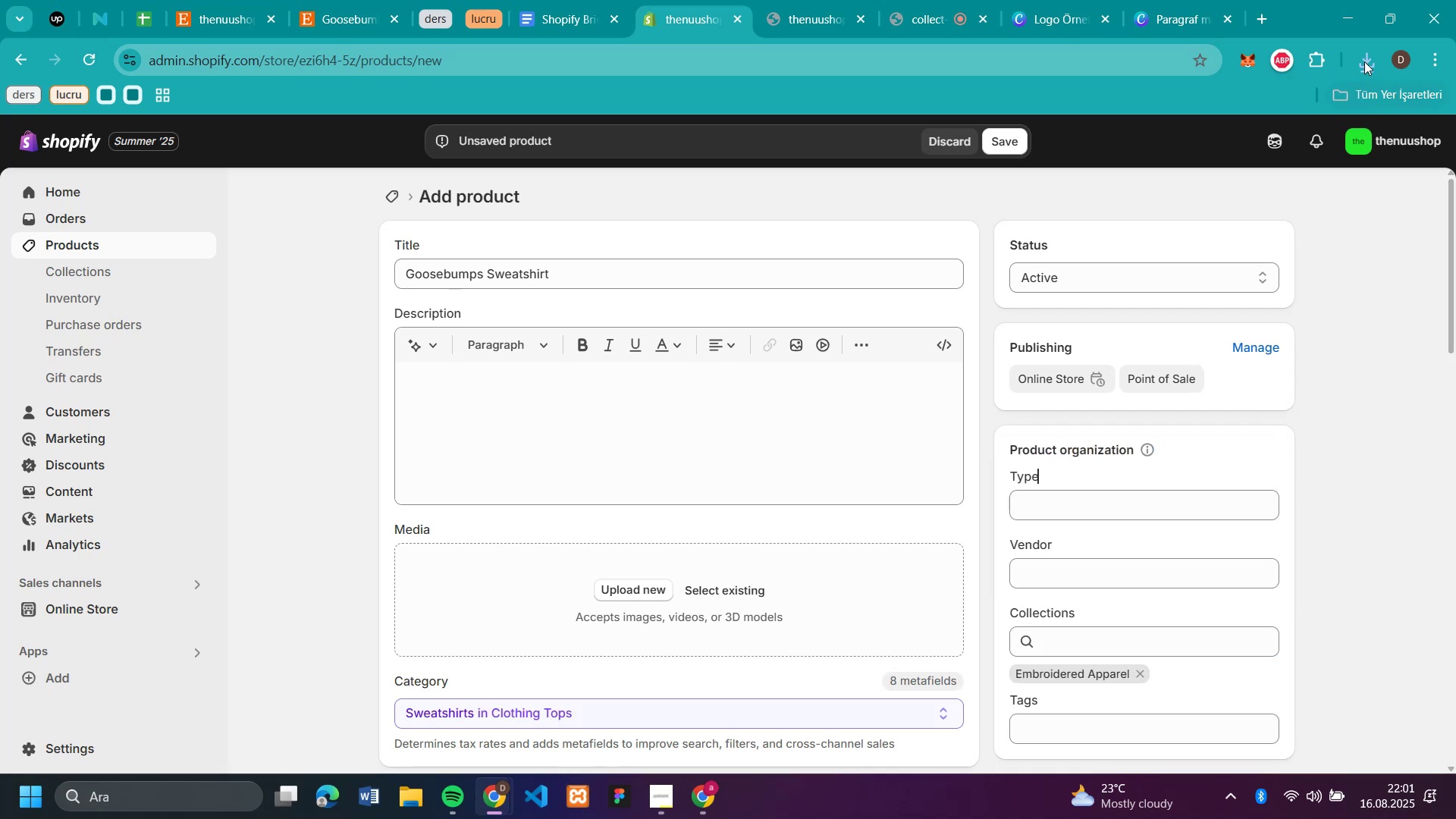 
left_click([1364, 61])
 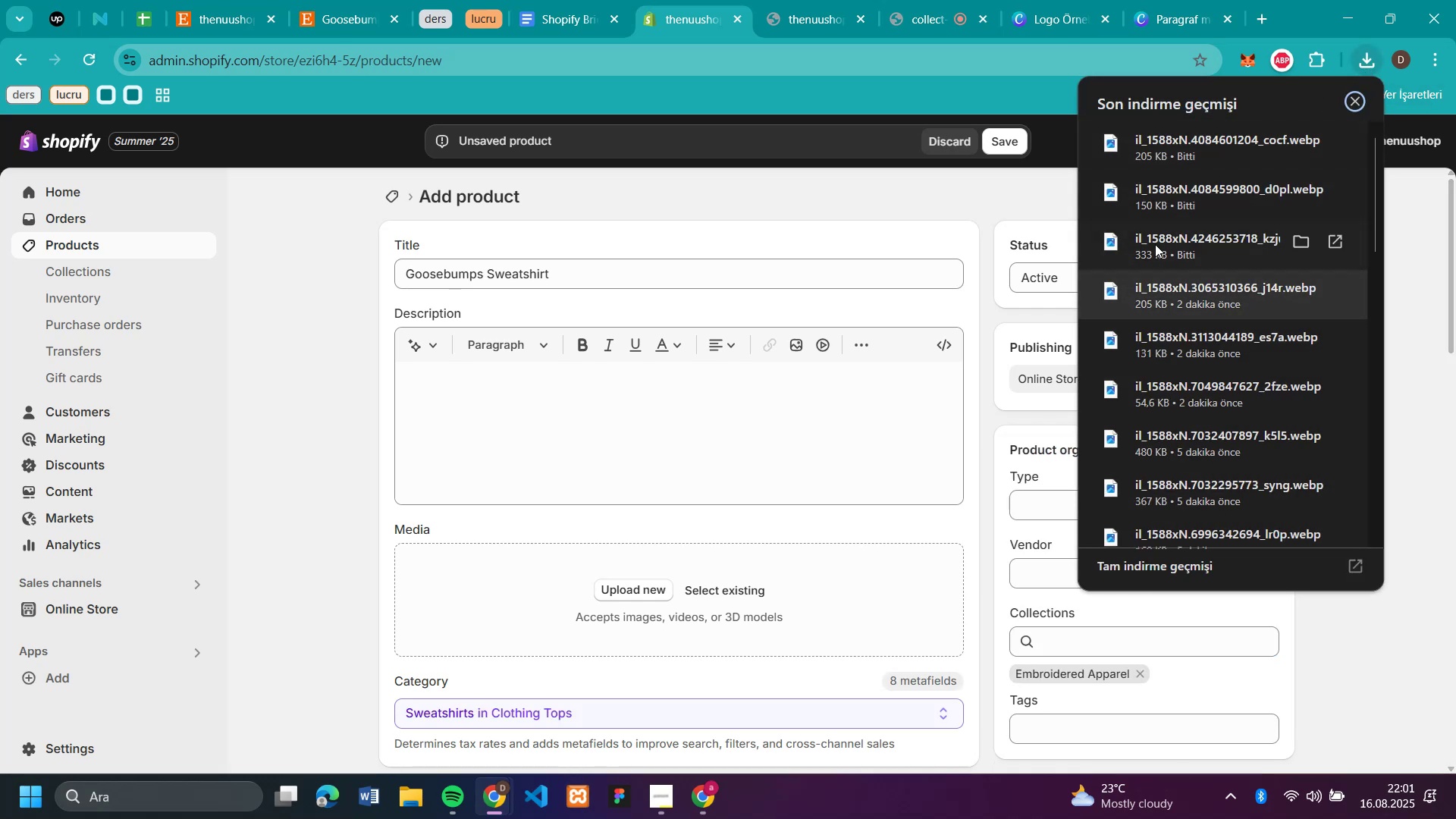 
left_click_drag(start_coordinate=[1151, 244], to_coordinate=[644, 570])
 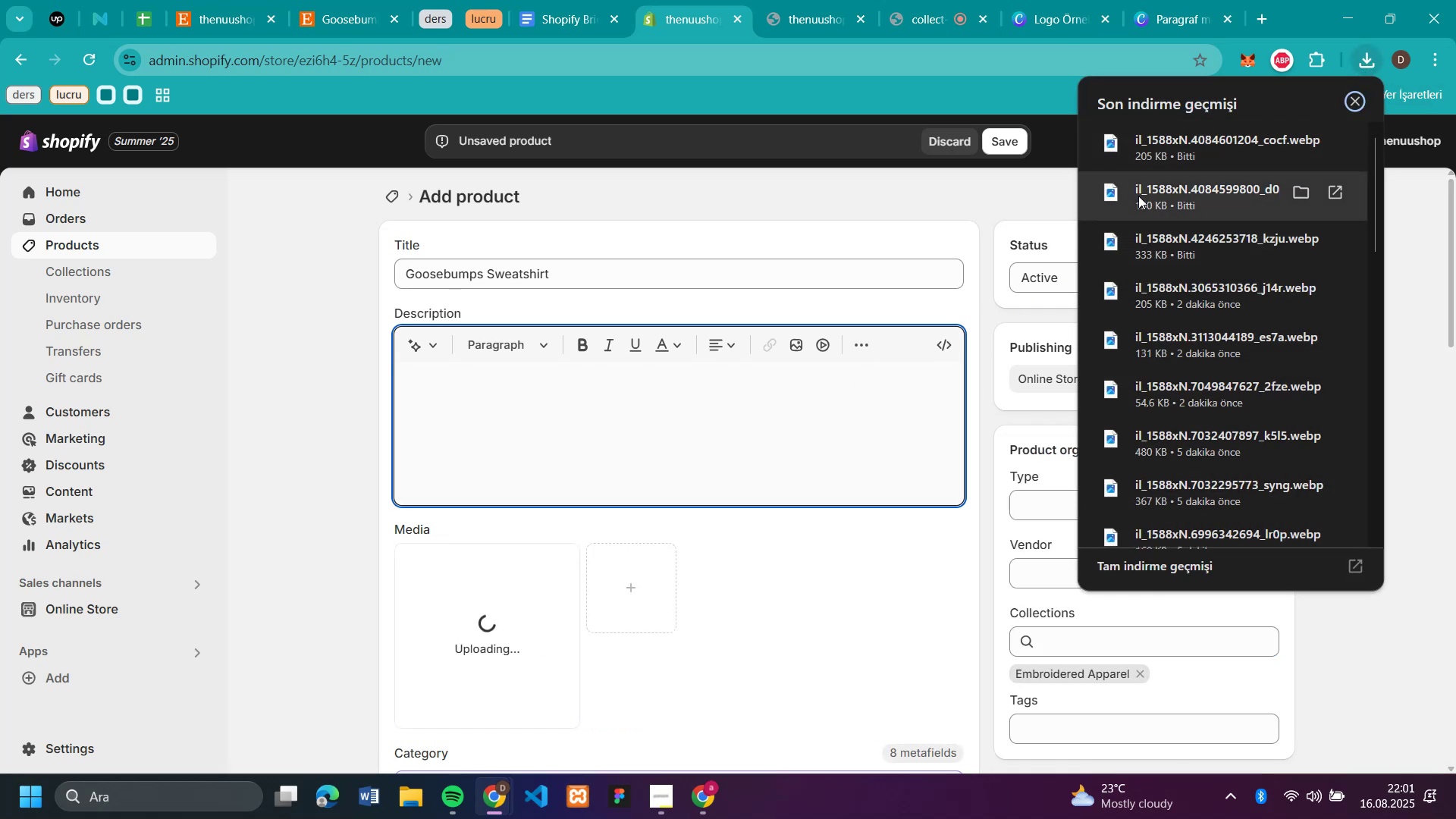 
left_click_drag(start_coordinate=[1138, 196], to_coordinate=[740, 611])
 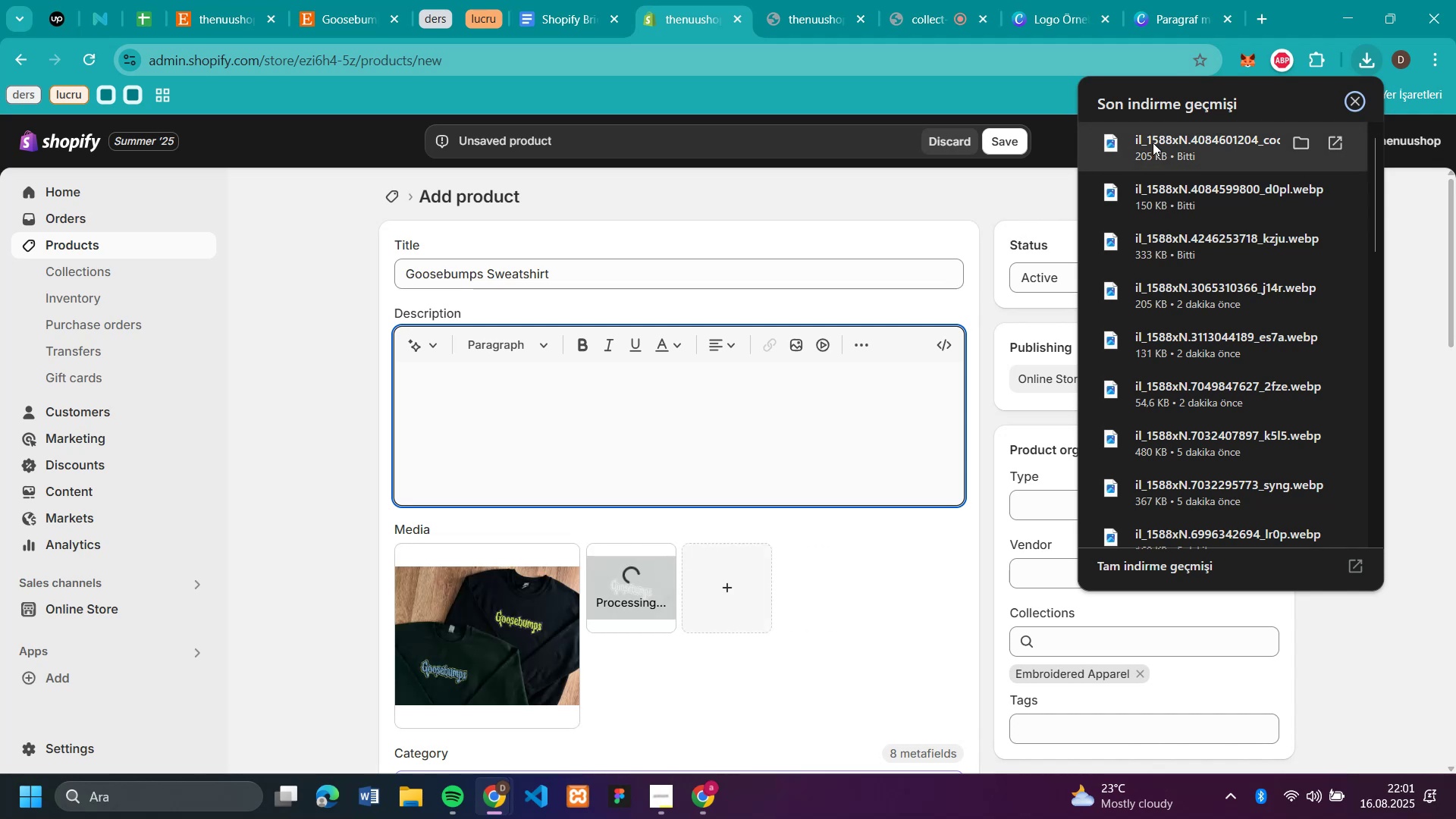 
left_click_drag(start_coordinate=[1153, 143], to_coordinate=[799, 614])
 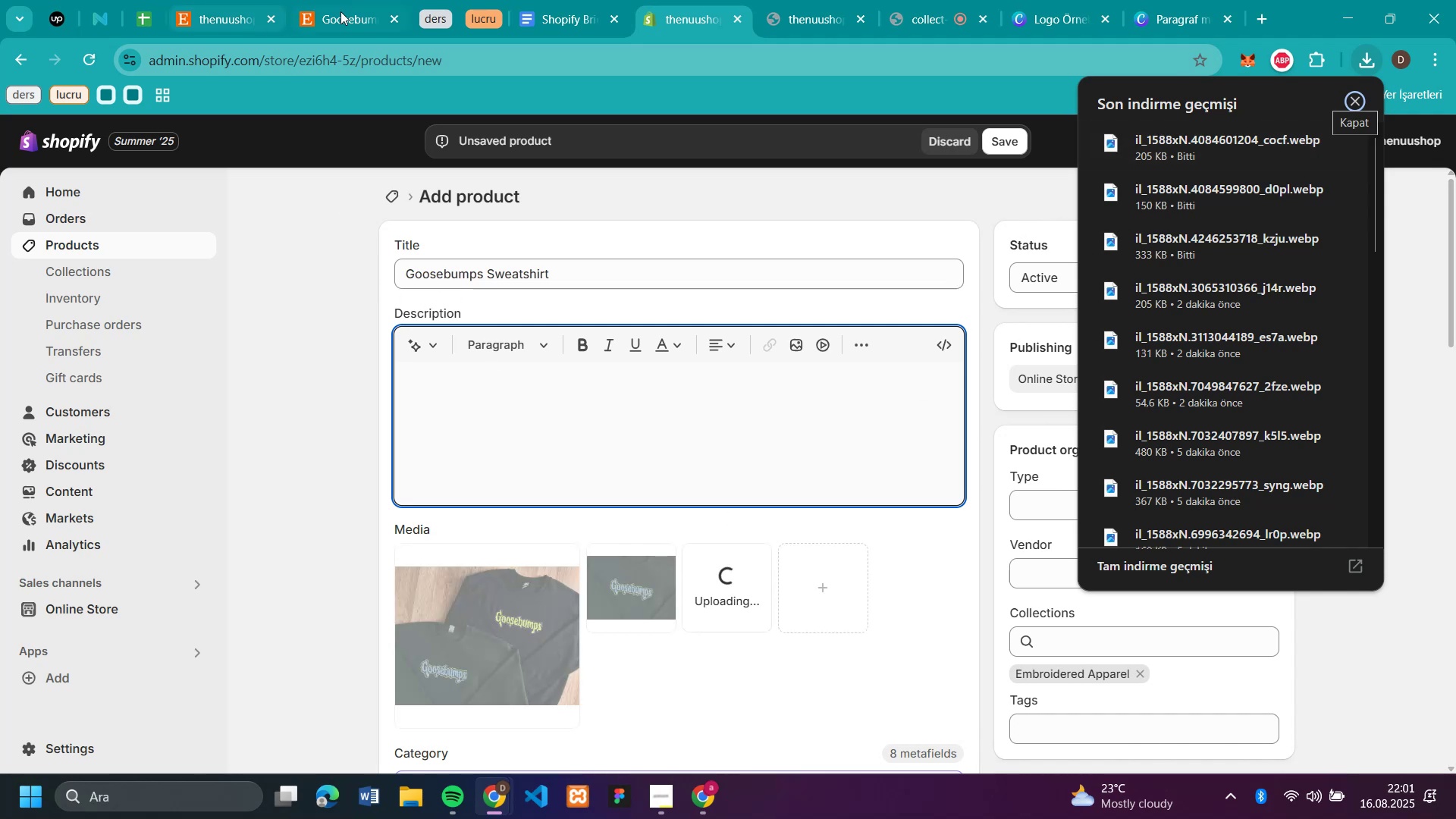 
left_click([340, 11])
 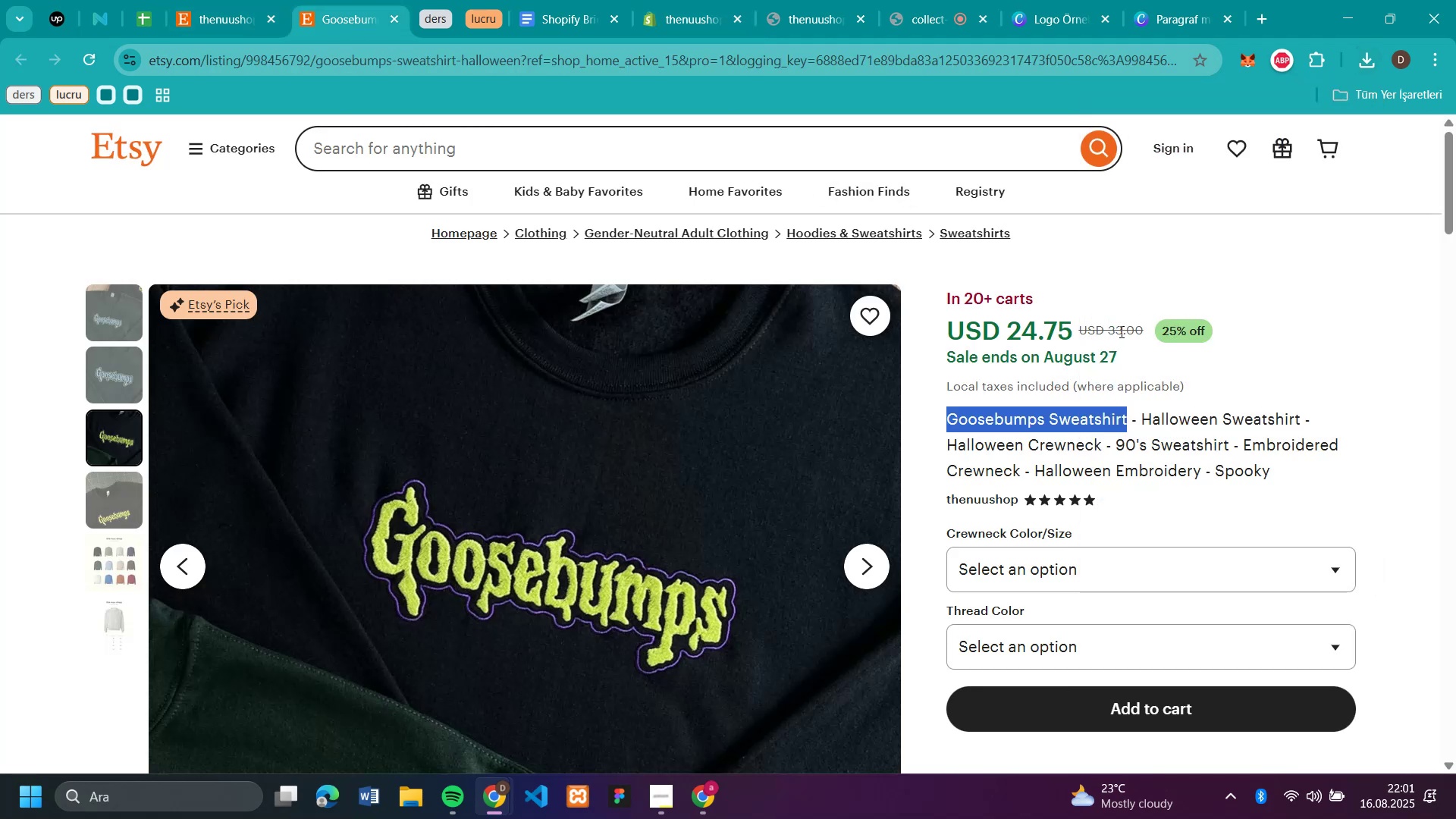 
double_click([1119, 332])
 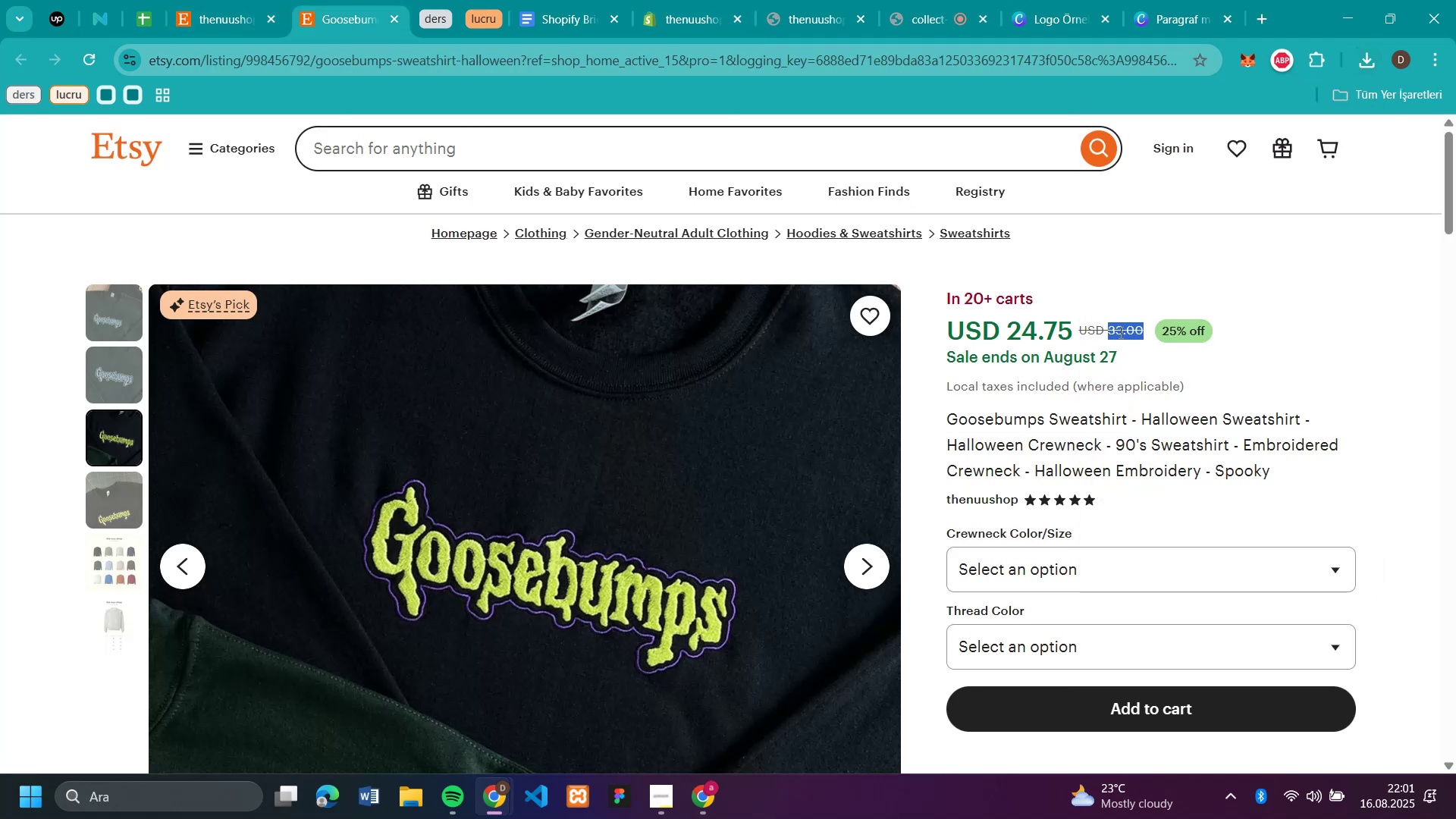 
key(Control+C)
 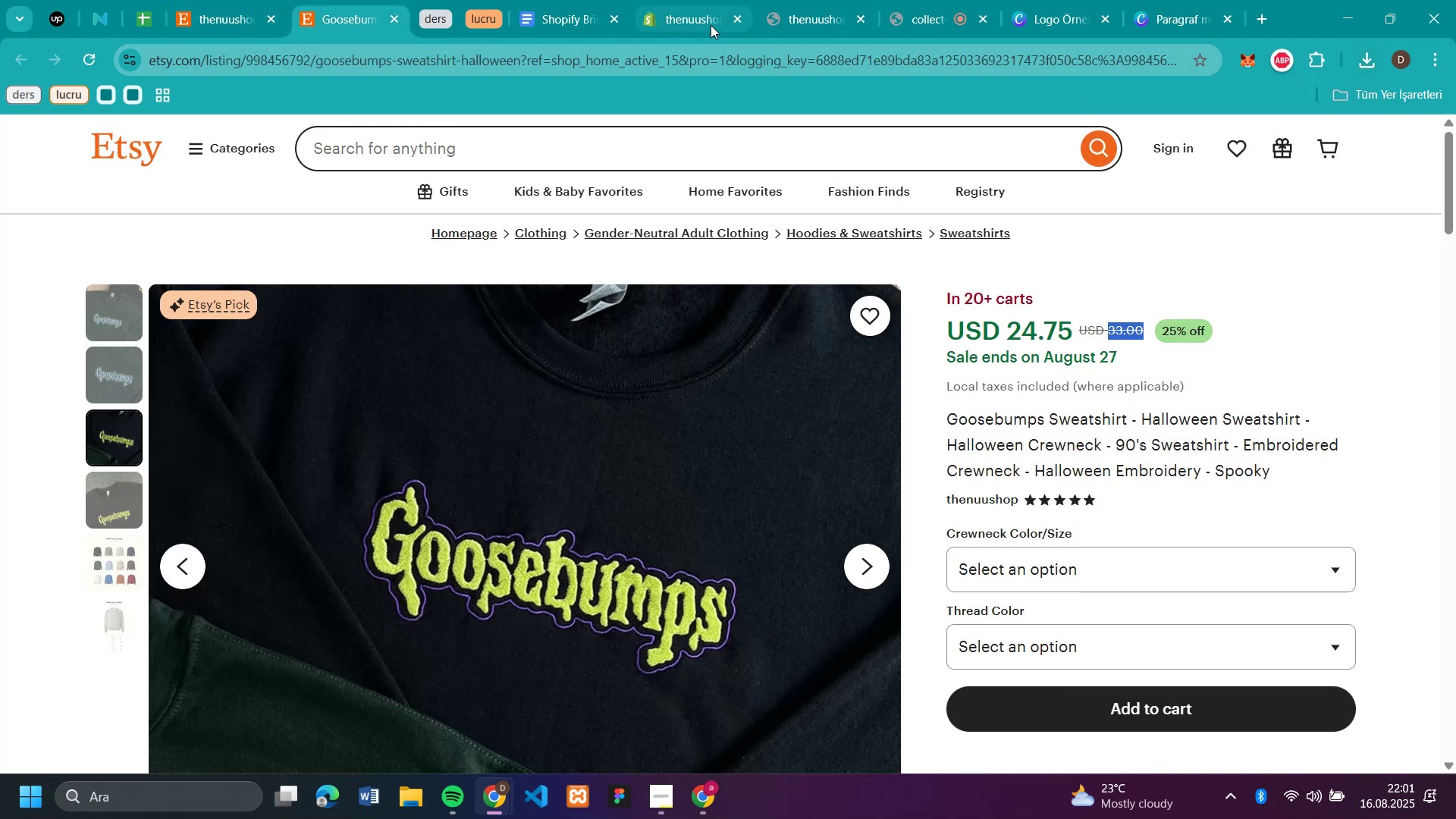 
left_click([698, 21])
 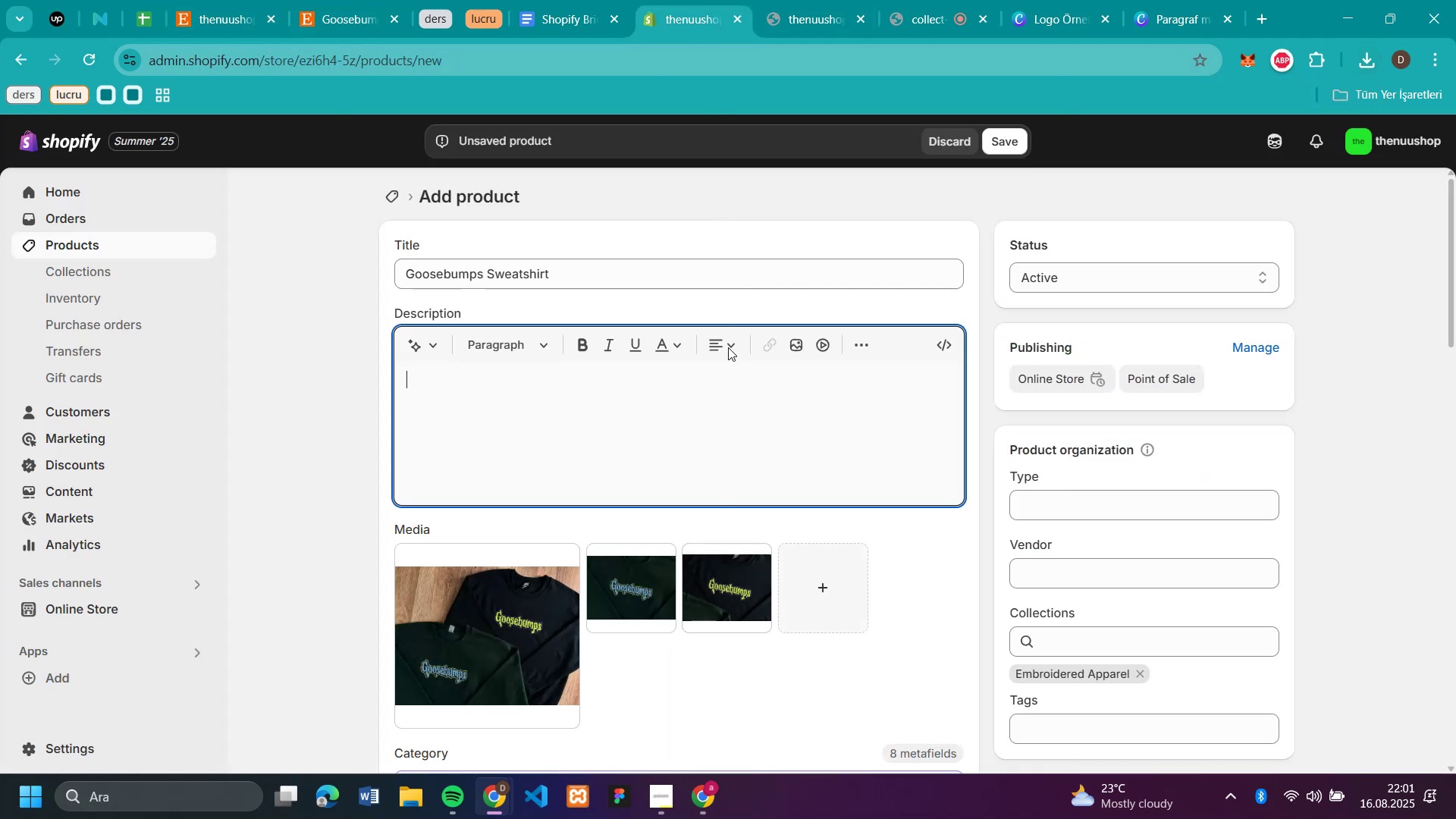 
scroll: coordinate [723, 383], scroll_direction: down, amount: 3.0
 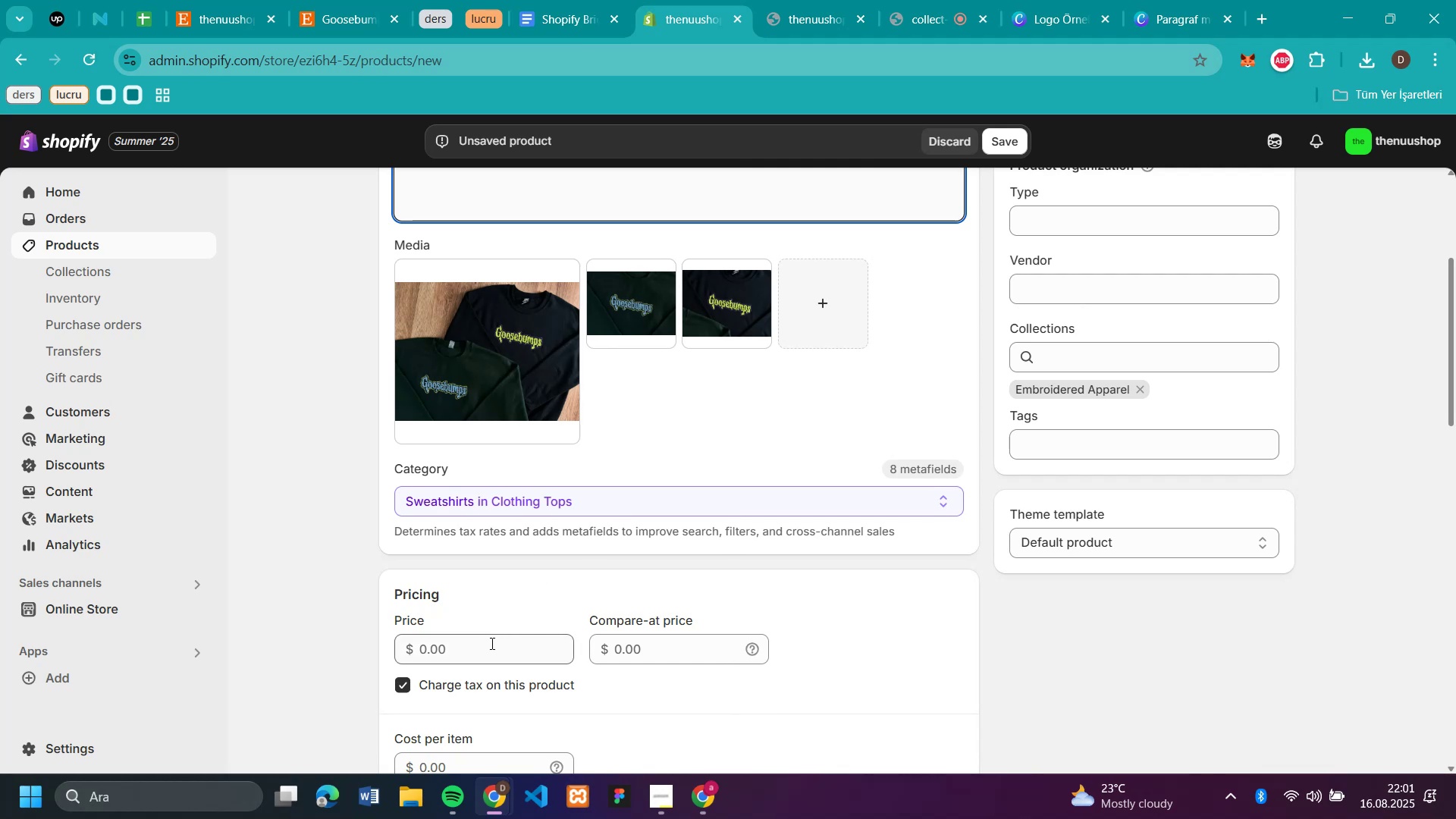 
left_click([491, 643])
 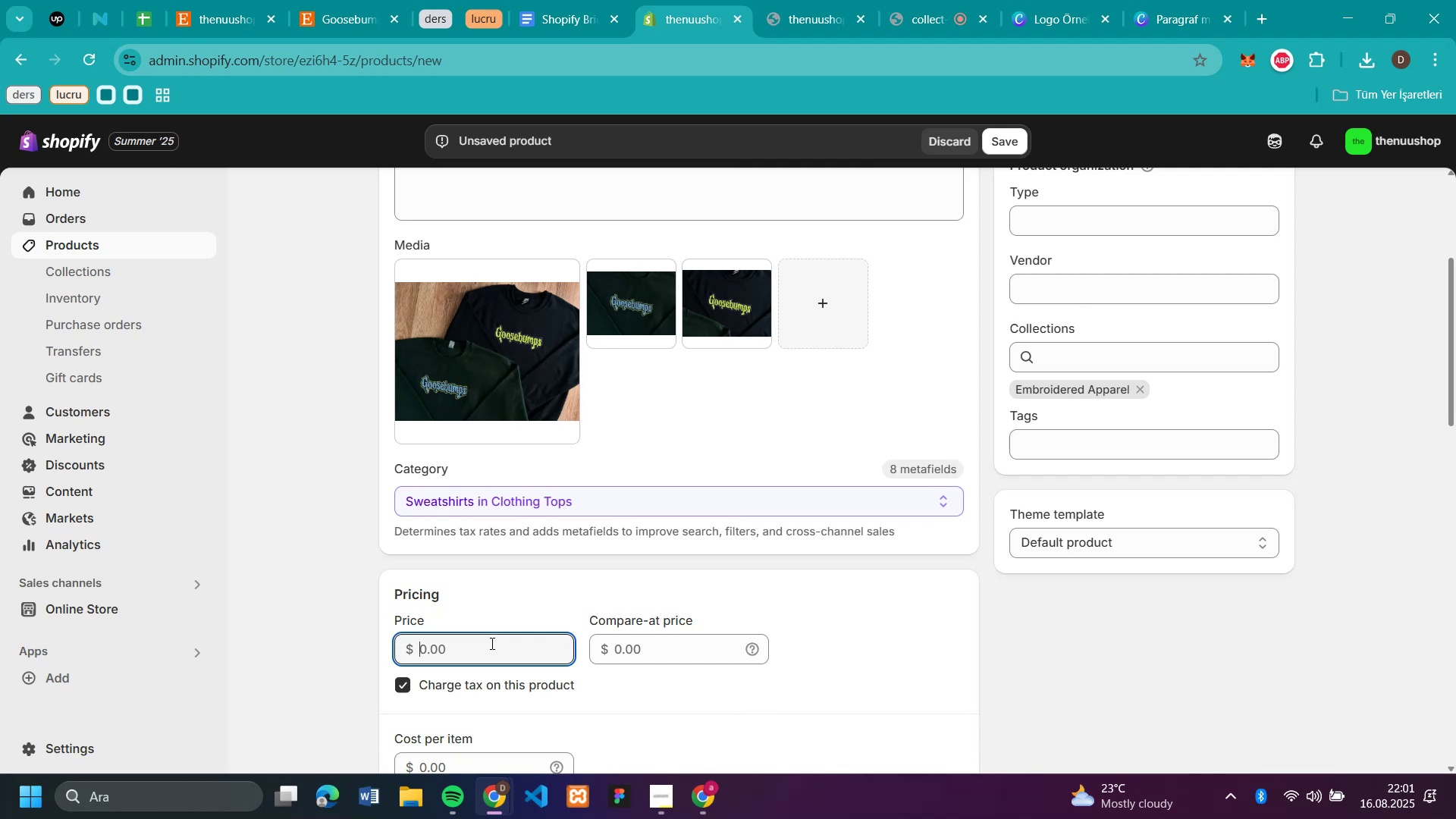 
key(Control+V)
 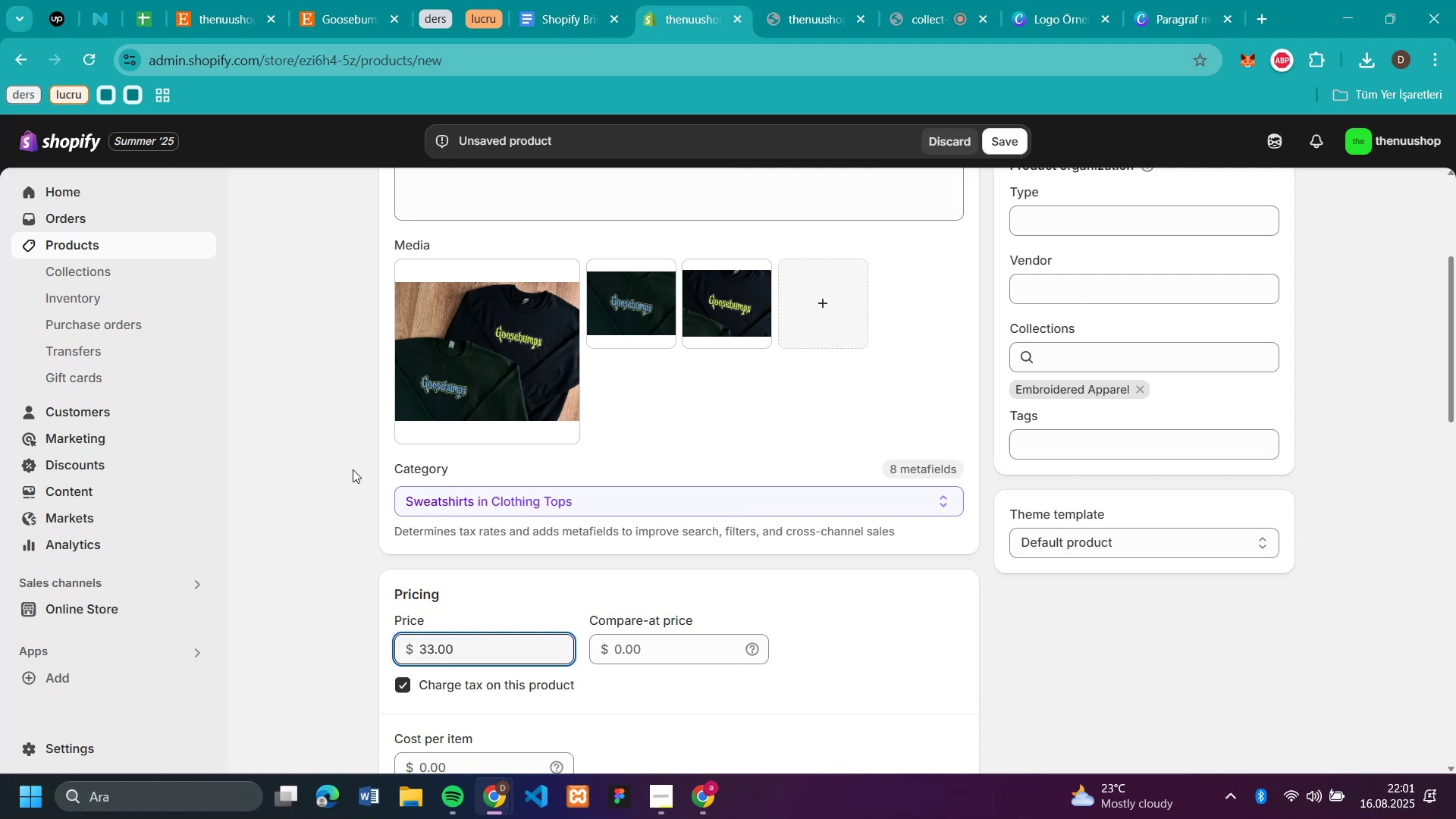 
left_click([351, 469])
 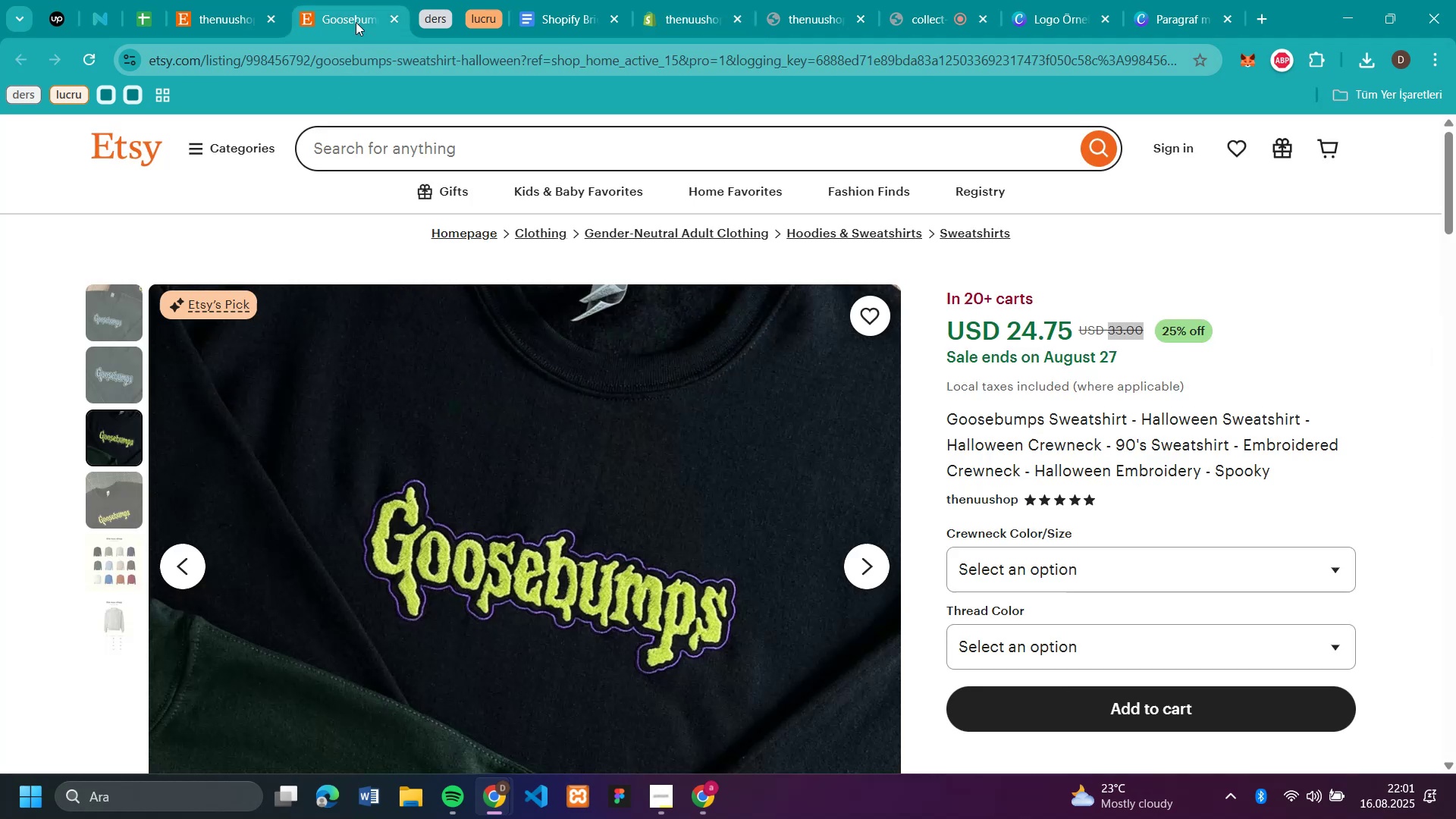 
scroll: coordinate [1050, 489], scroll_direction: down, amount: 5.0
 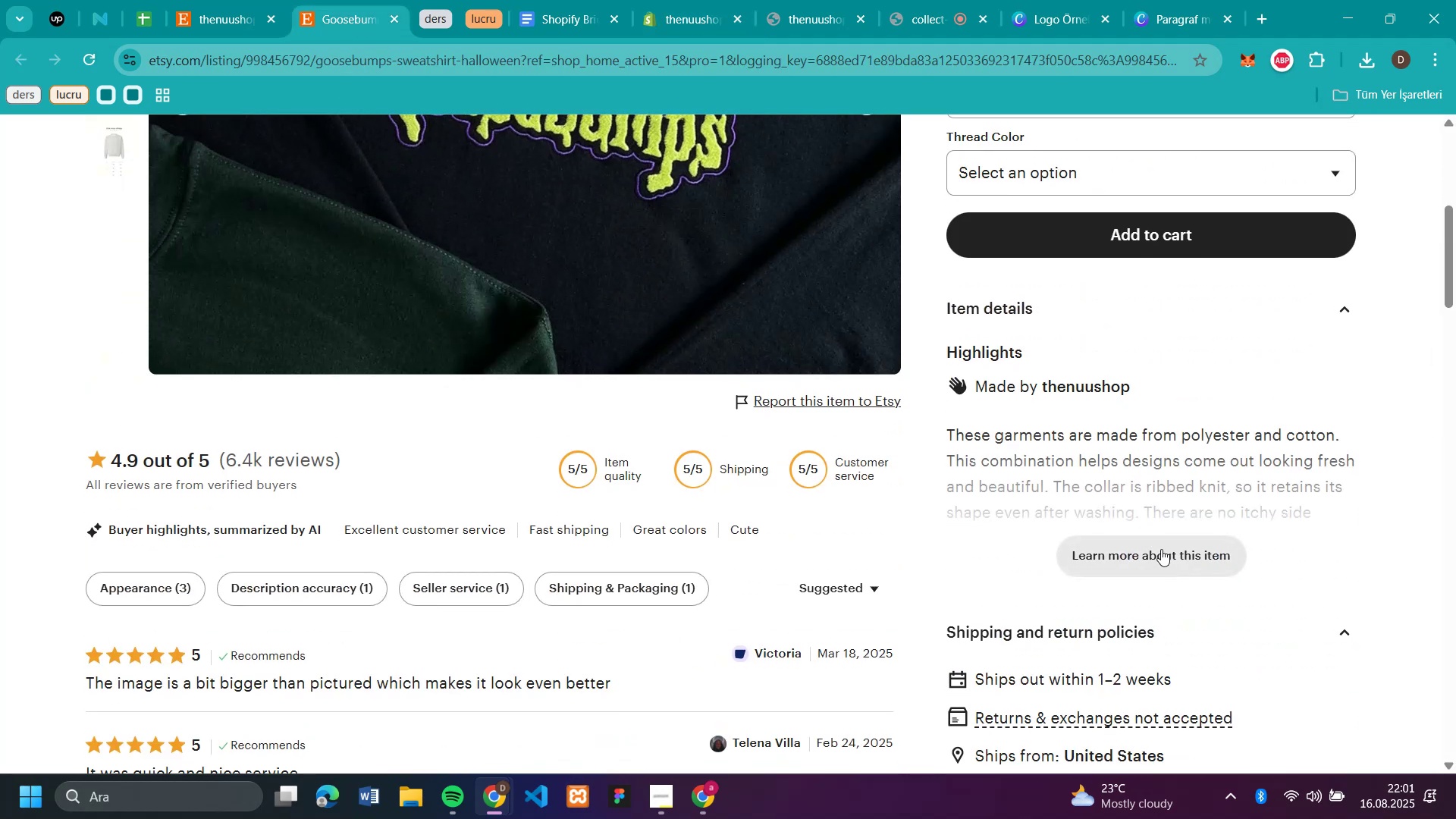 
left_click([1161, 549])
 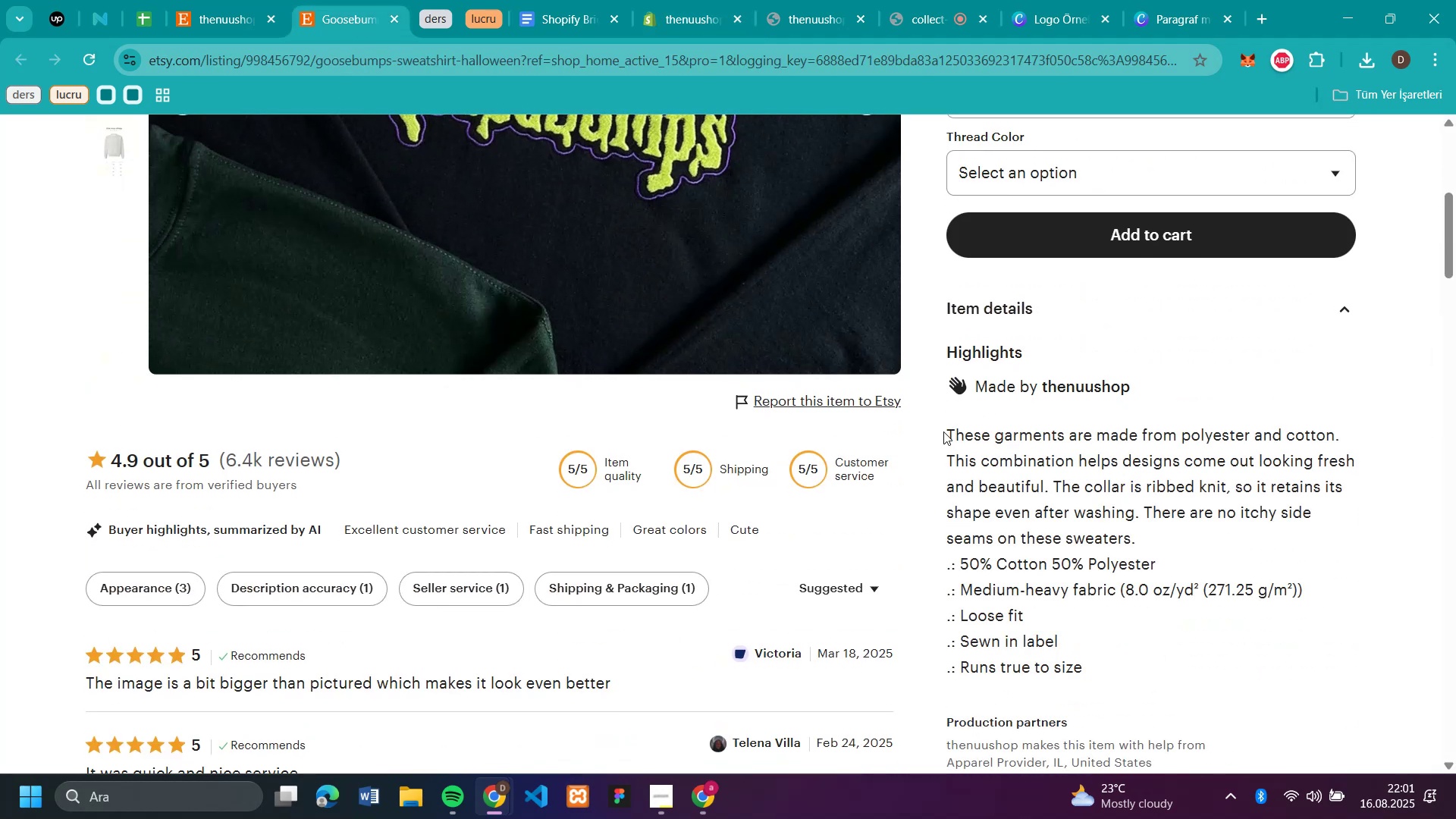 
left_click_drag(start_coordinate=[948, 433], to_coordinate=[1143, 667])
 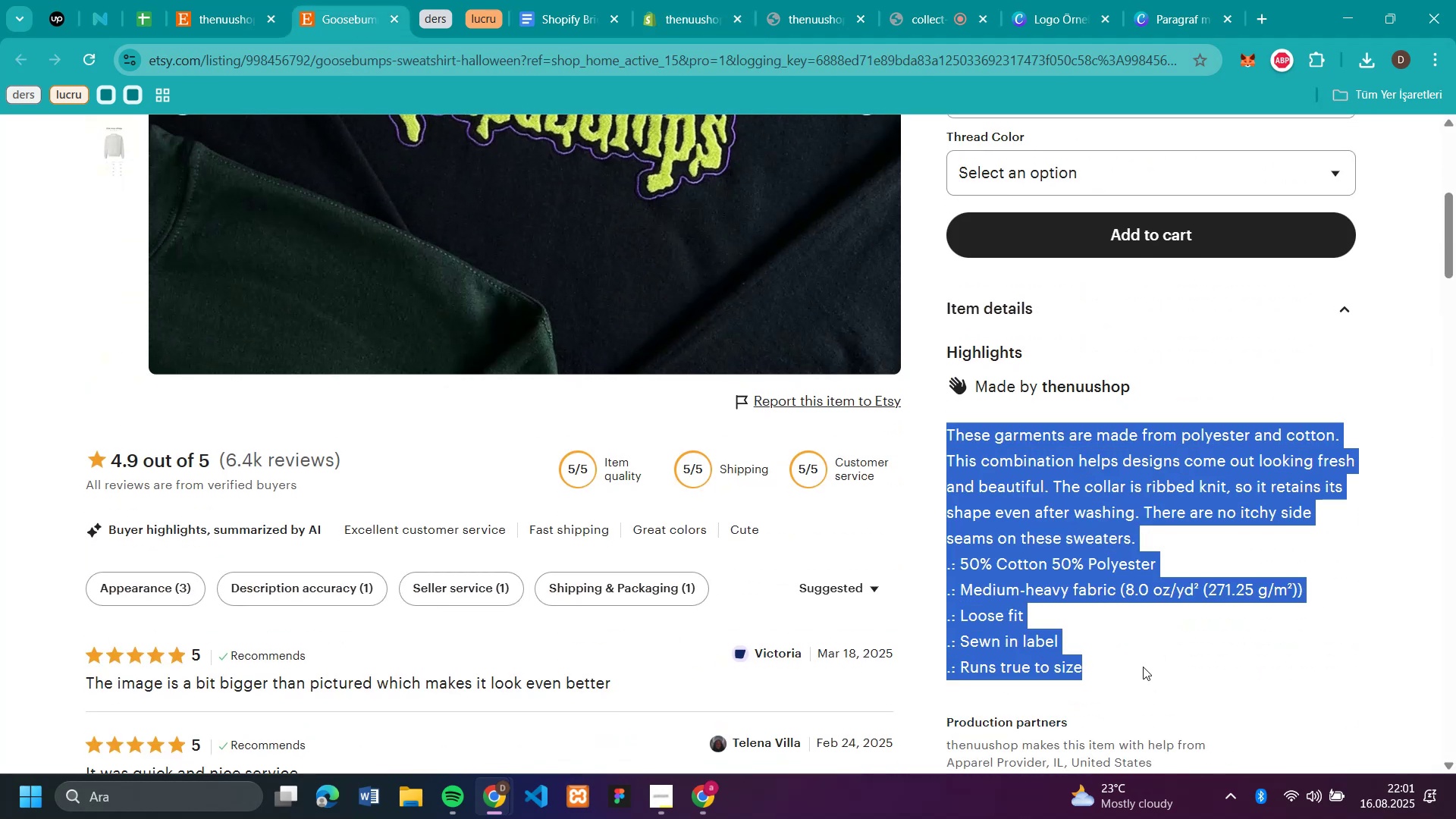 
key(Control+C)
 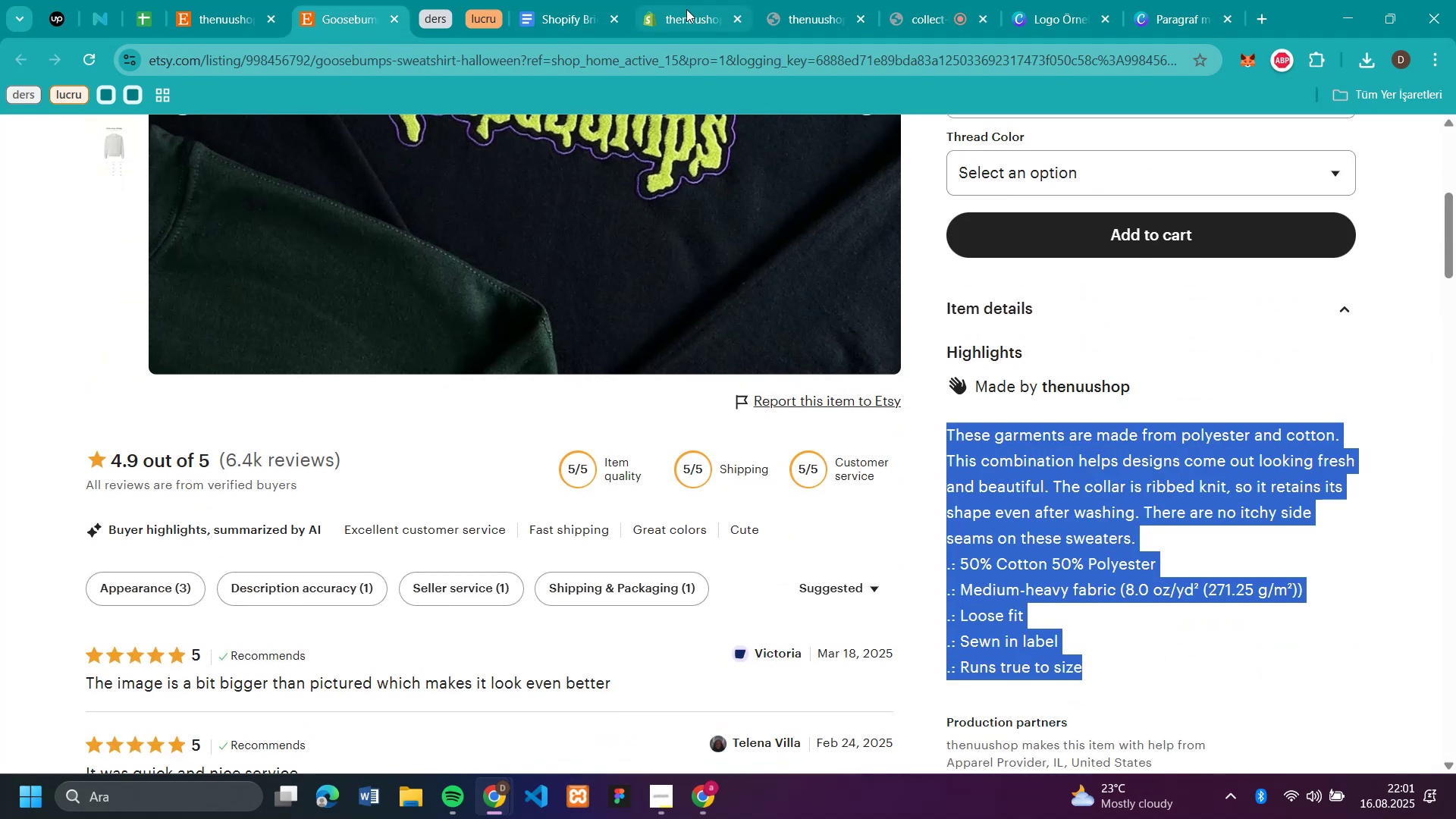 
left_click([686, 9])
 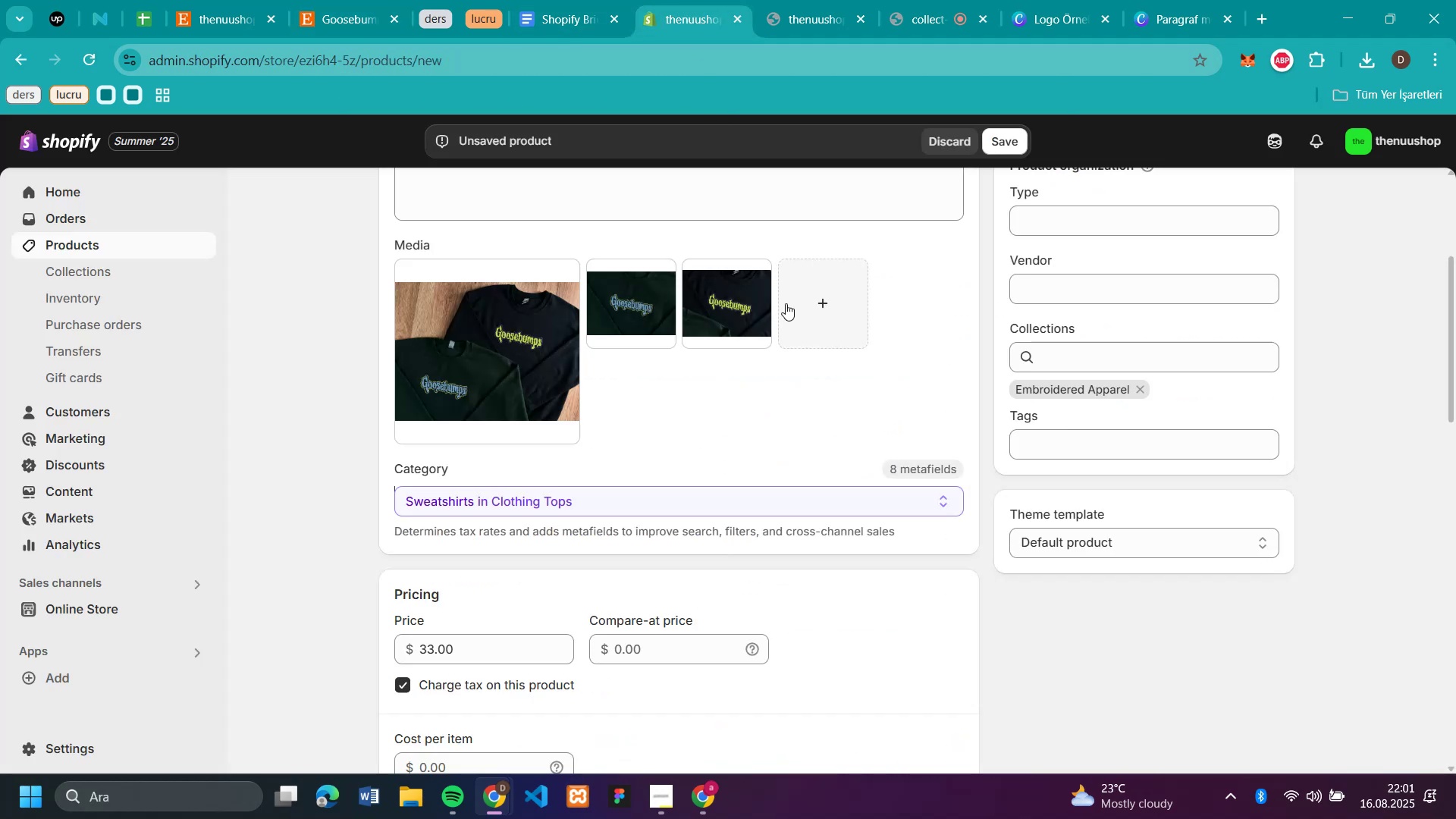 
scroll: coordinate [784, 370], scroll_direction: up, amount: 3.0
 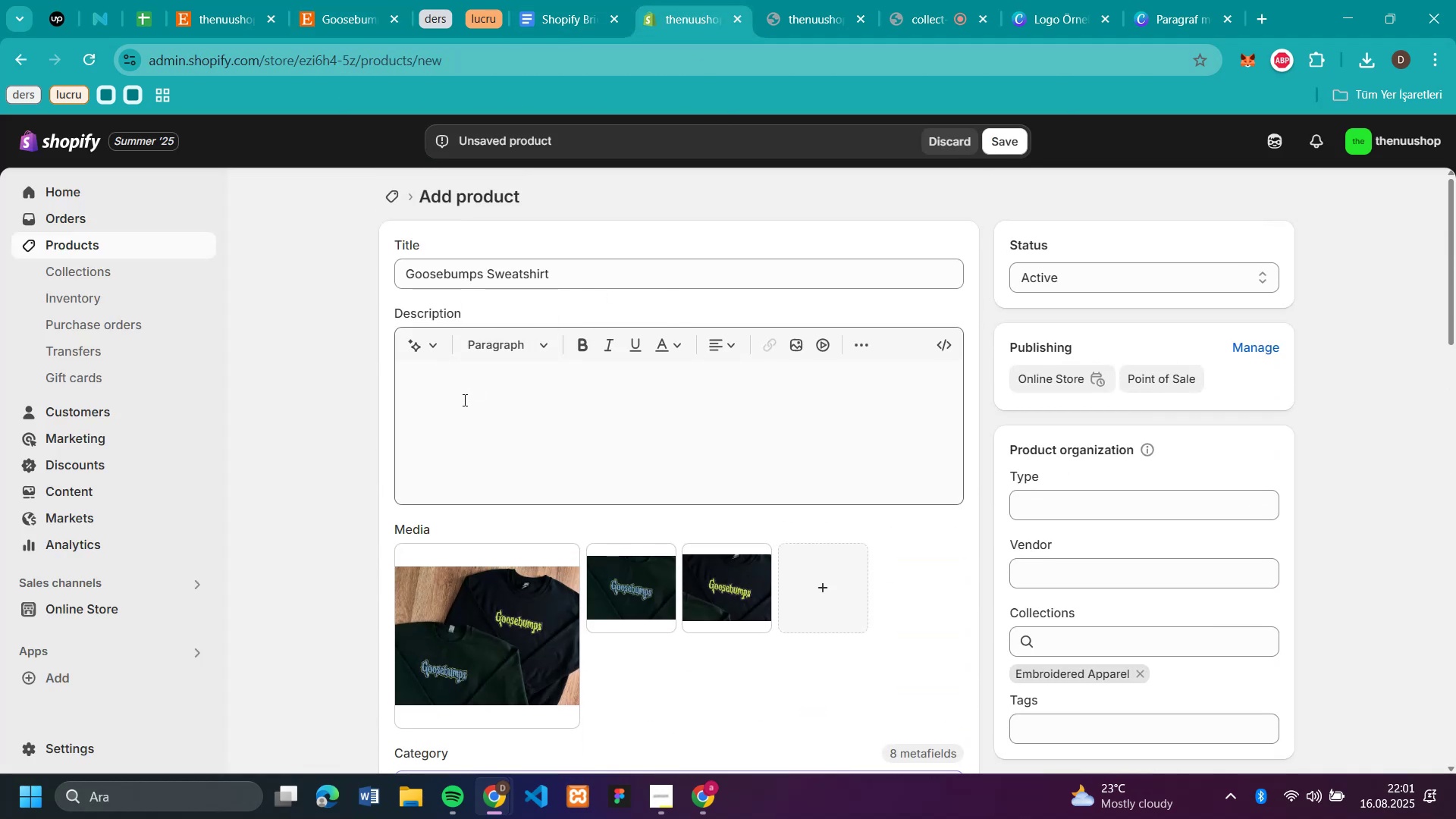 
left_click([463, 400])
 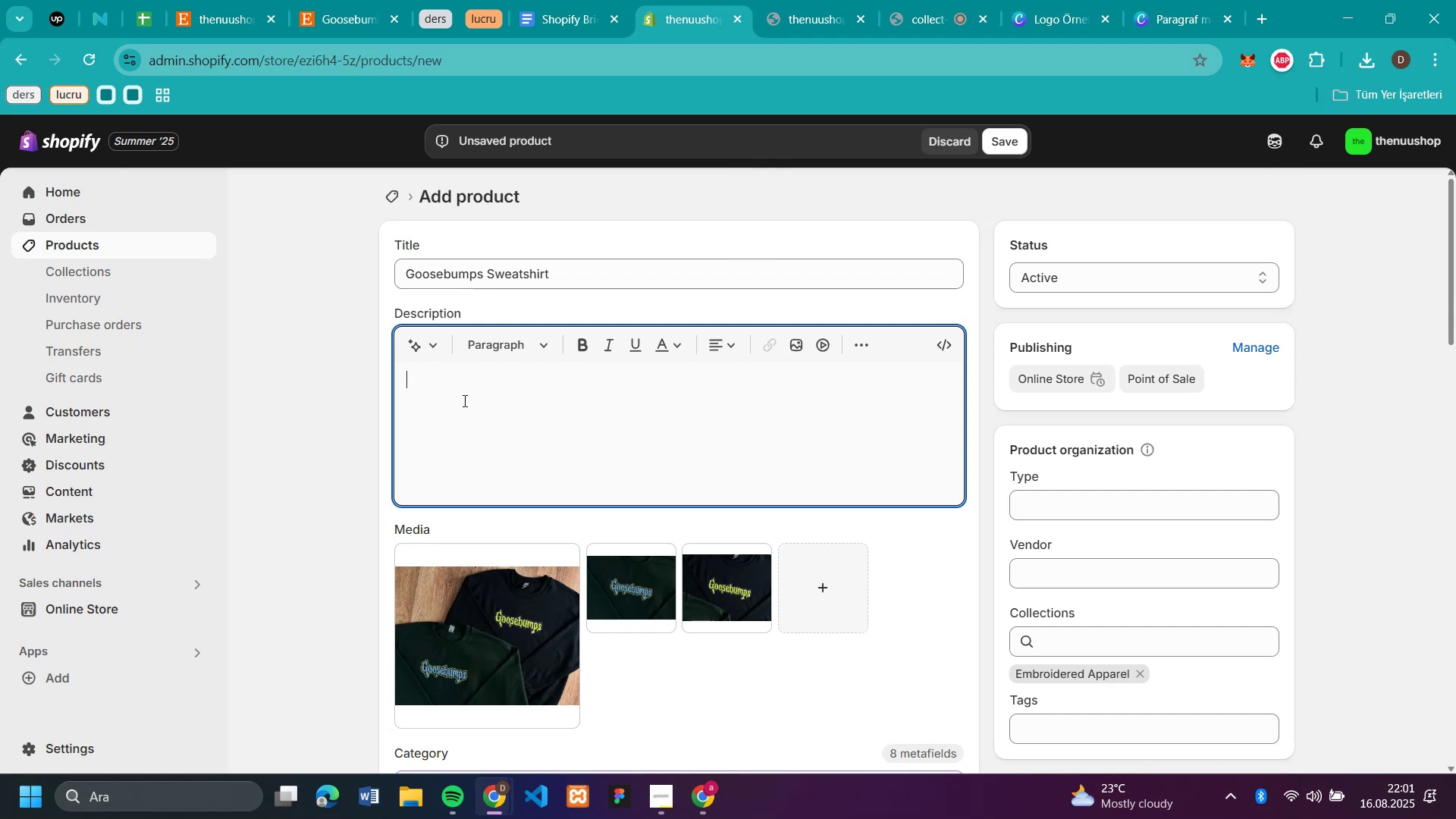 
key(Control+V)
 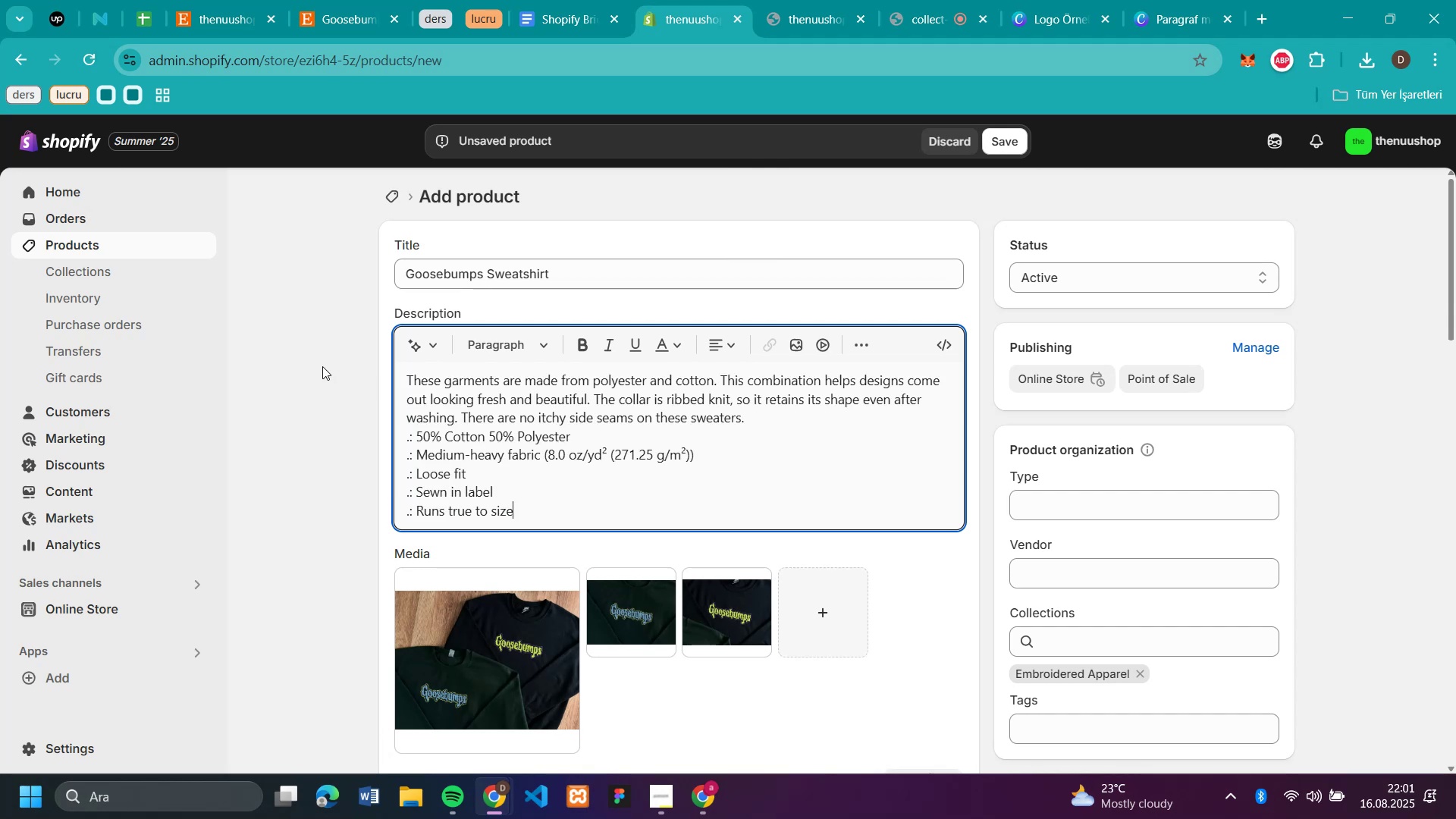 
left_click([322, 366])
 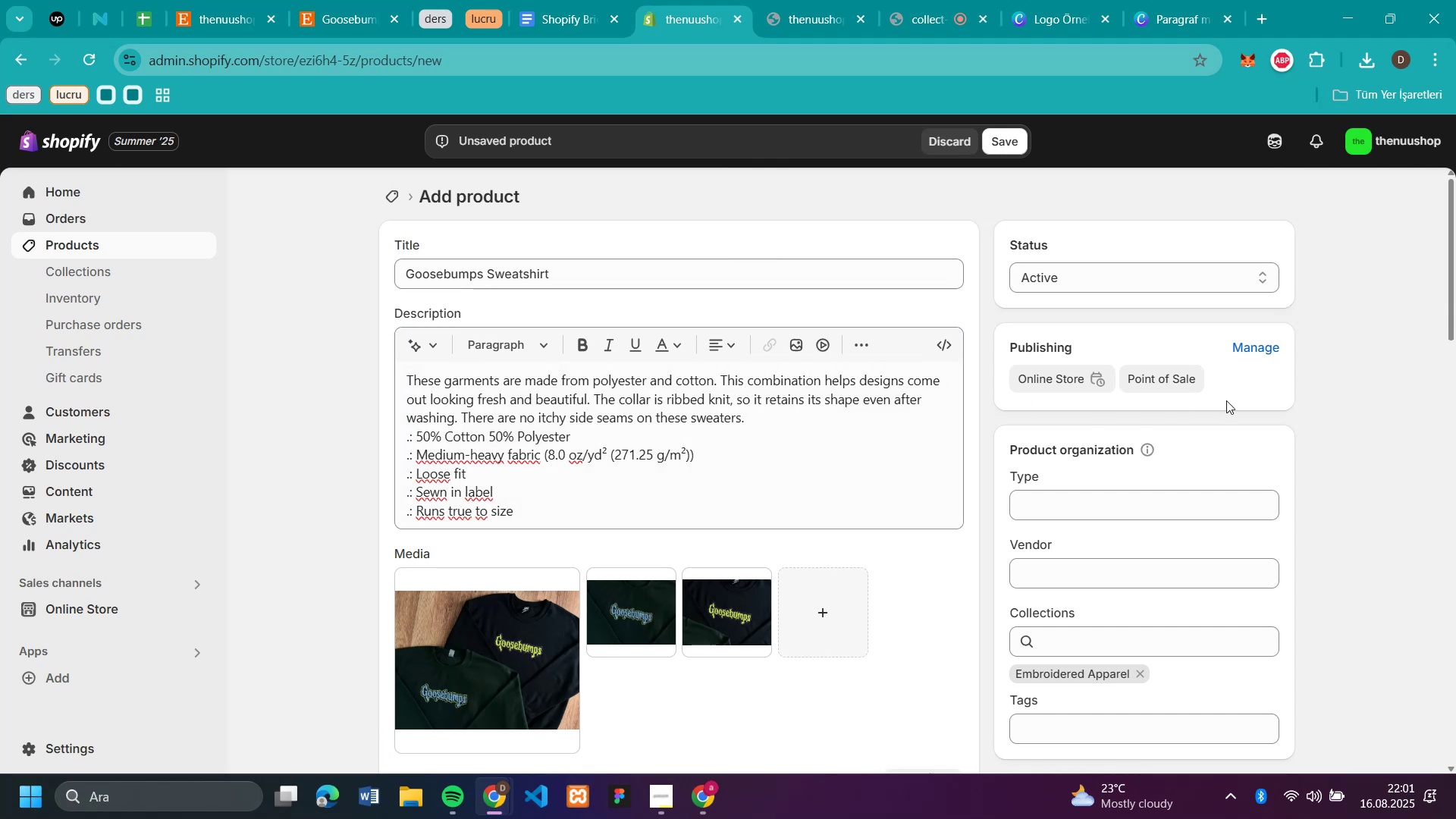 
scroll: coordinate [620, 513], scroll_direction: down, amount: 13.0
 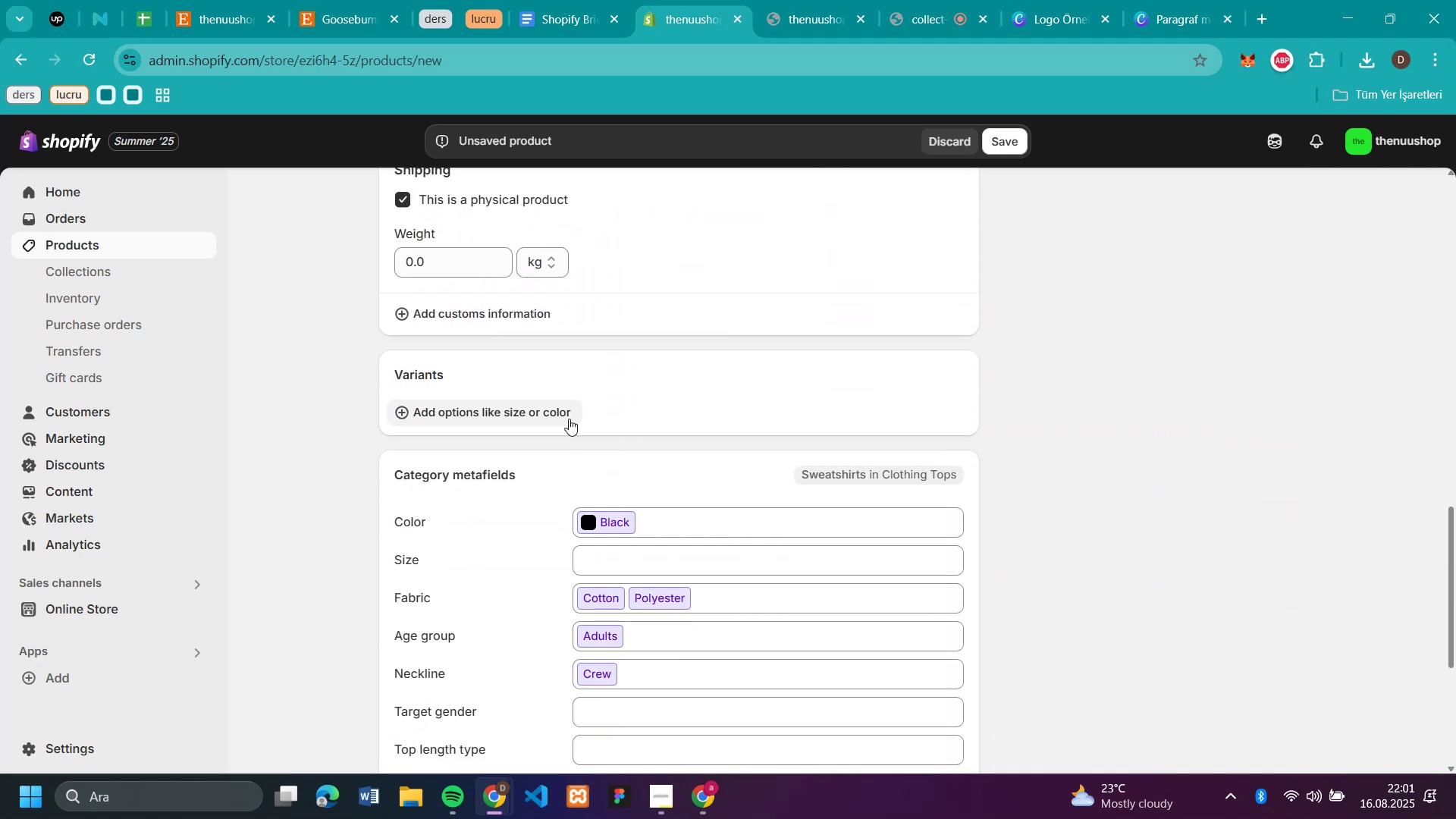 
left_click([567, 417])
 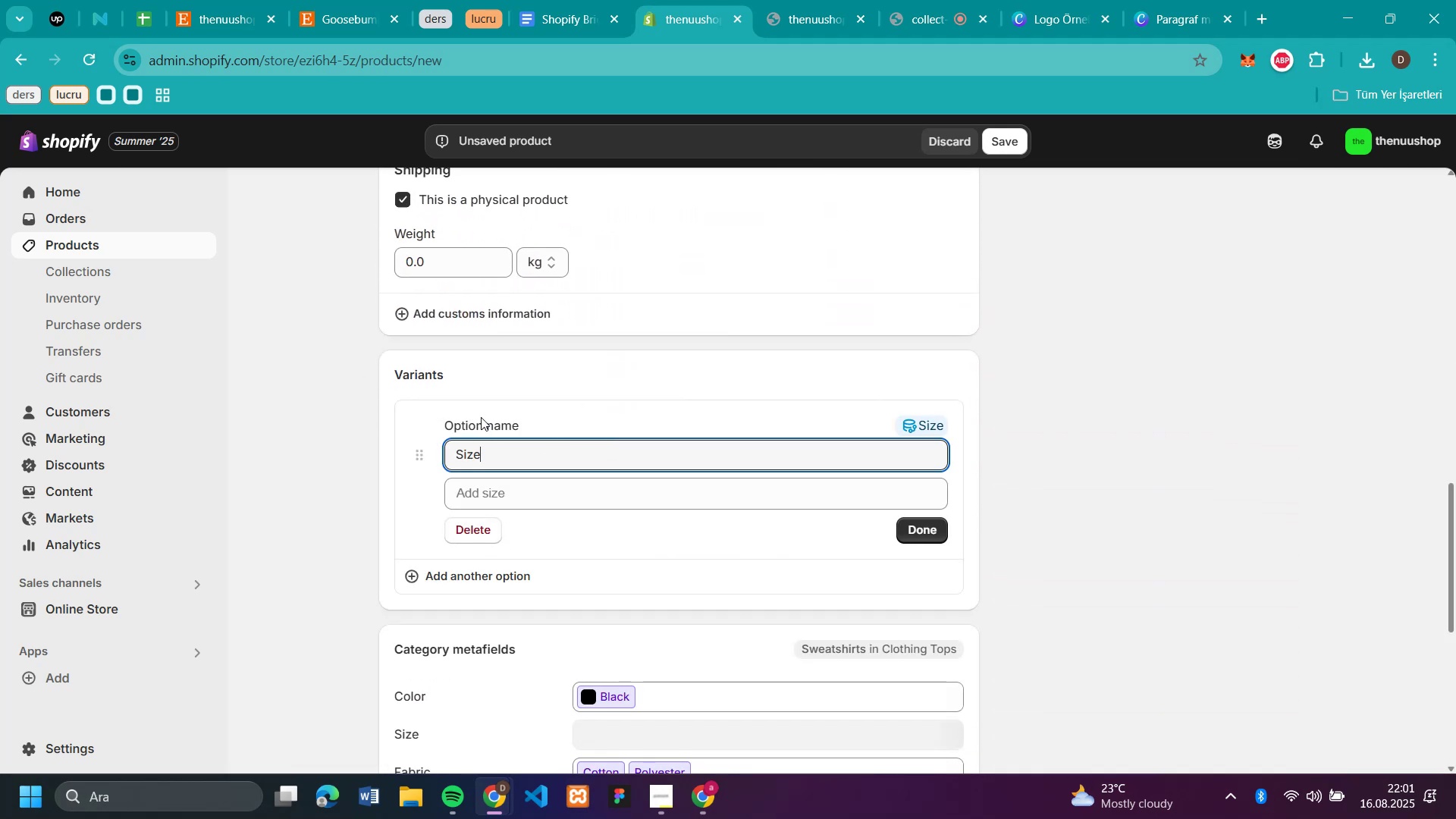 
left_click([469, 504])
 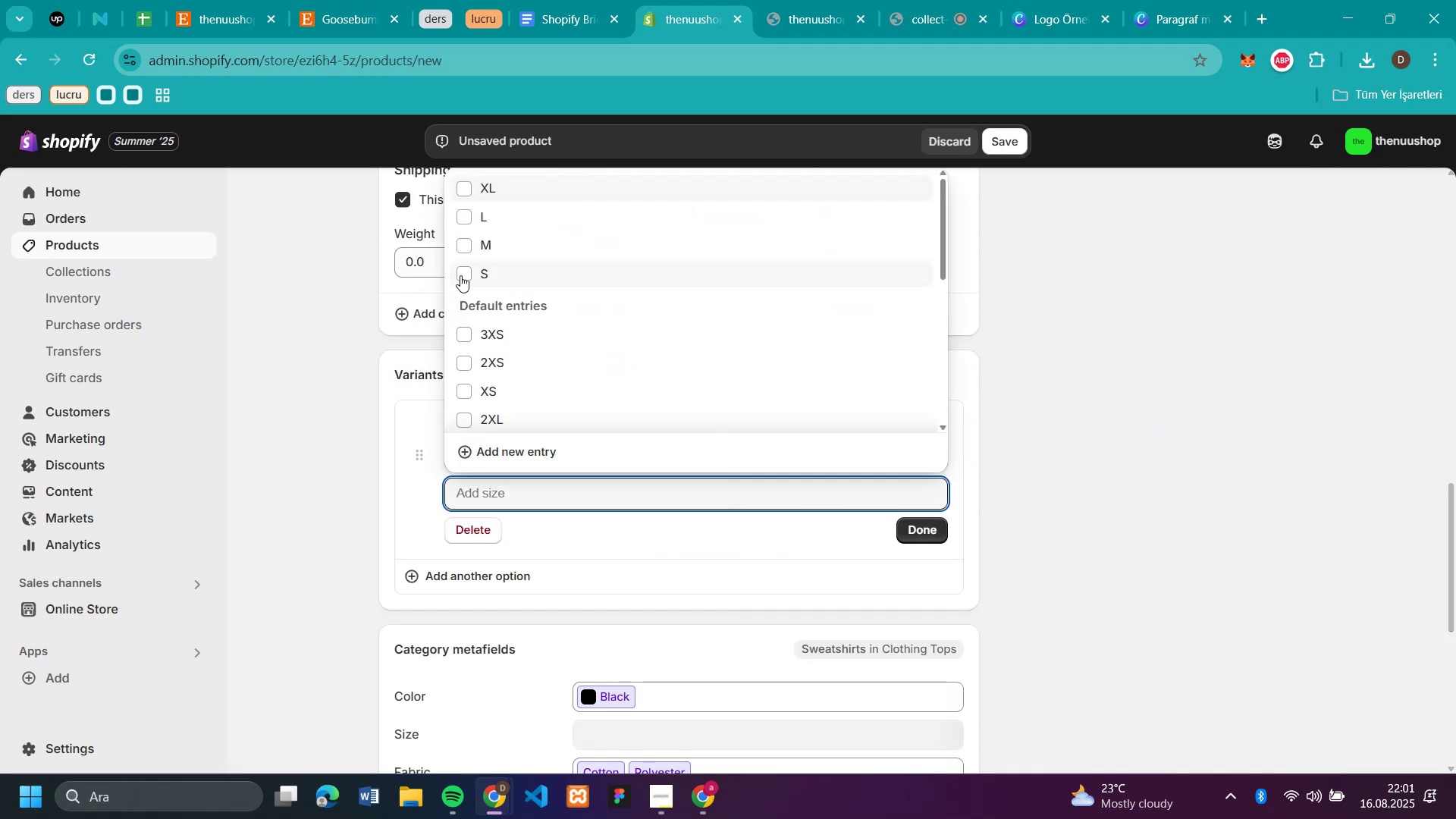 
left_click([460, 275])
 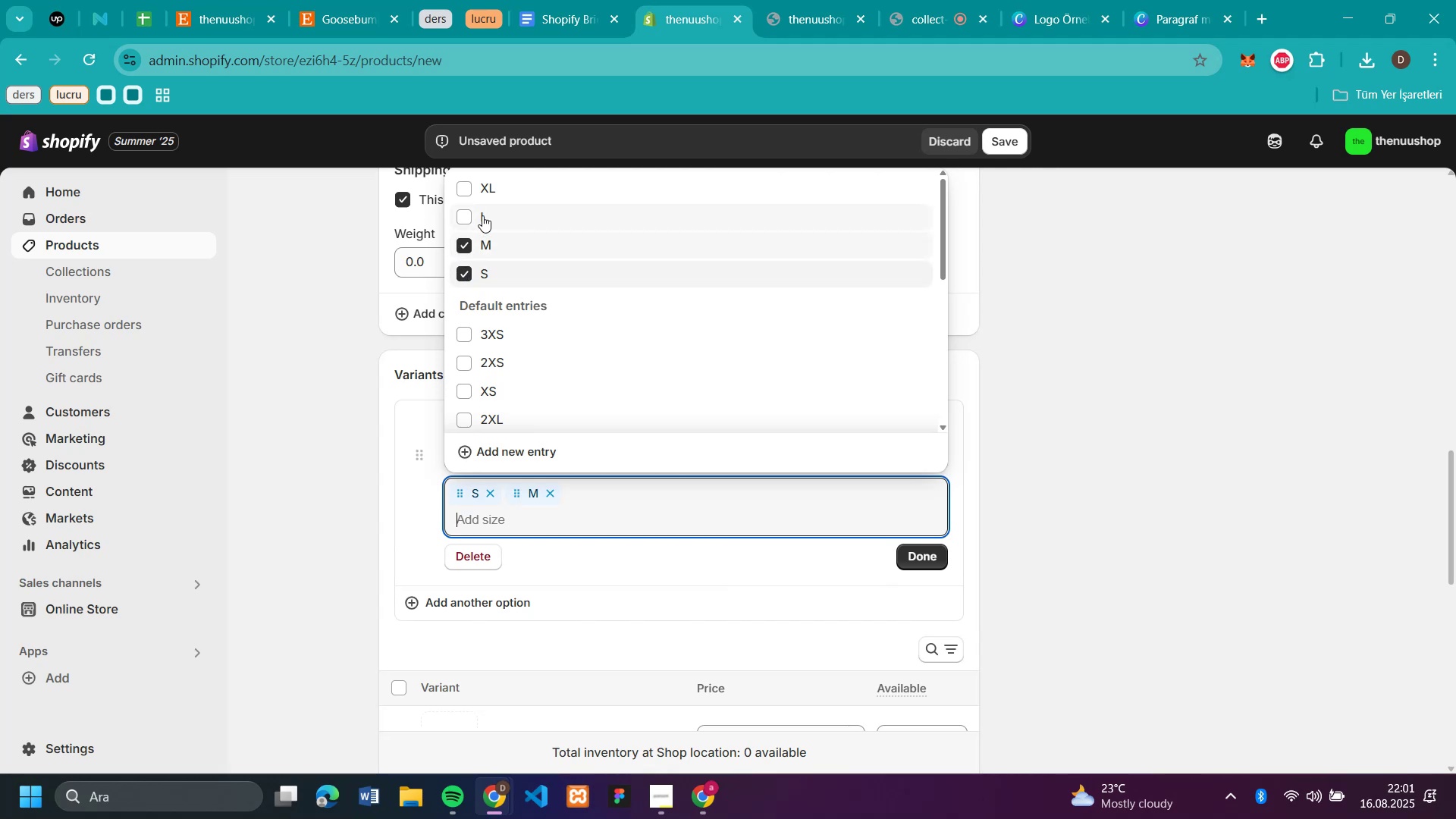 
left_click([463, 215])
 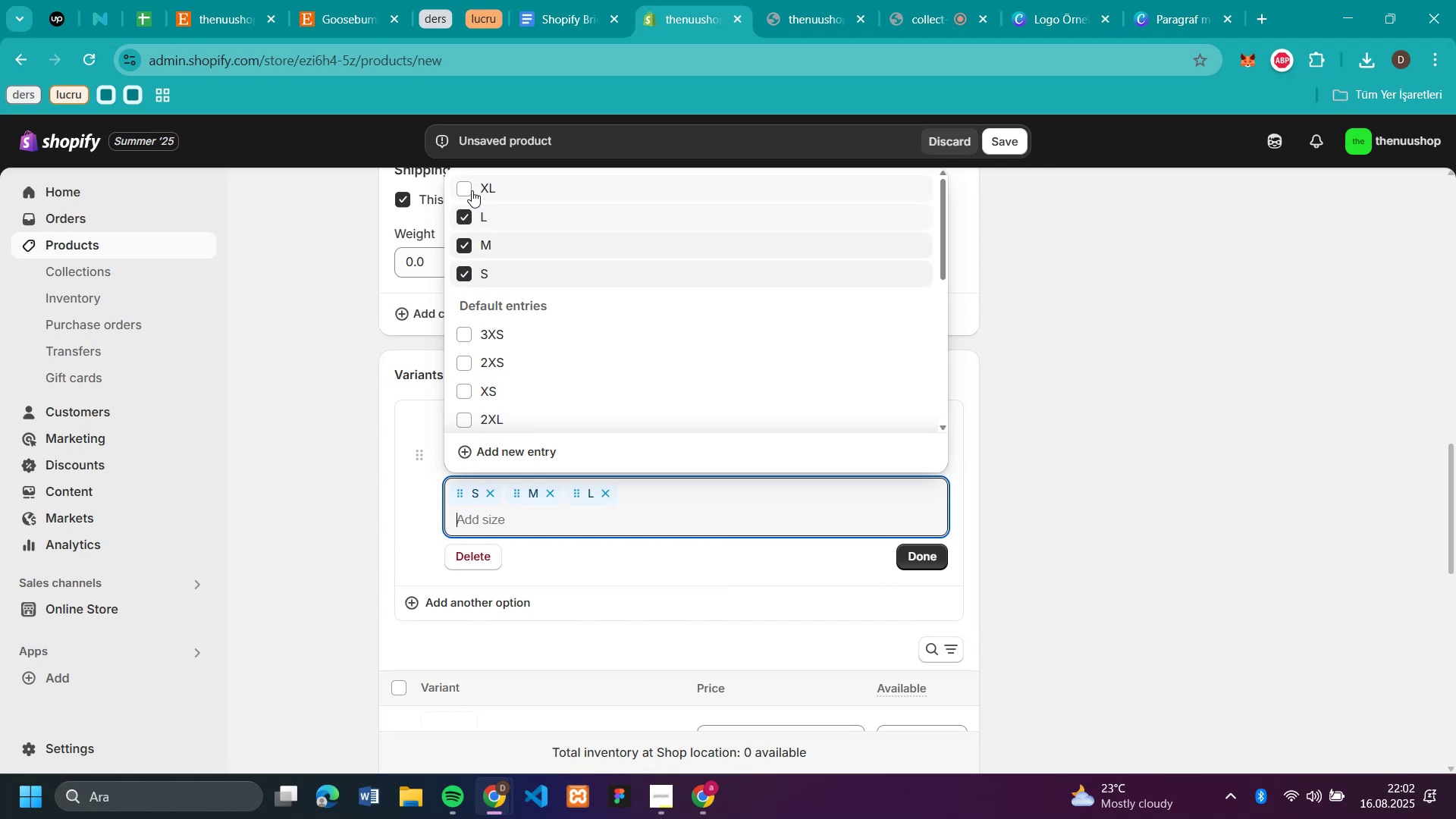 
left_click([470, 189])
 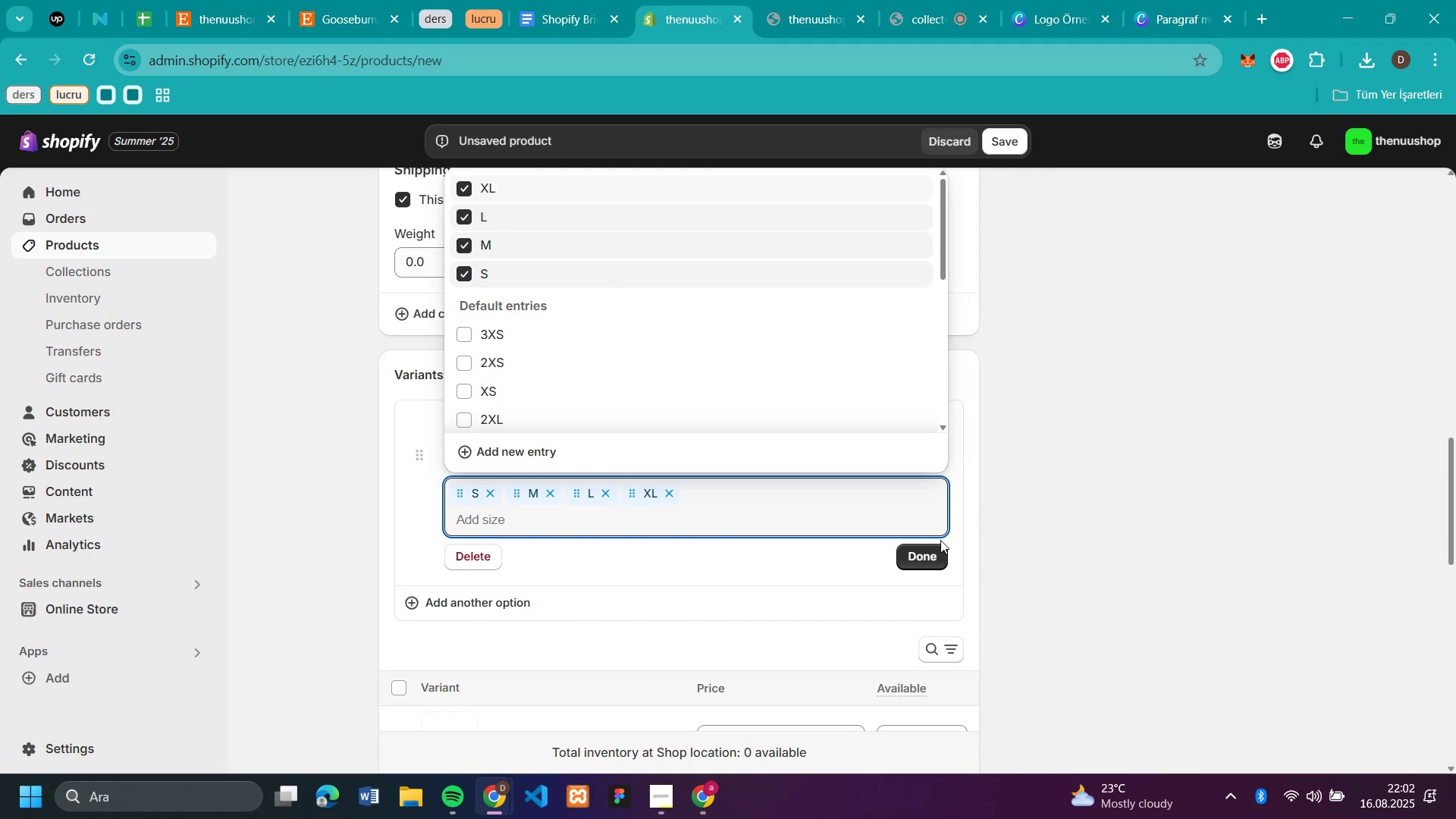 
left_click([939, 551])
 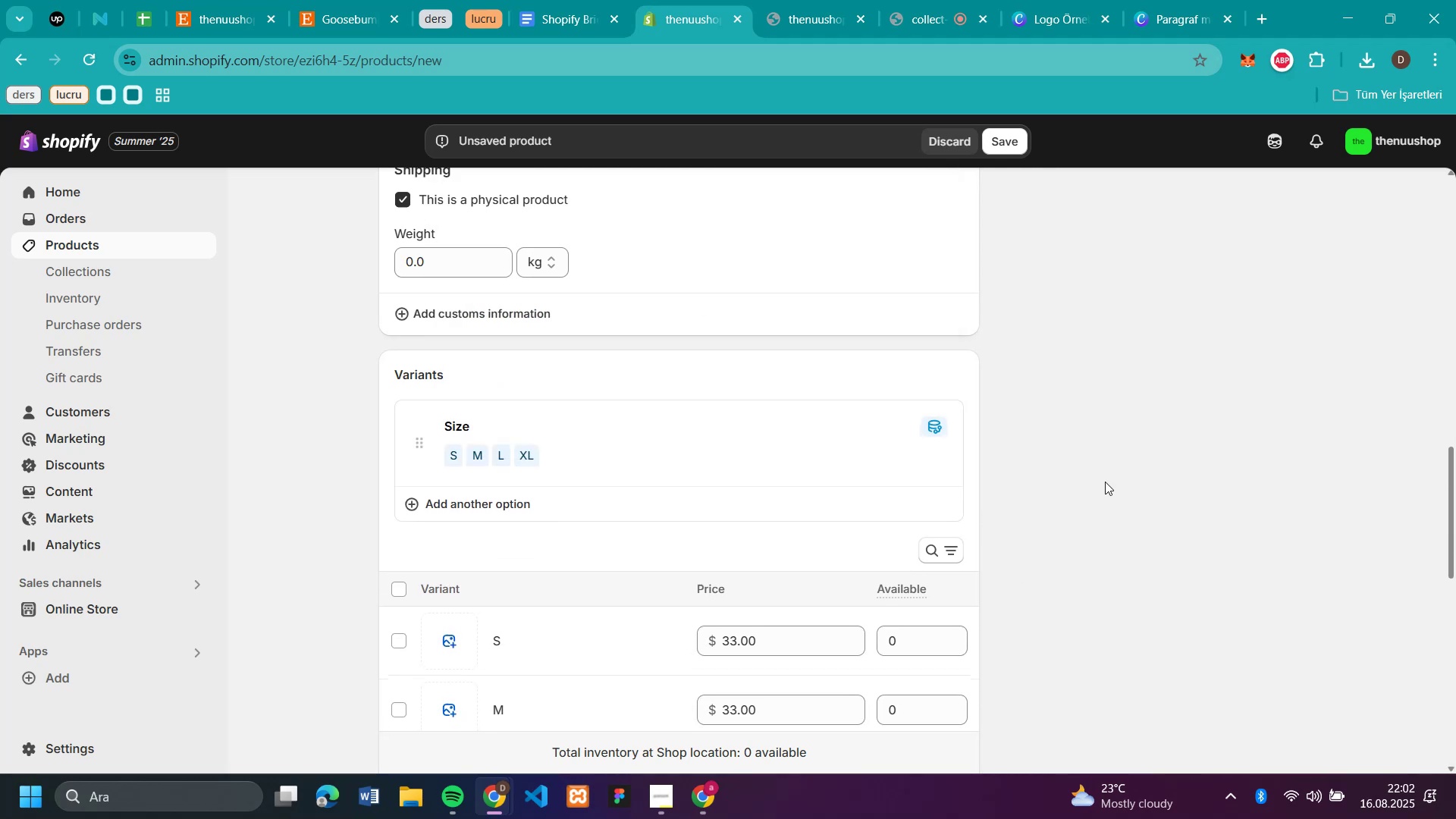 
scroll: coordinate [1108, 479], scroll_direction: down, amount: 2.0
 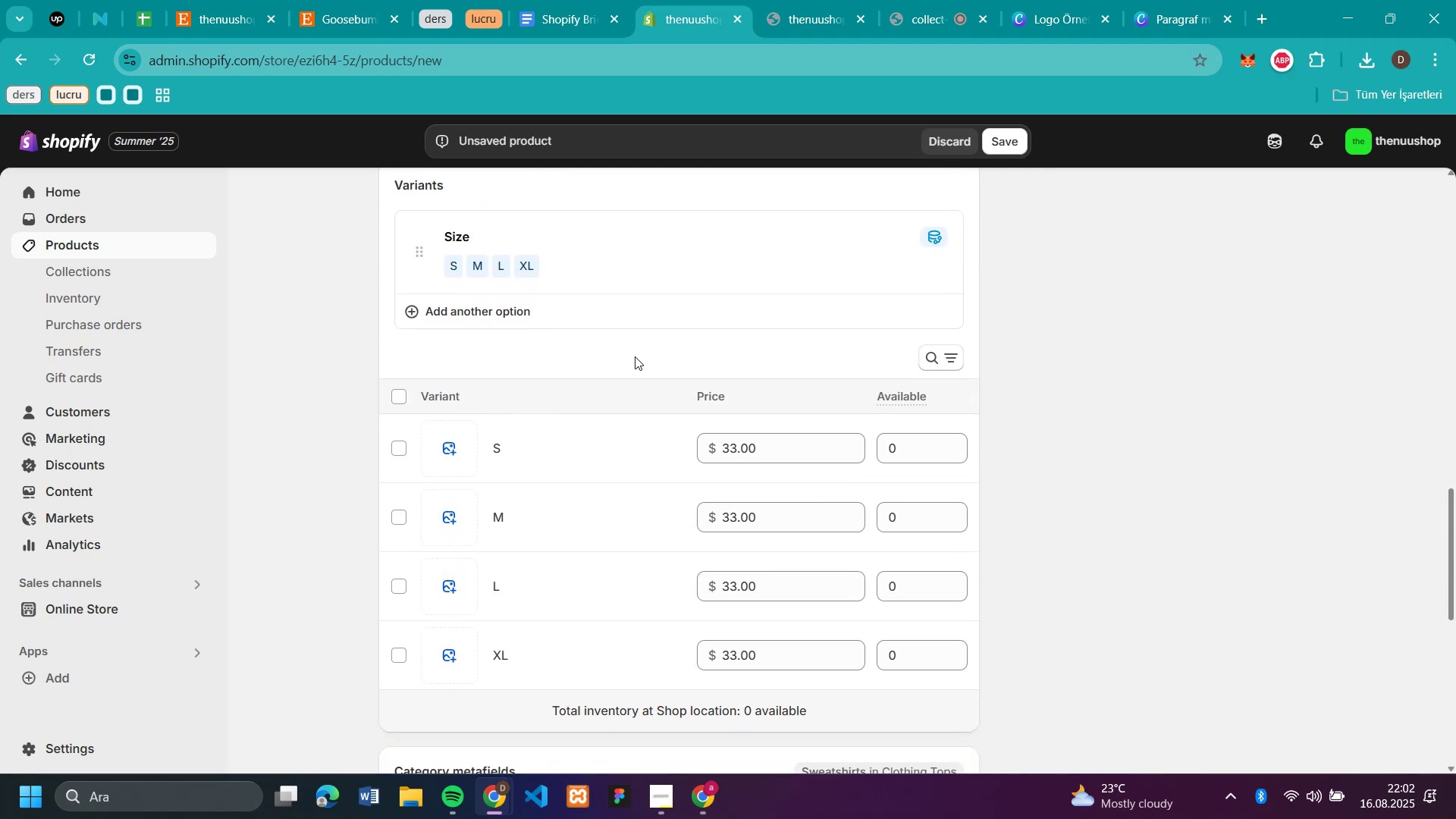 
scroll: coordinate [580, 250], scroll_direction: up, amount: 9.0
 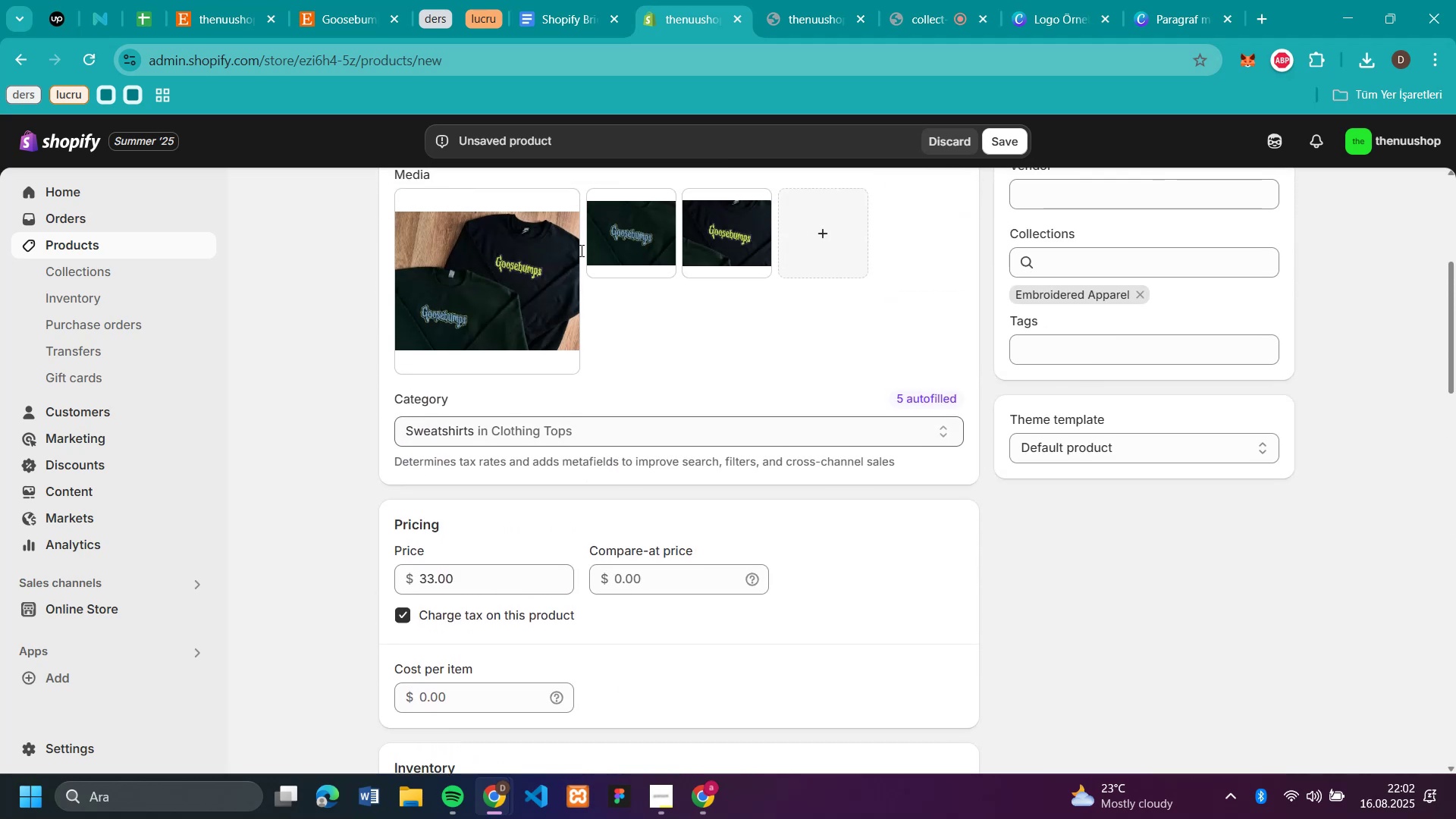 
scroll: coordinate [563, 330], scroll_direction: down, amount: 10.0
 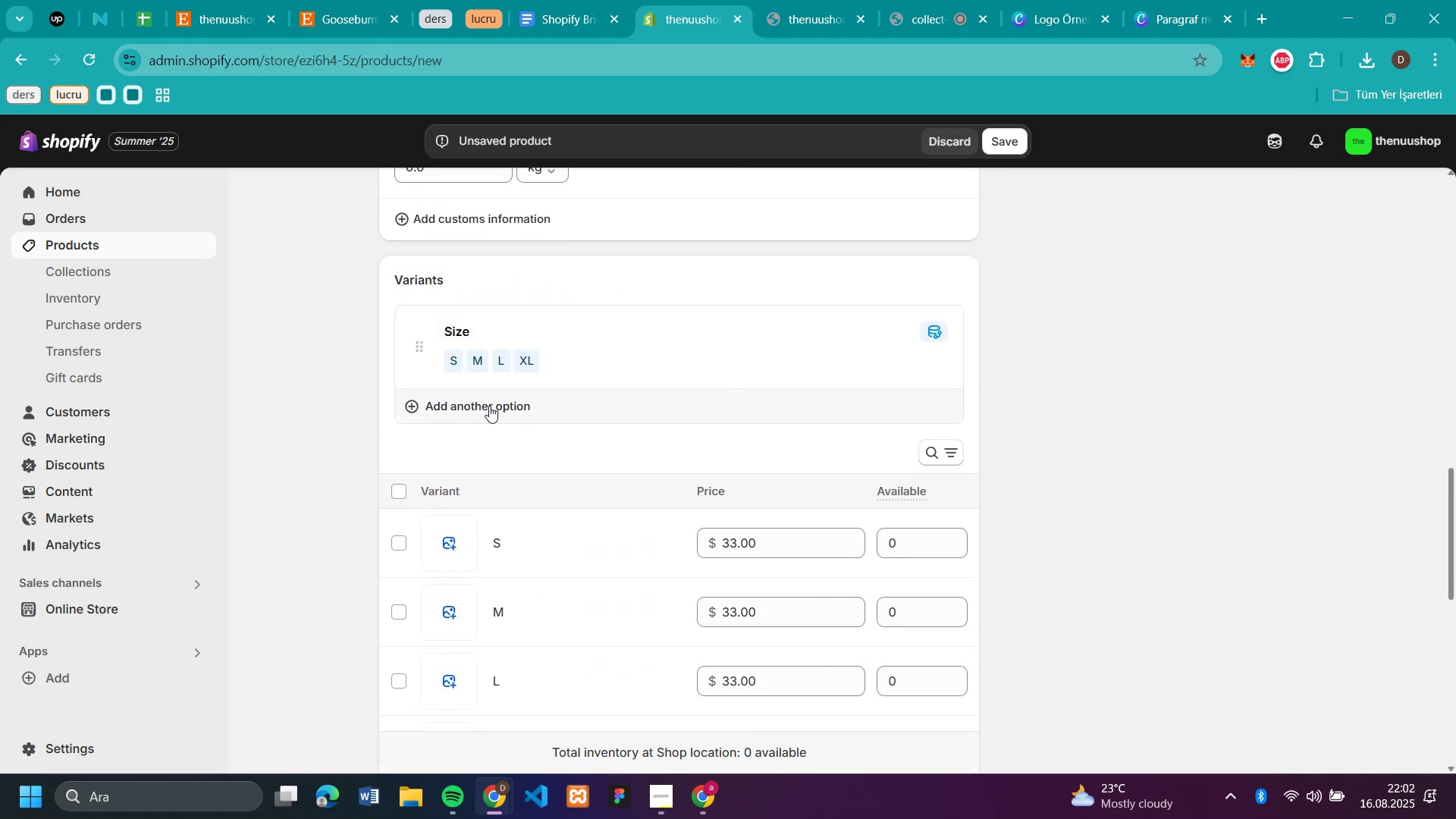 
left_click([489, 406])
 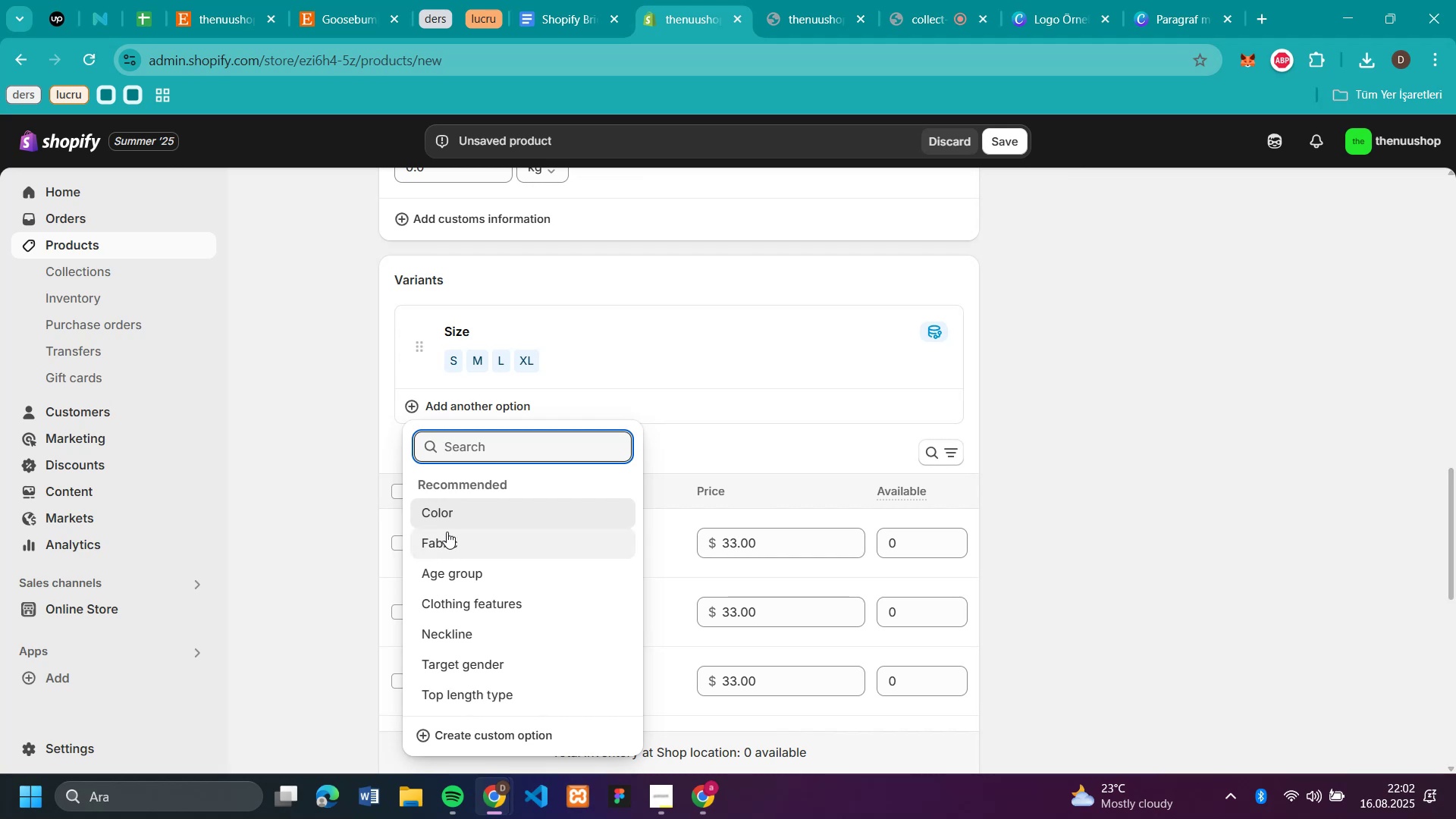 
left_click([447, 503])
 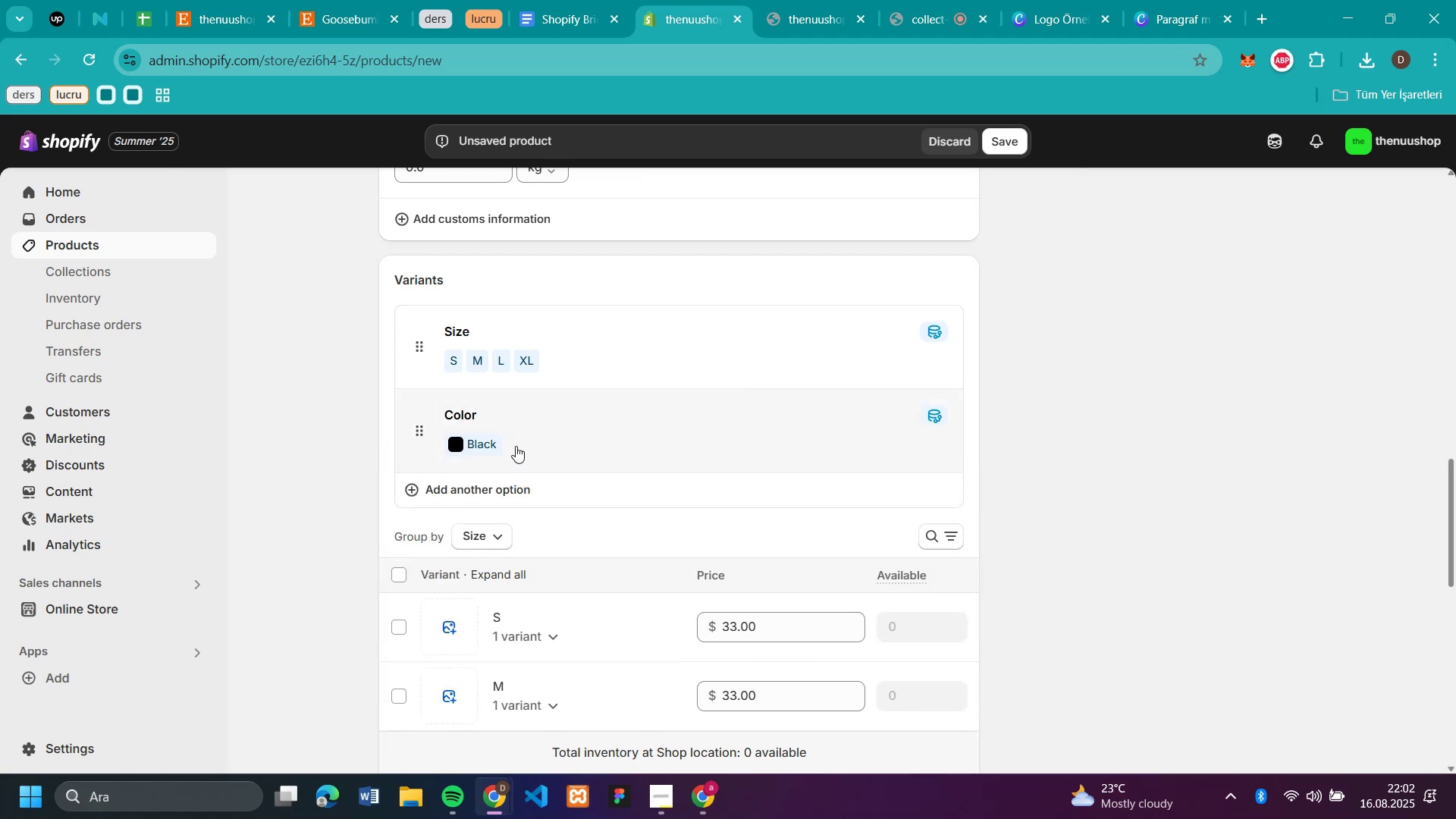 
left_click([556, 437])
 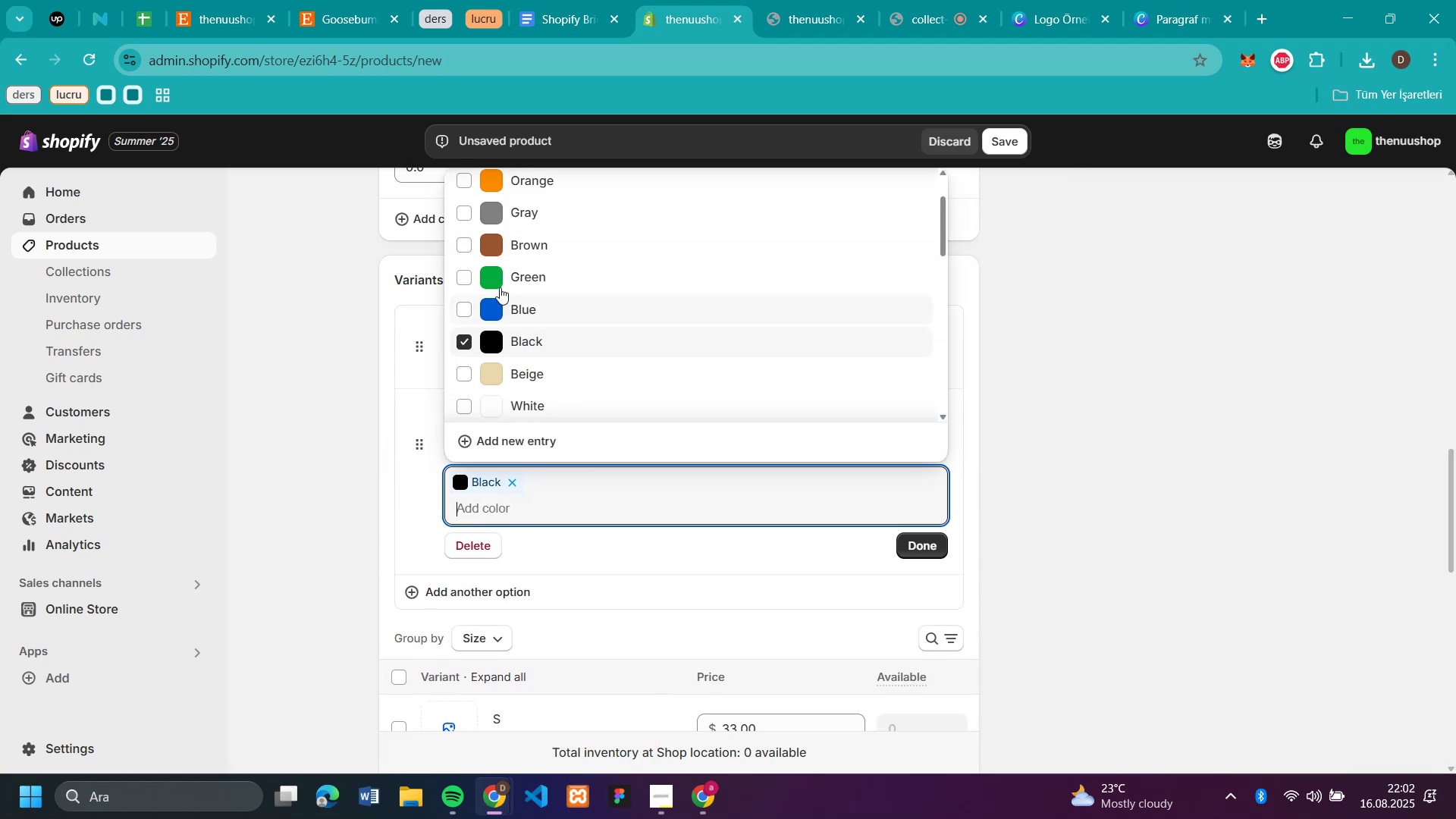 
left_click([468, 268])
 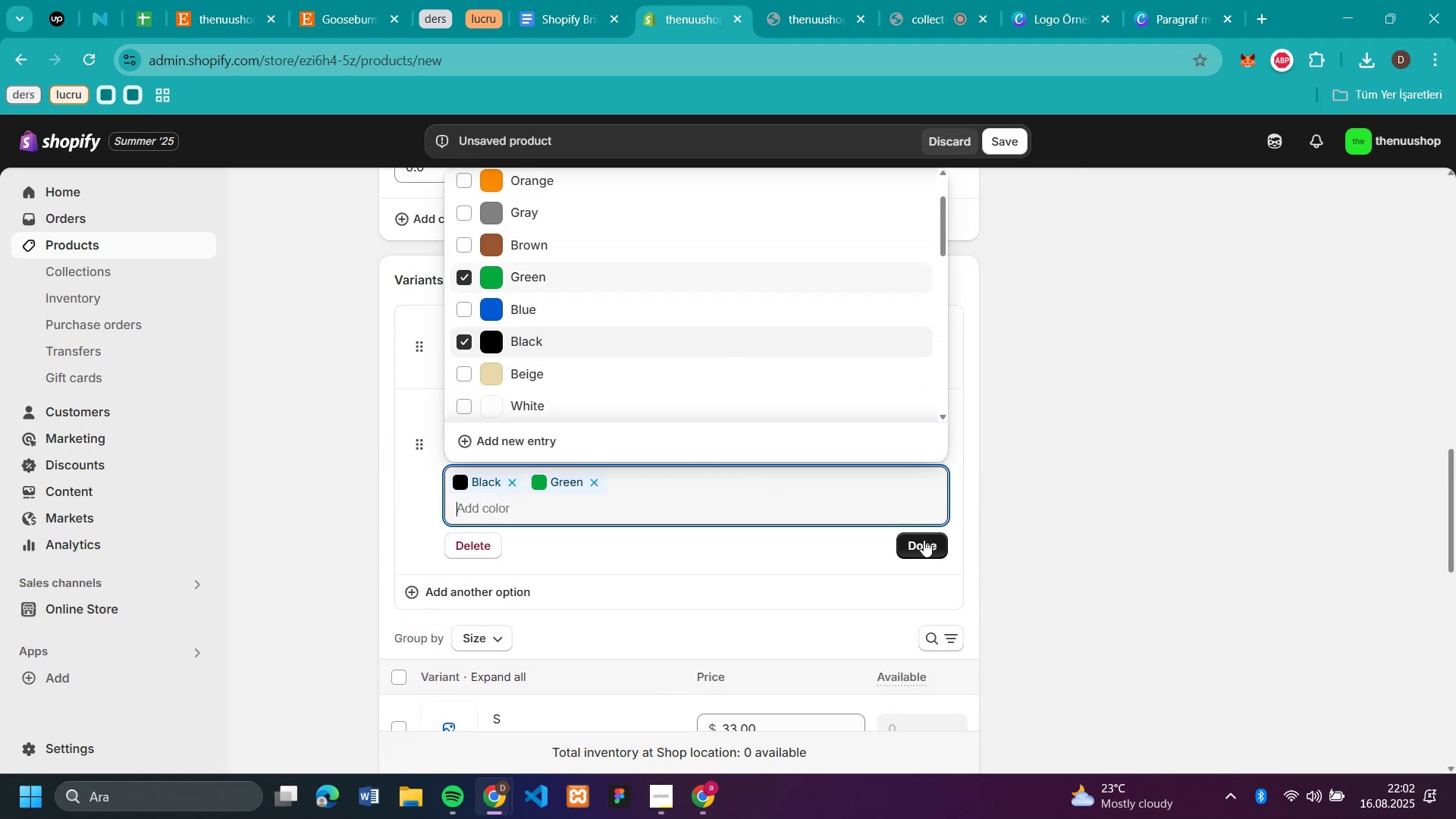 
left_click([919, 538])
 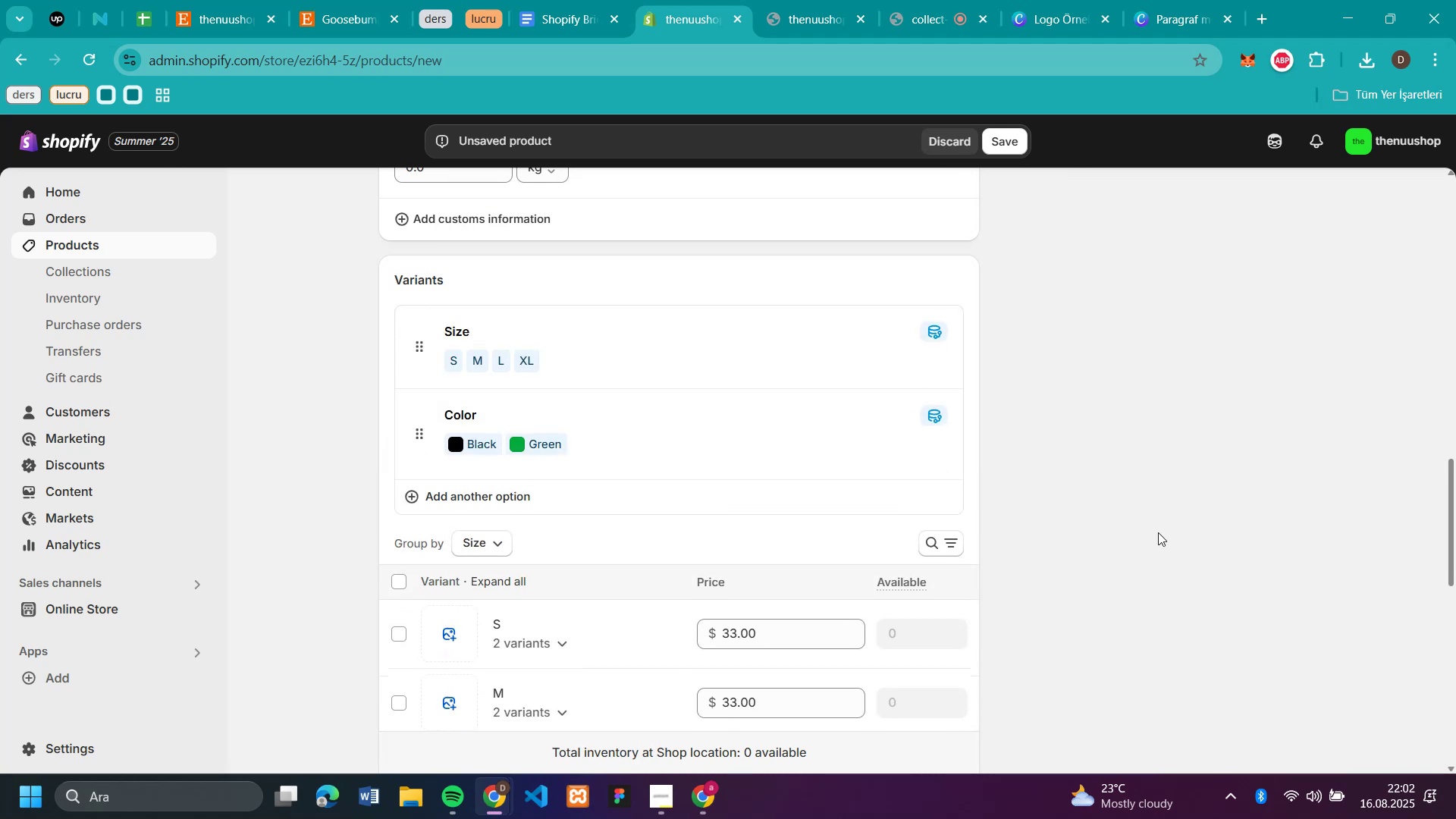 
scroll: coordinate [1147, 482], scroll_direction: down, amount: 4.0
 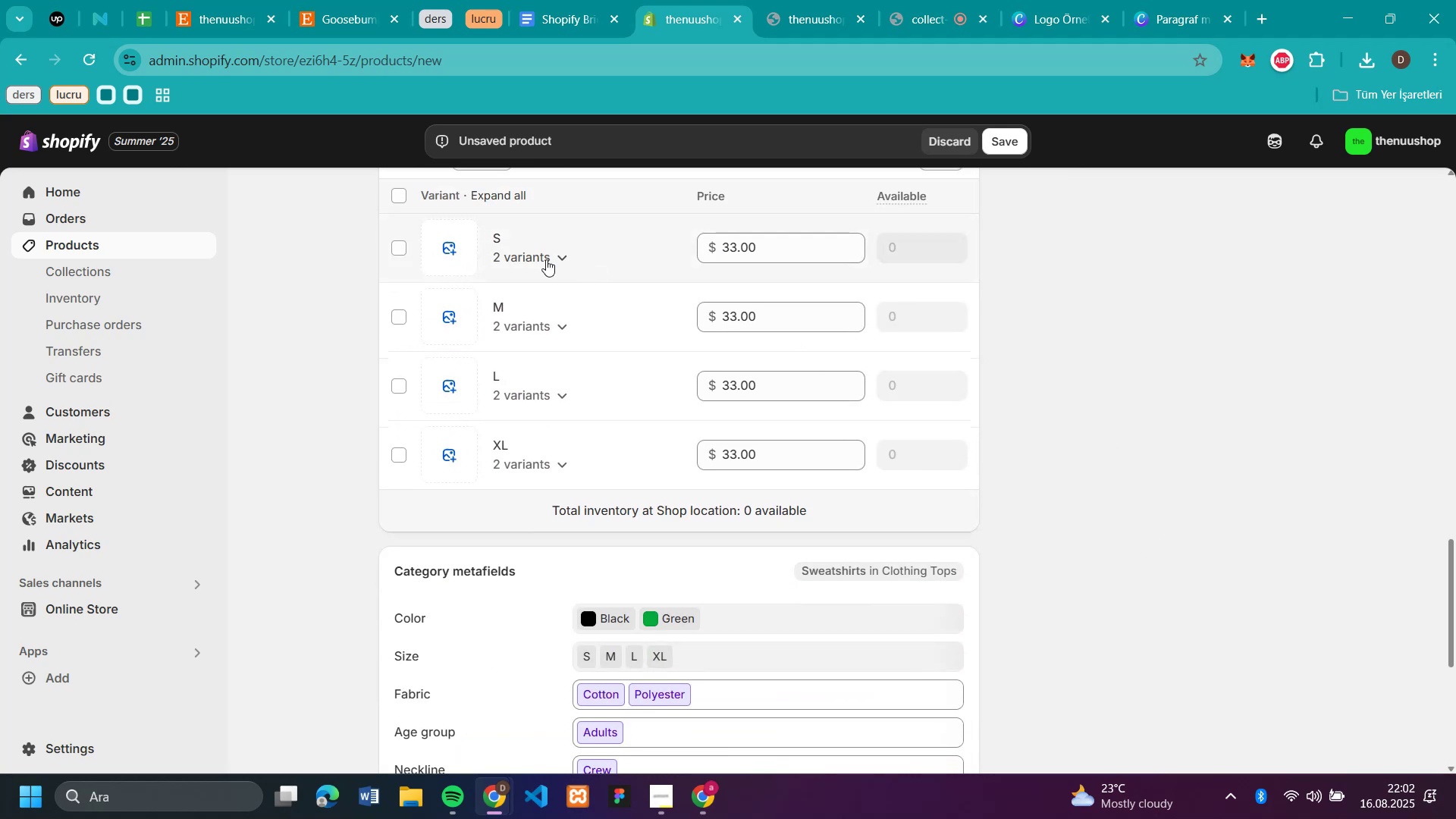 
left_click([546, 259])
 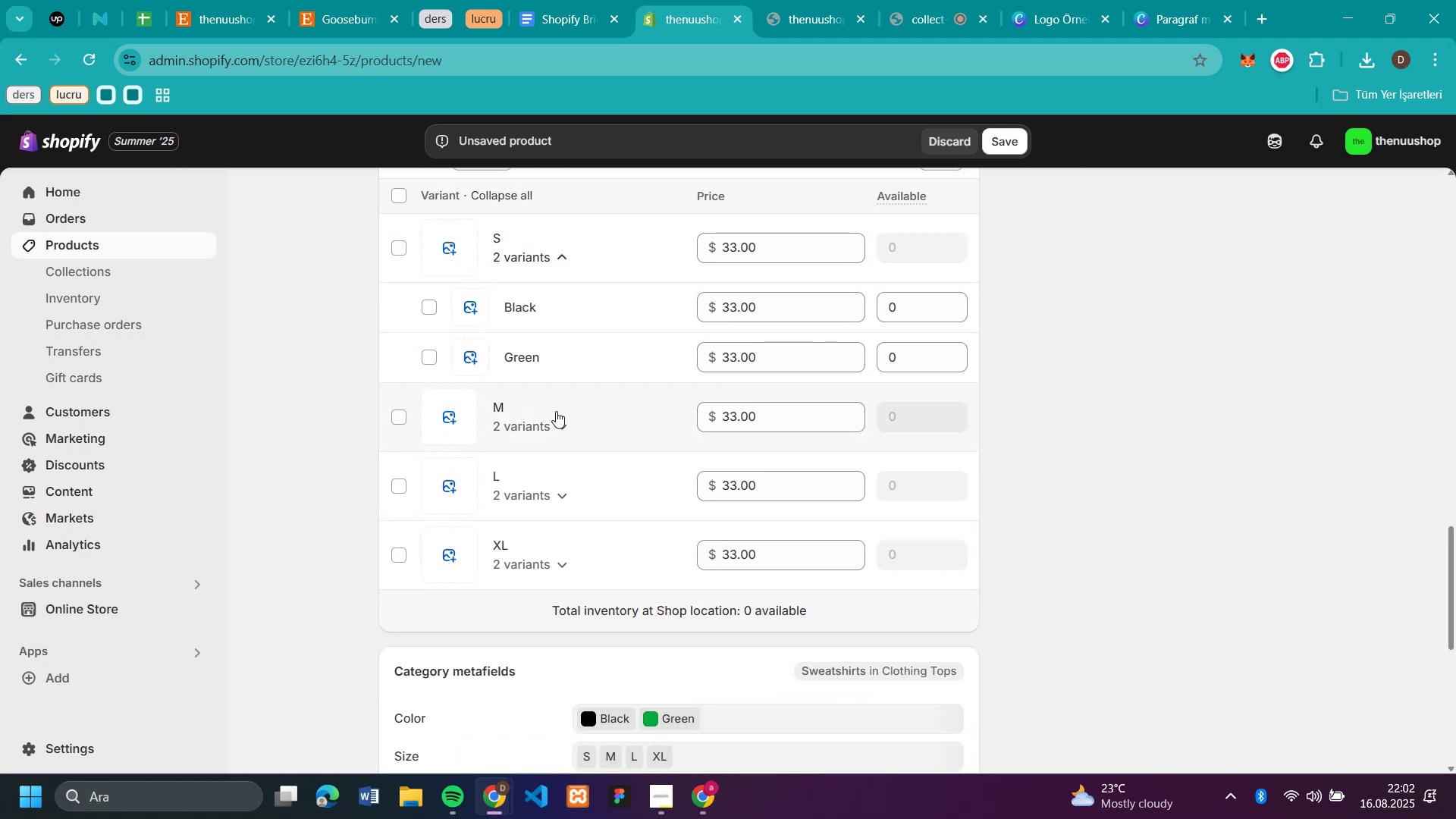 
left_click([560, 420])
 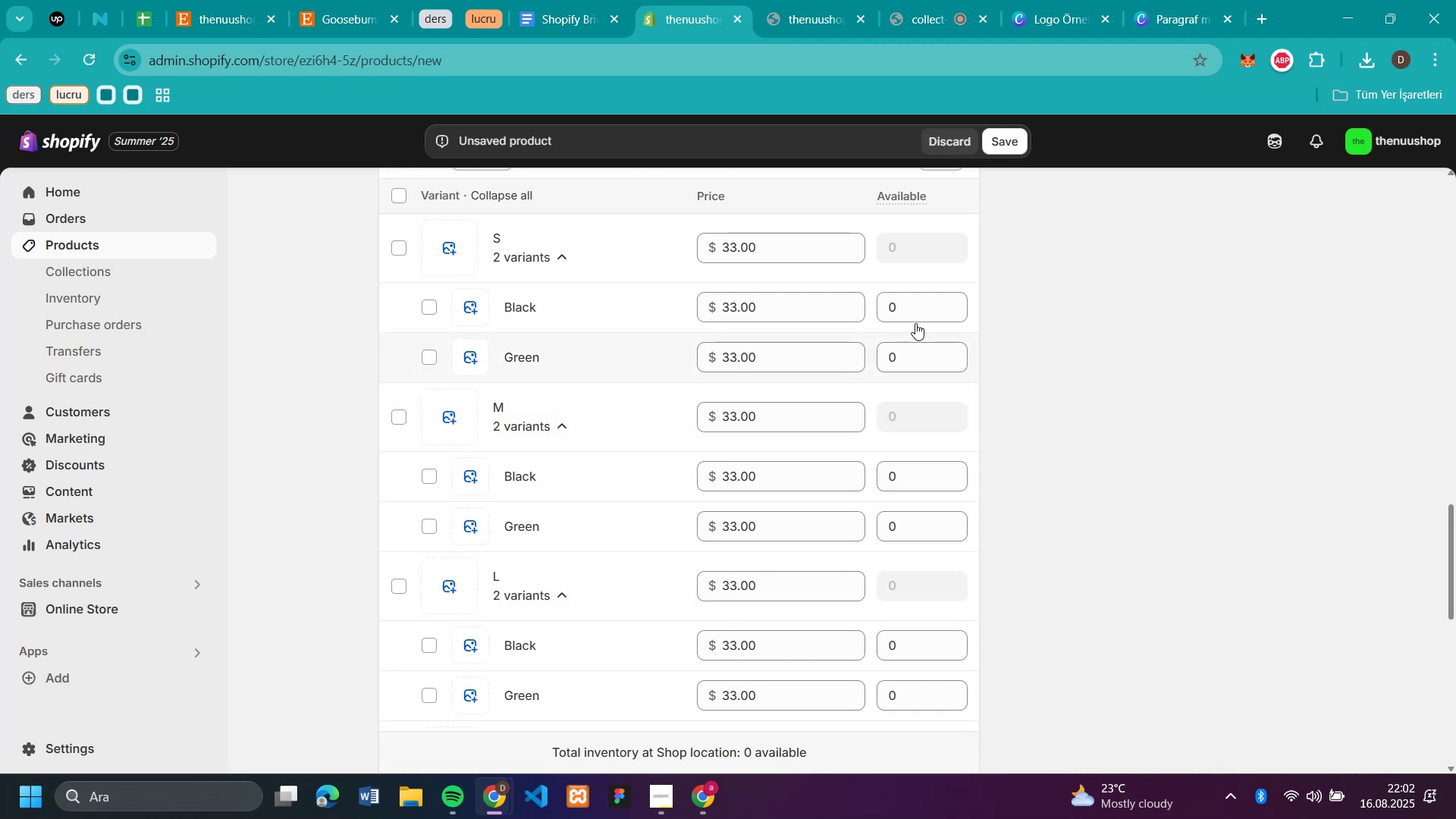 
left_click([928, 299])
 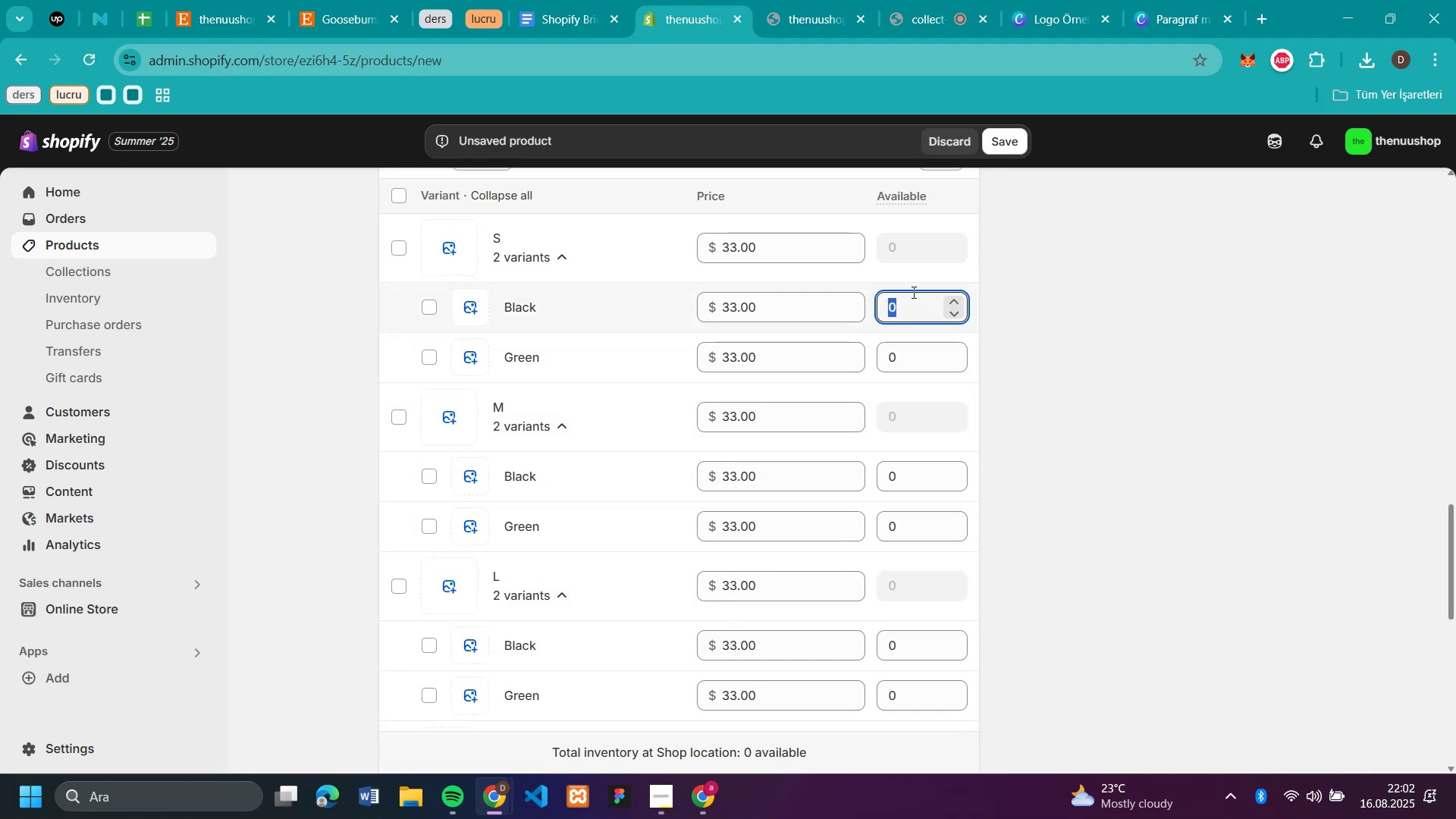 
type(50)
 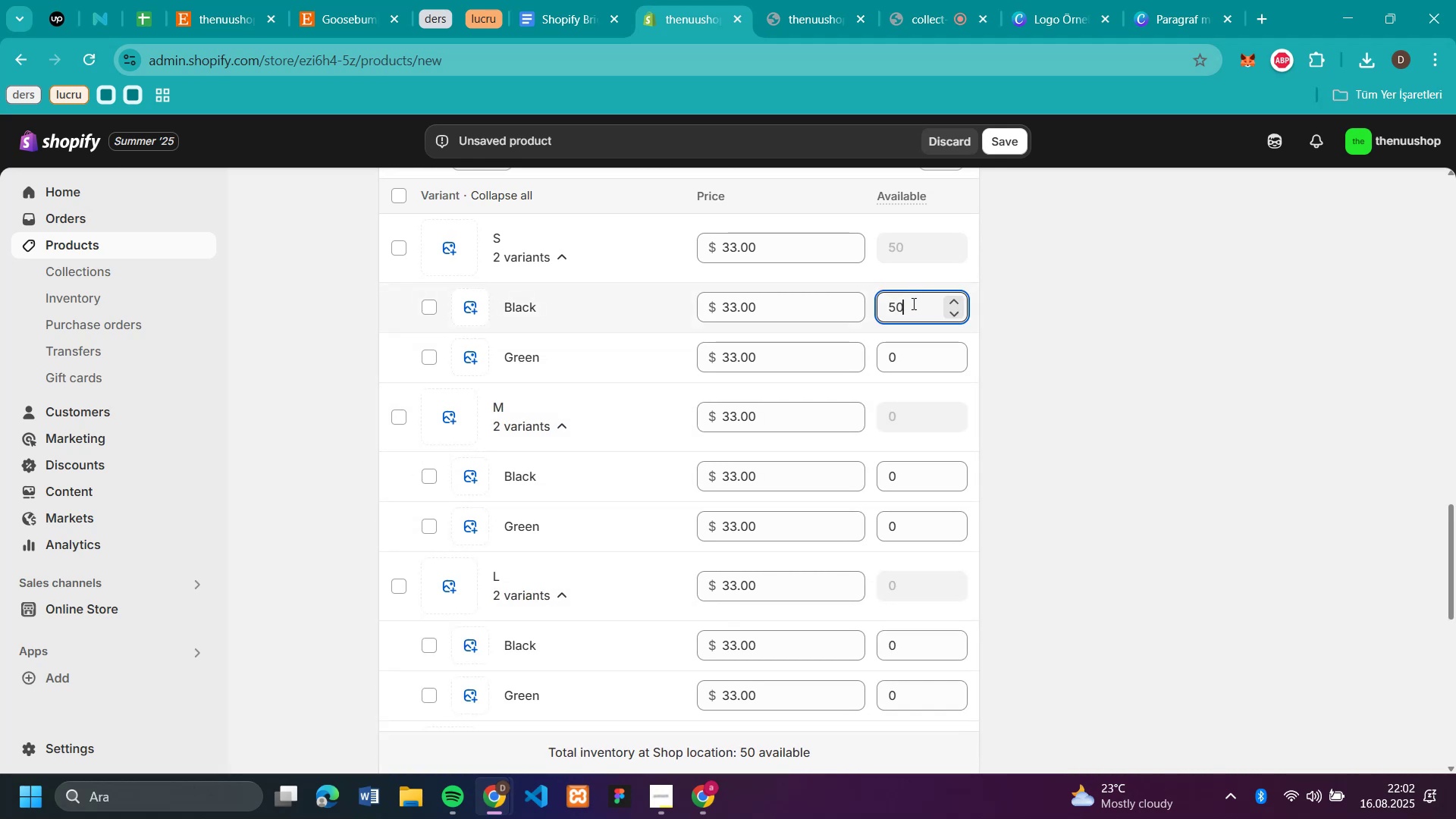 
double_click([912, 304])
 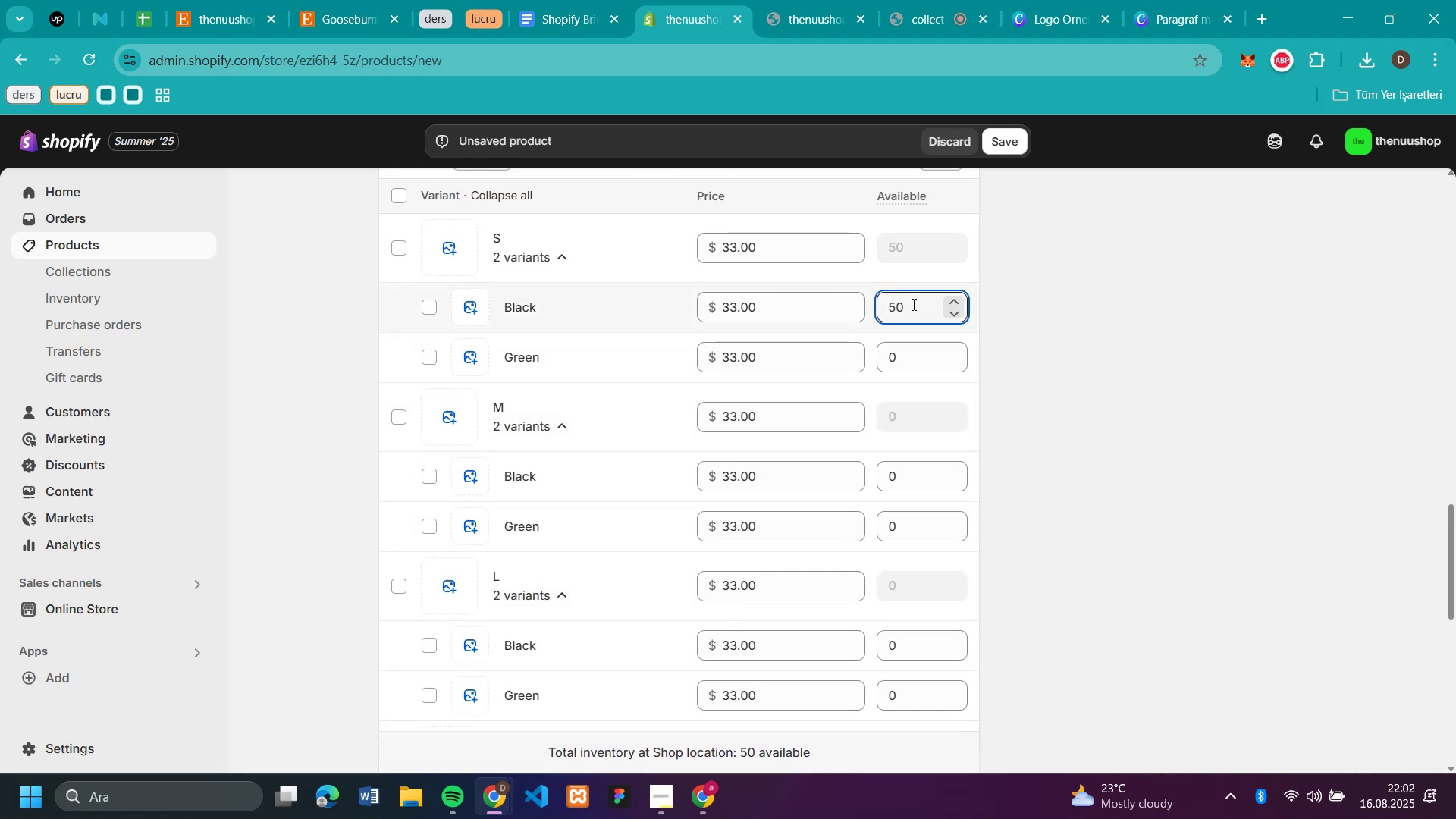 
triple_click([912, 304])
 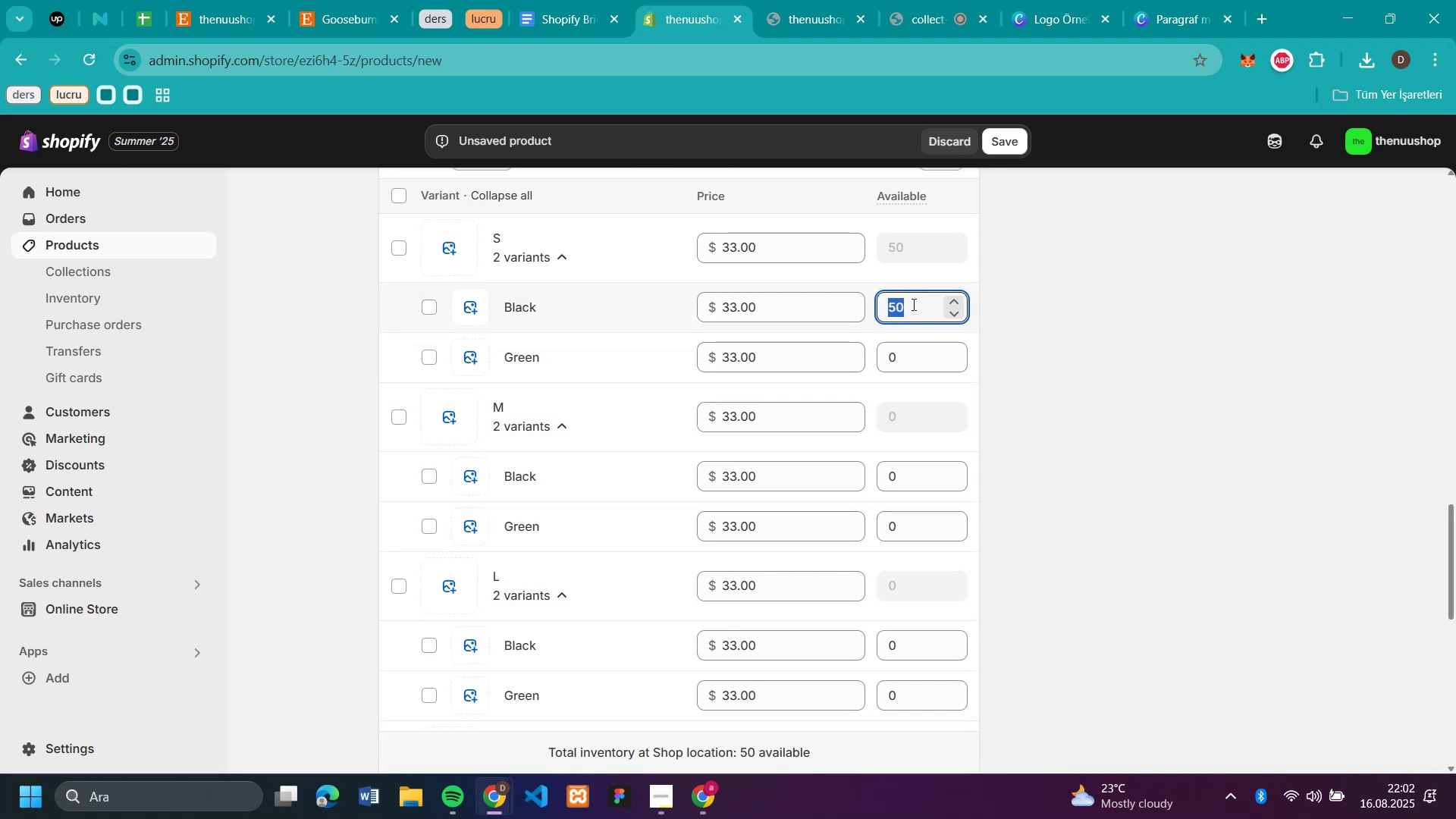 
key(Control+C)
 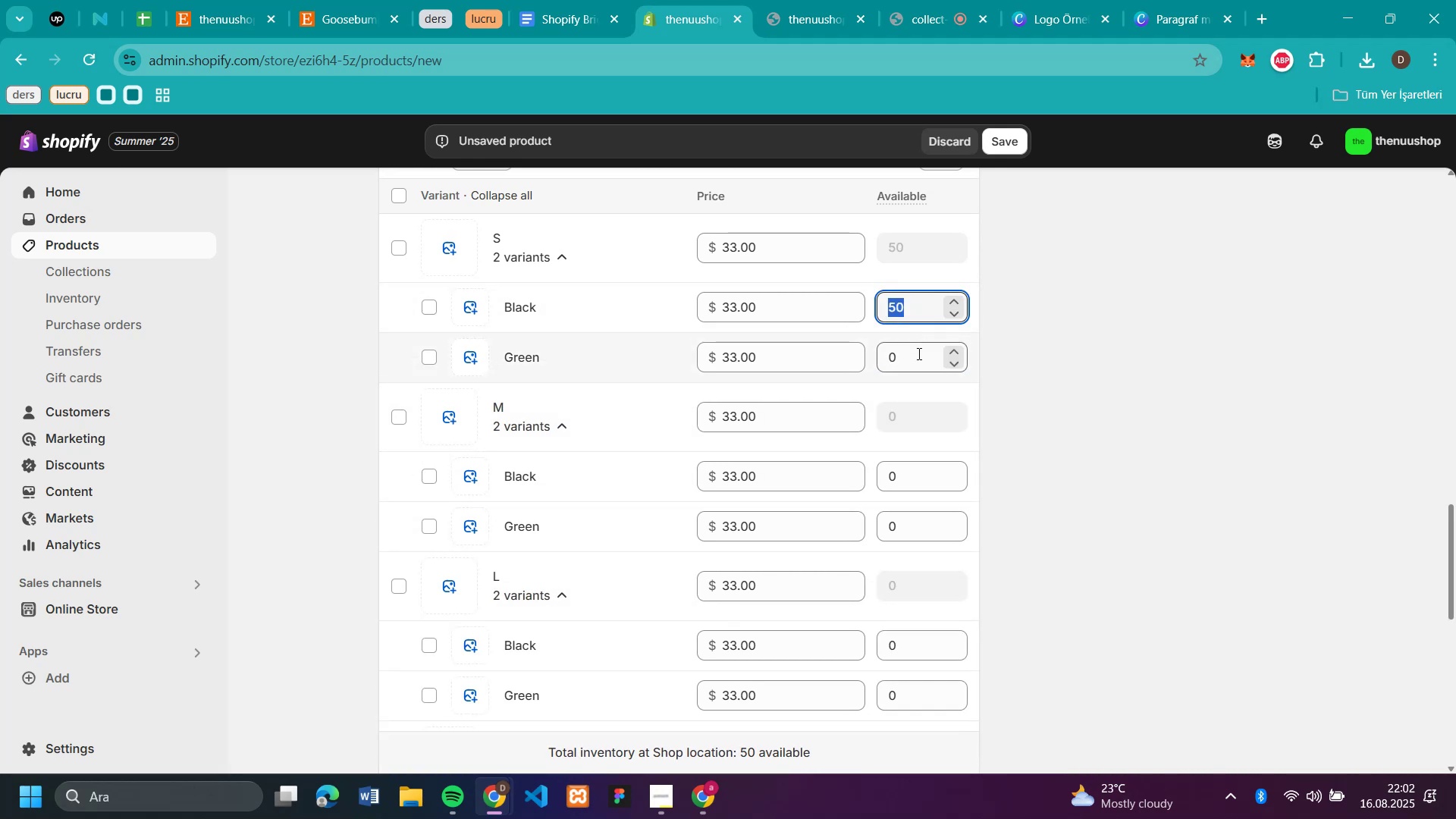 
key(Control+V)
 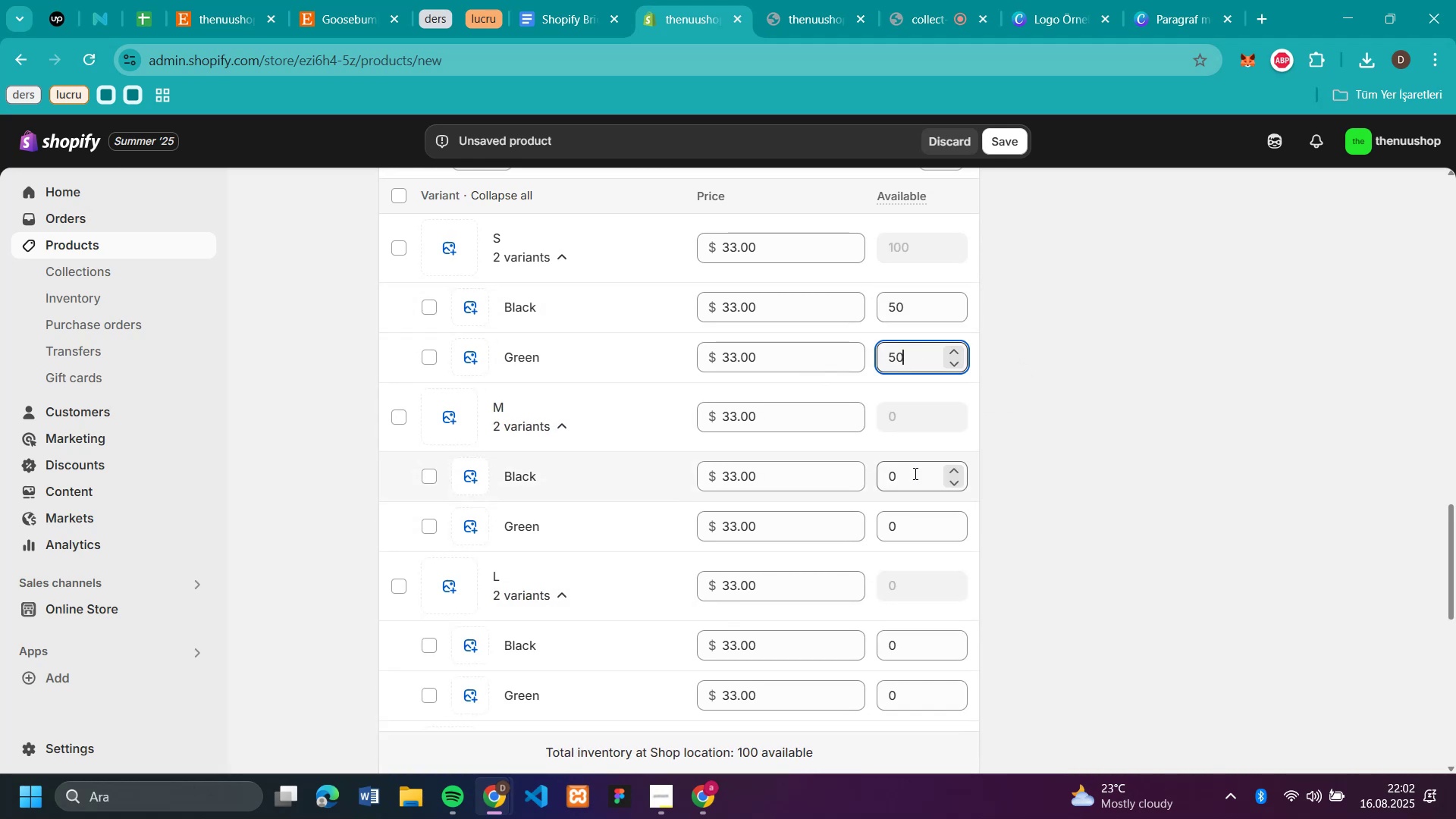 
left_click([914, 473])
 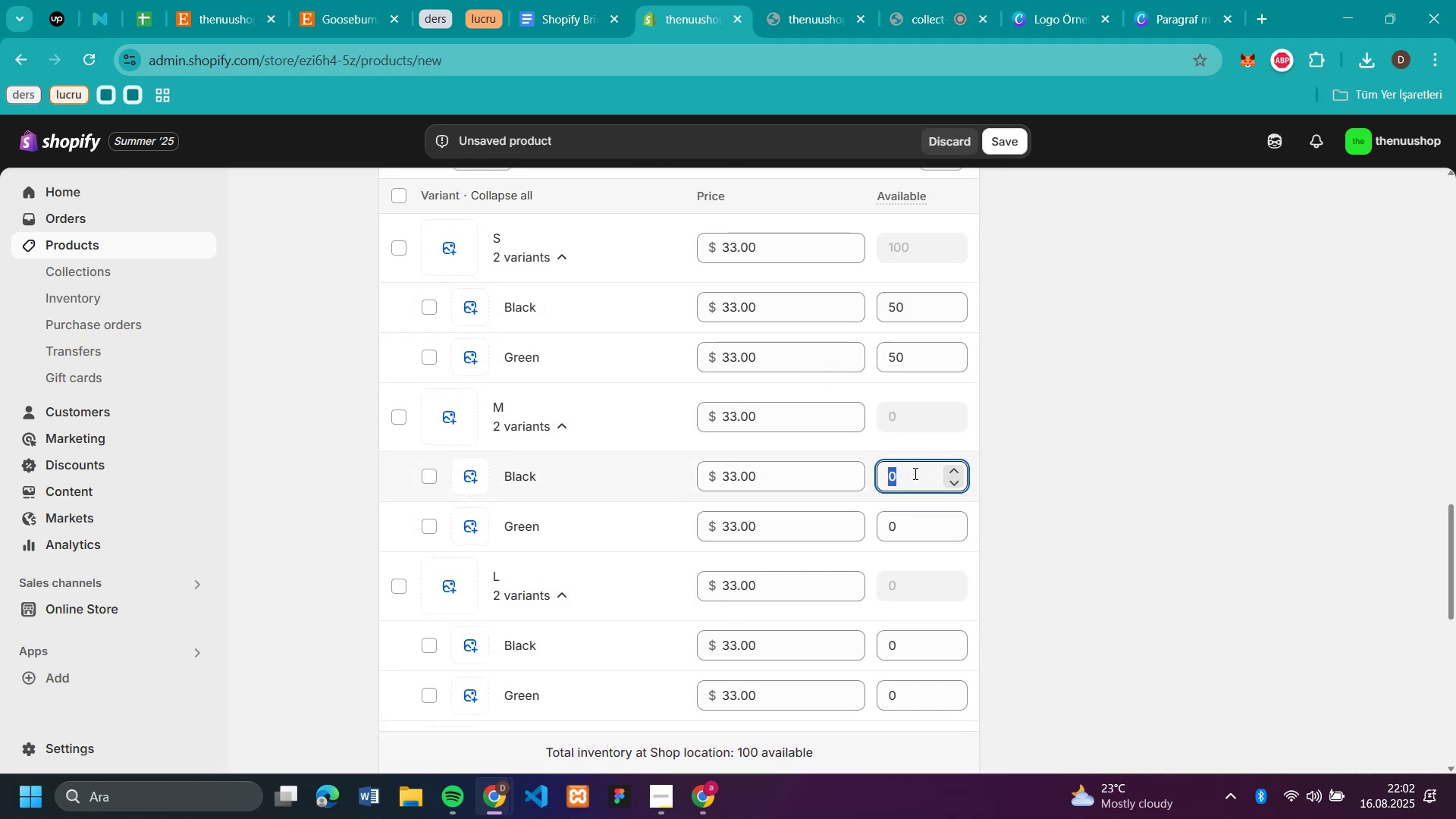 
key(Control+V)
 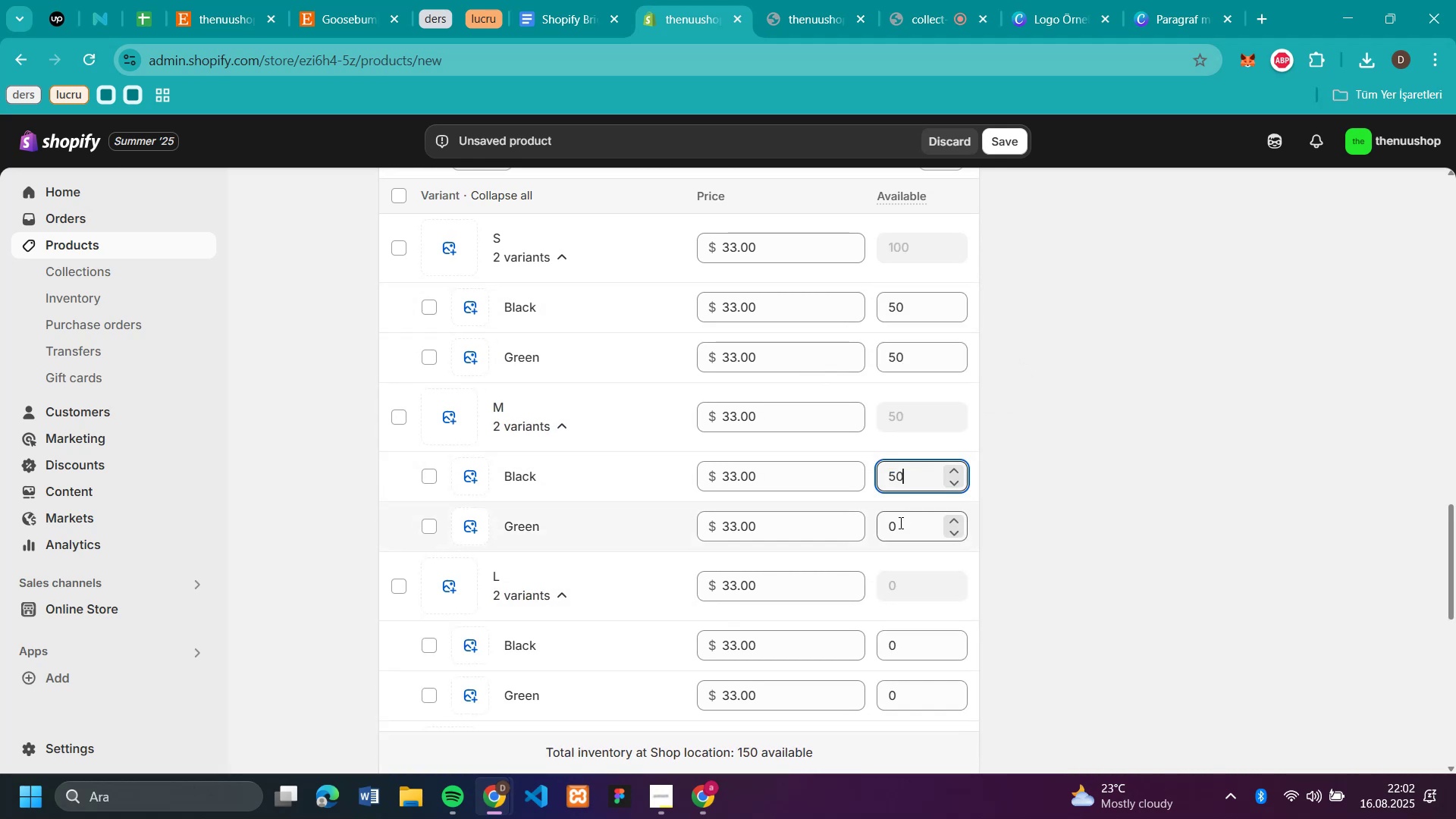 
key(Control+V)
 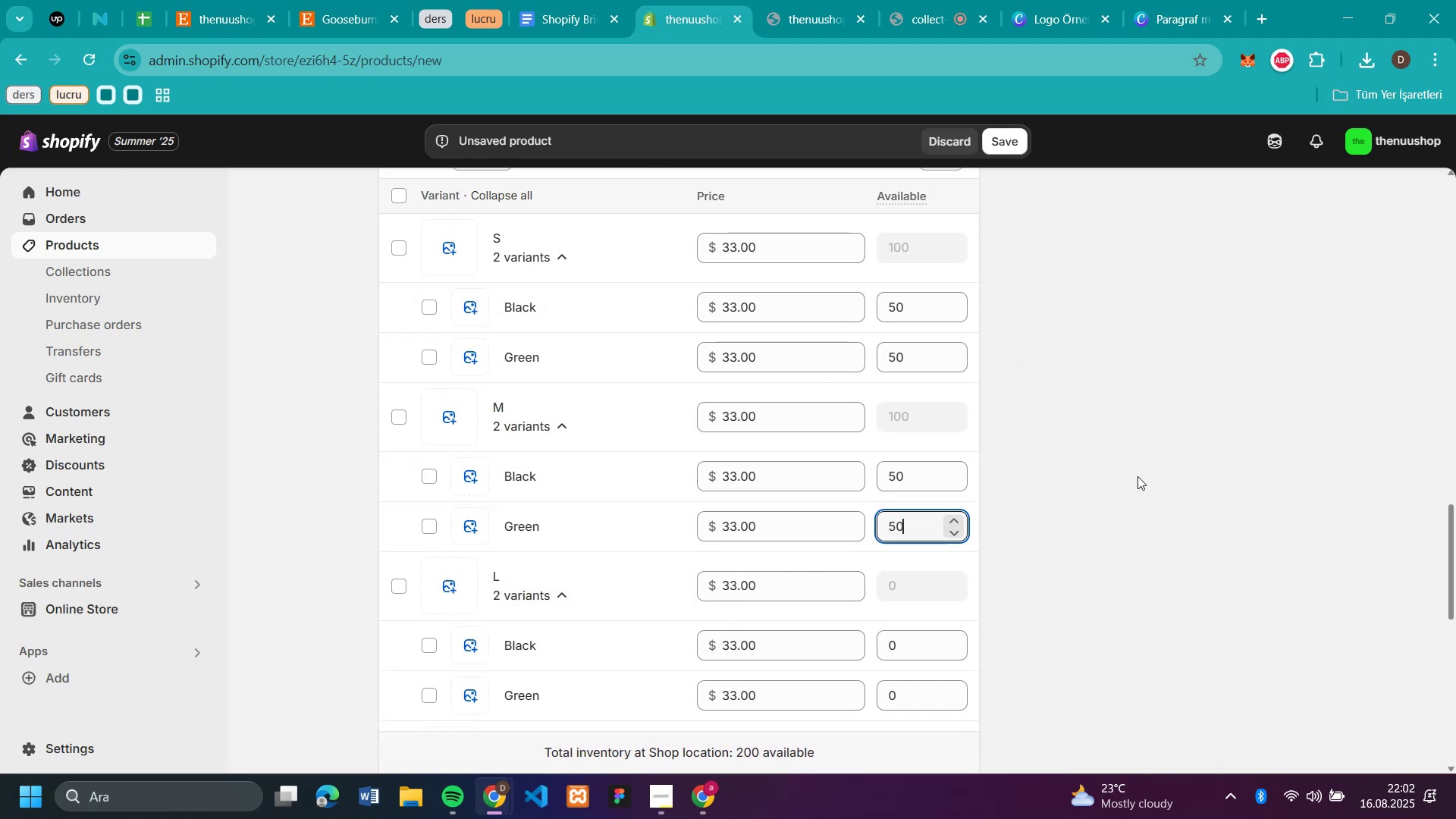 
left_click([1141, 476])
 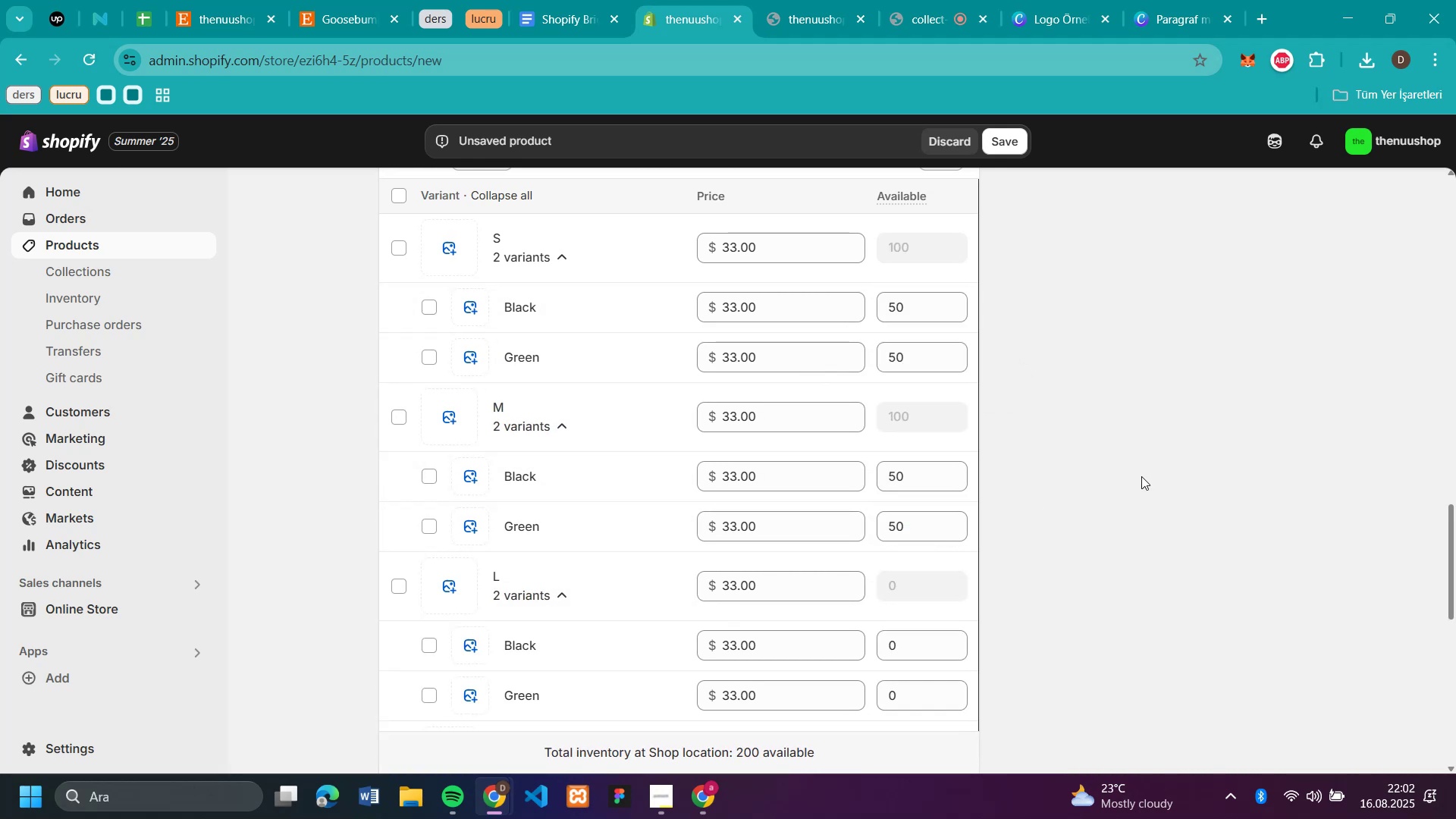 
scroll: coordinate [1141, 473], scroll_direction: down, amount: 4.0
 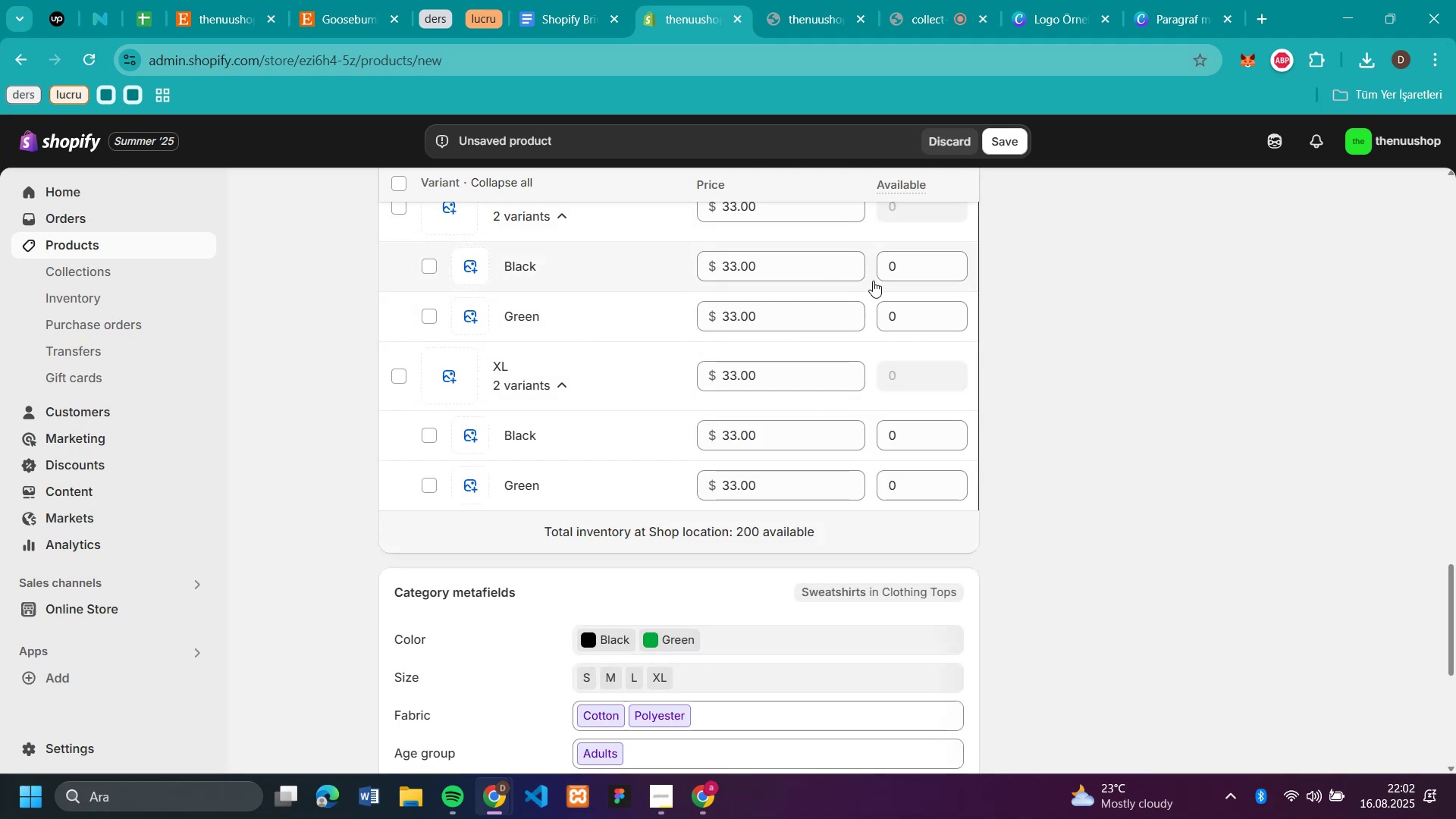 
left_click([898, 266])
 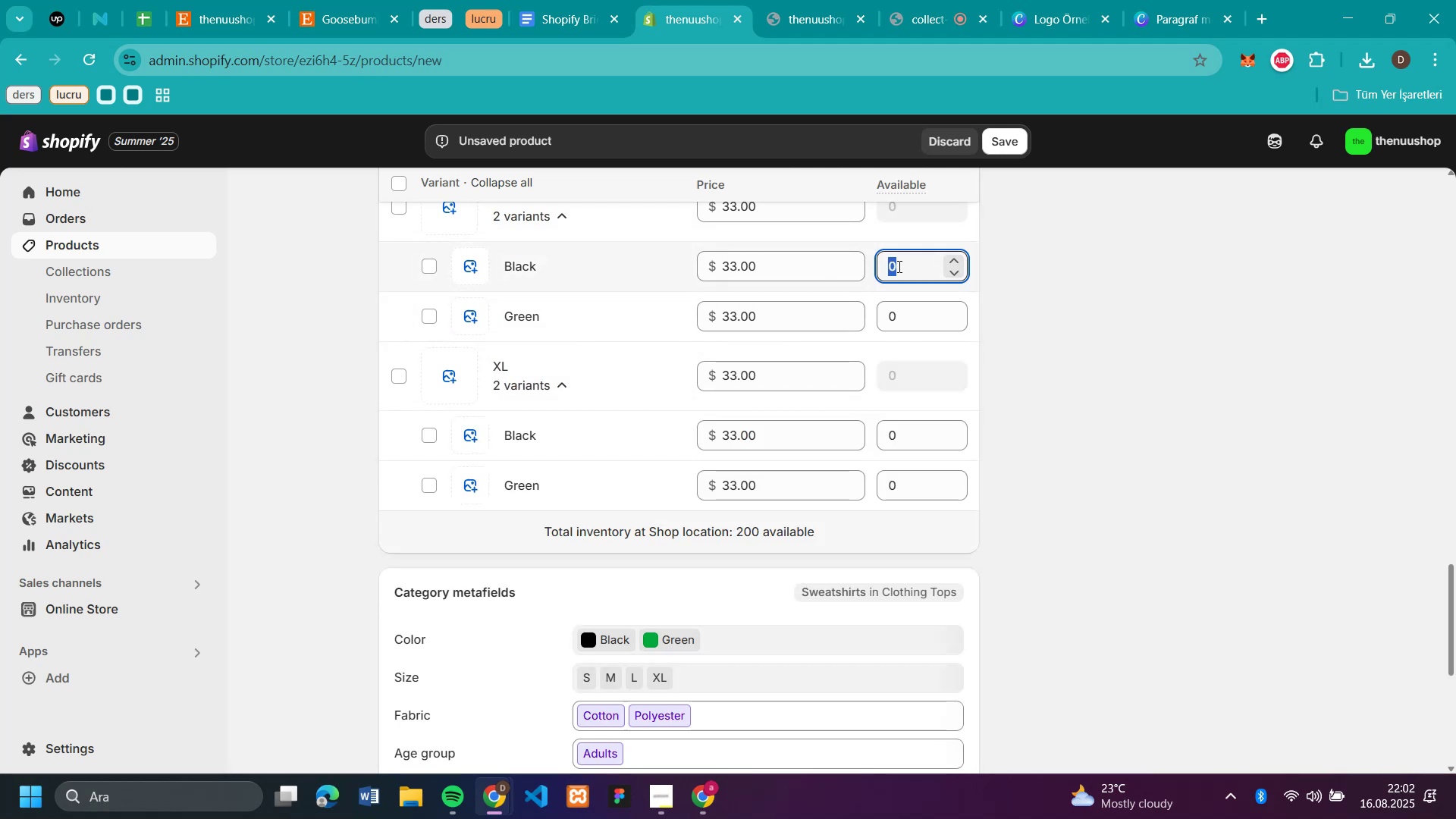 
key(Control+V)
 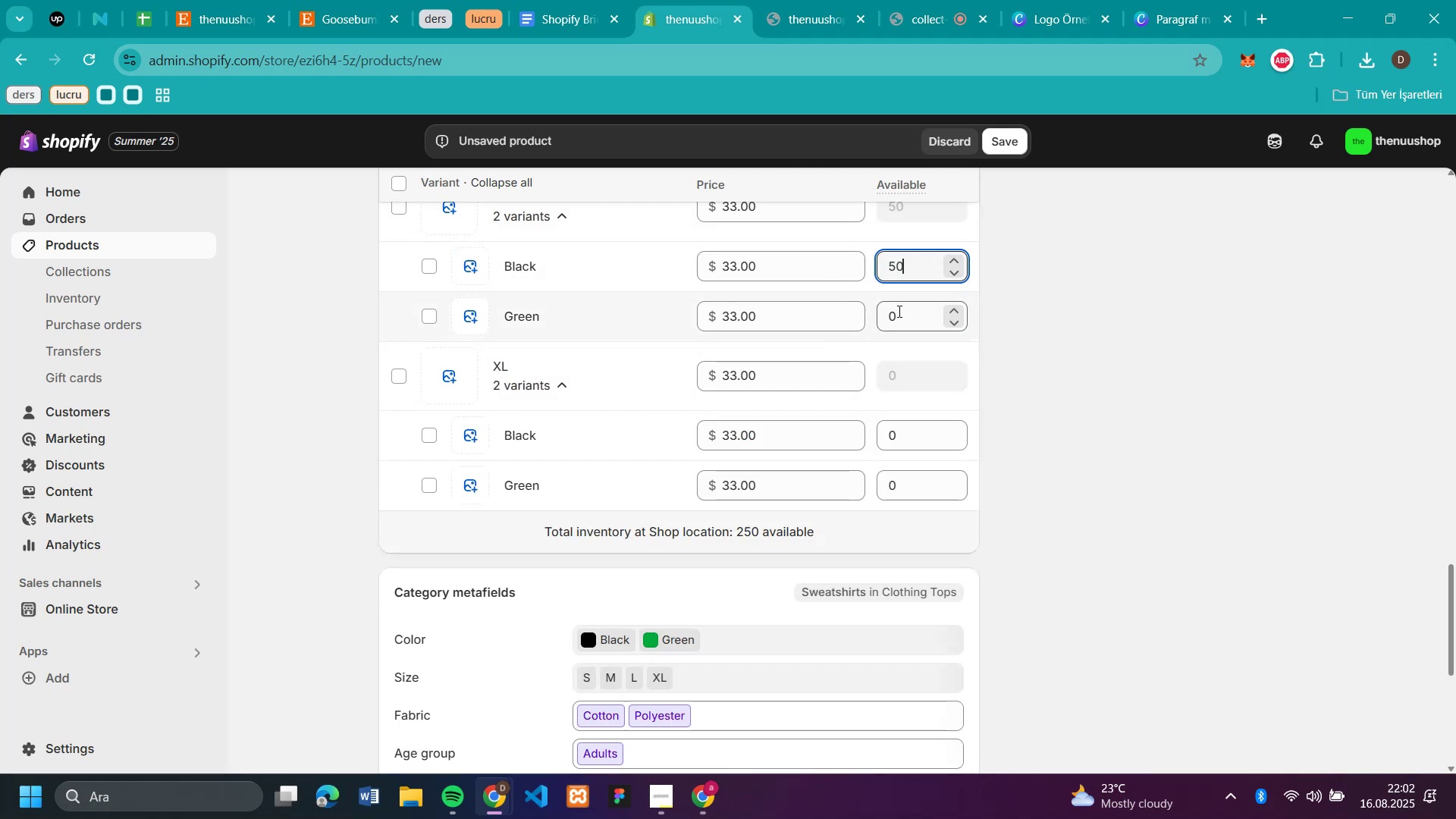 
left_click([898, 311])
 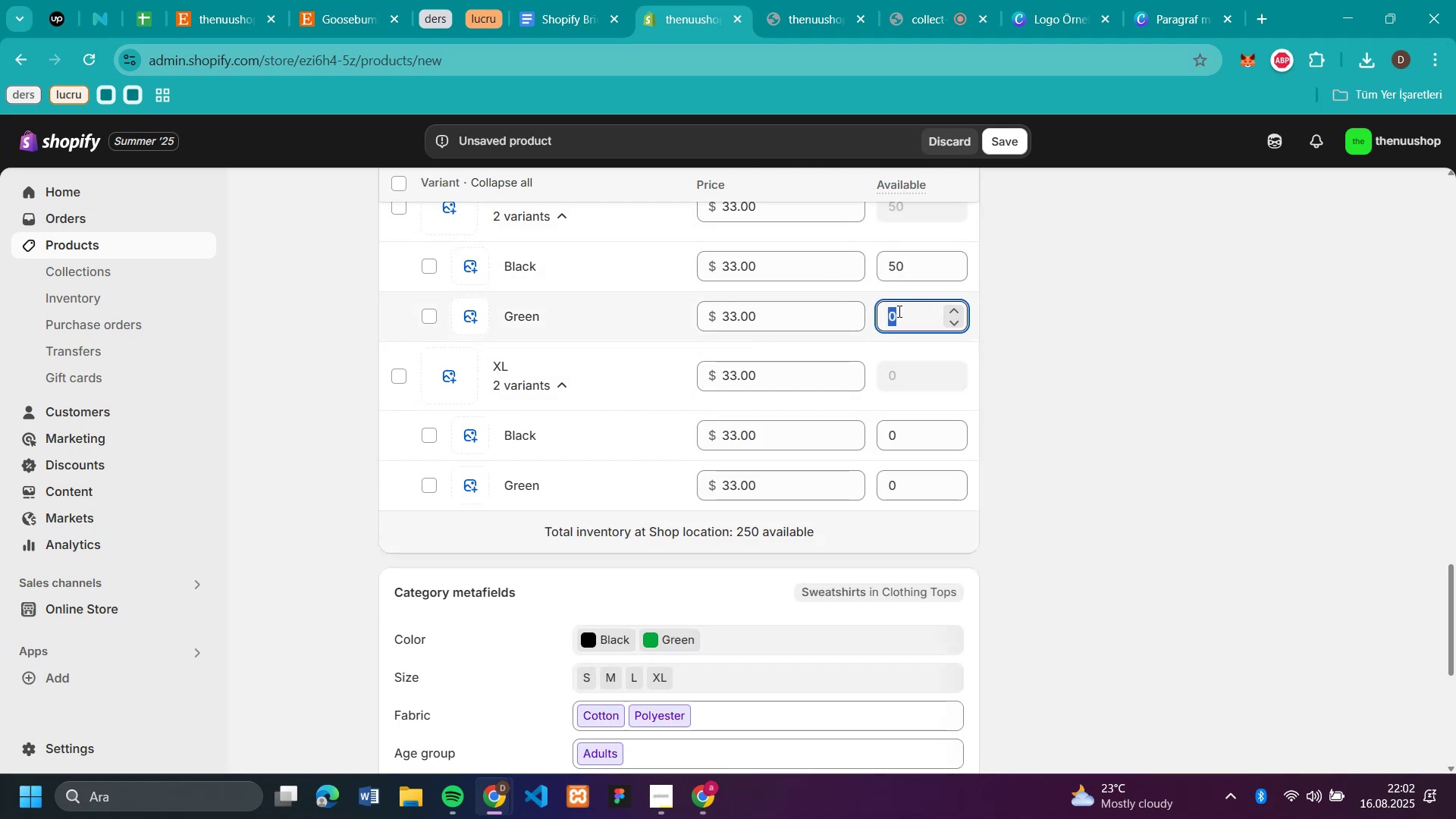 
key(Control+V)
 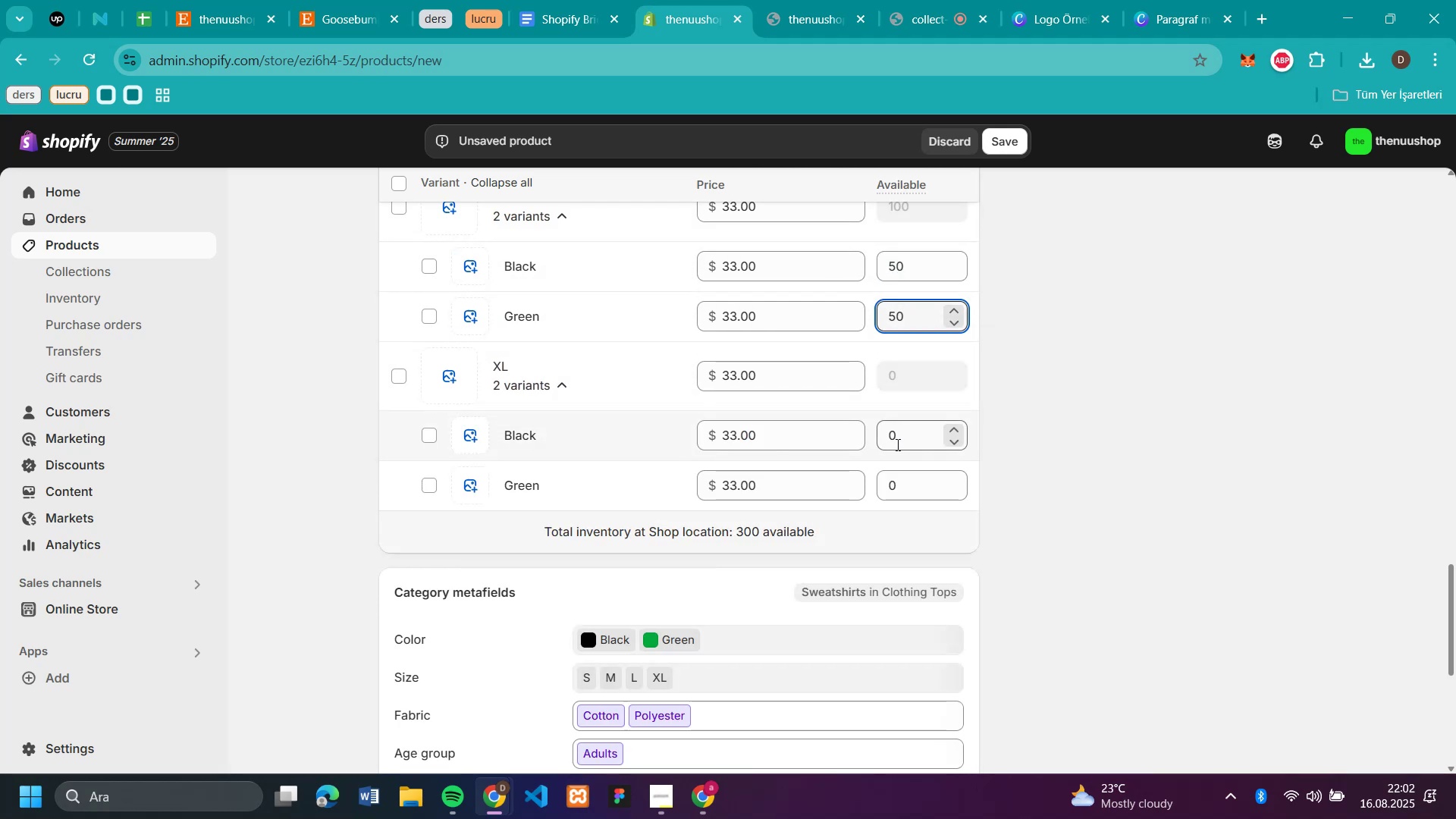 
left_click([896, 444])
 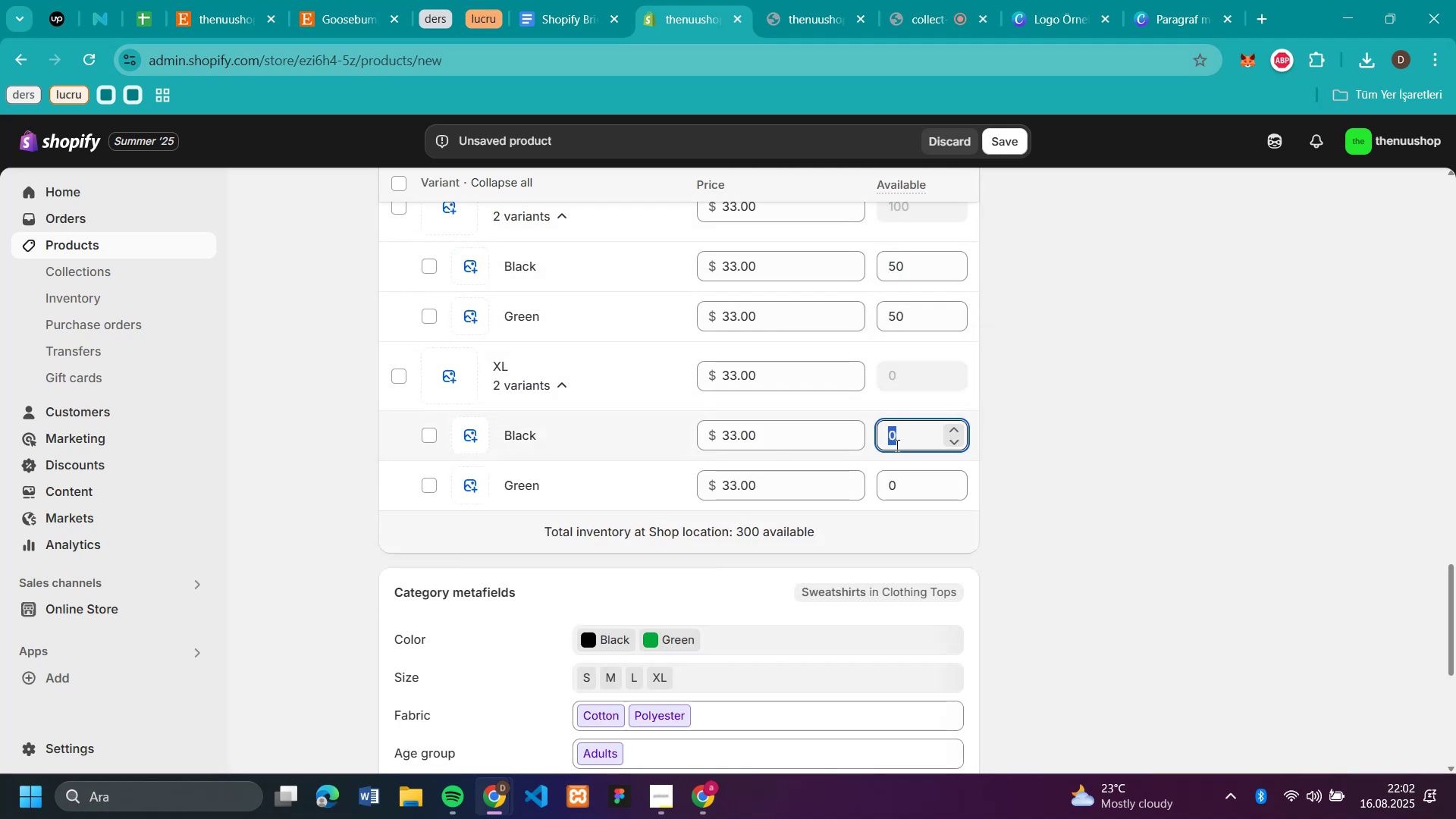 
key(Control+V)
 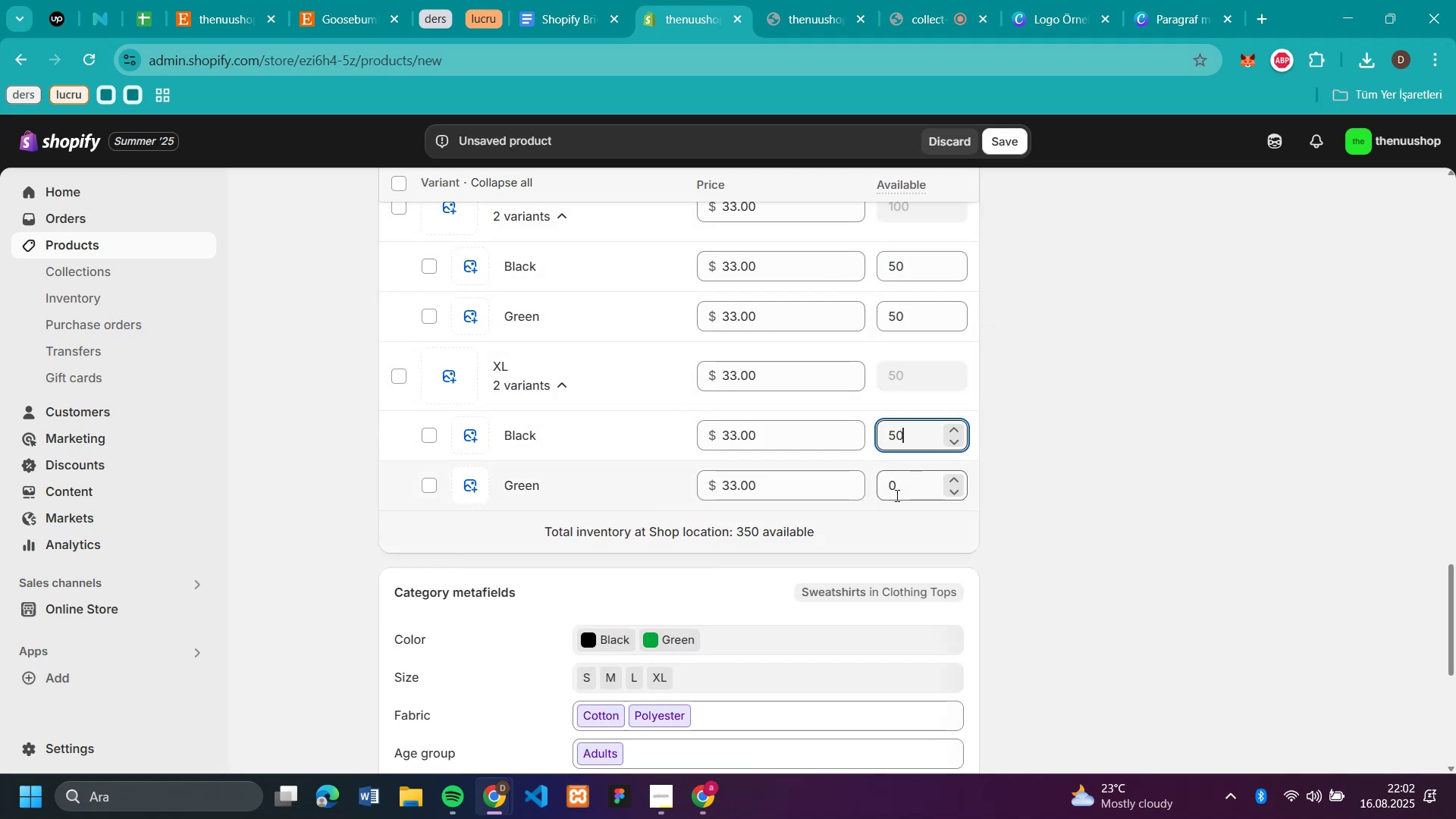 
left_click([896, 495])
 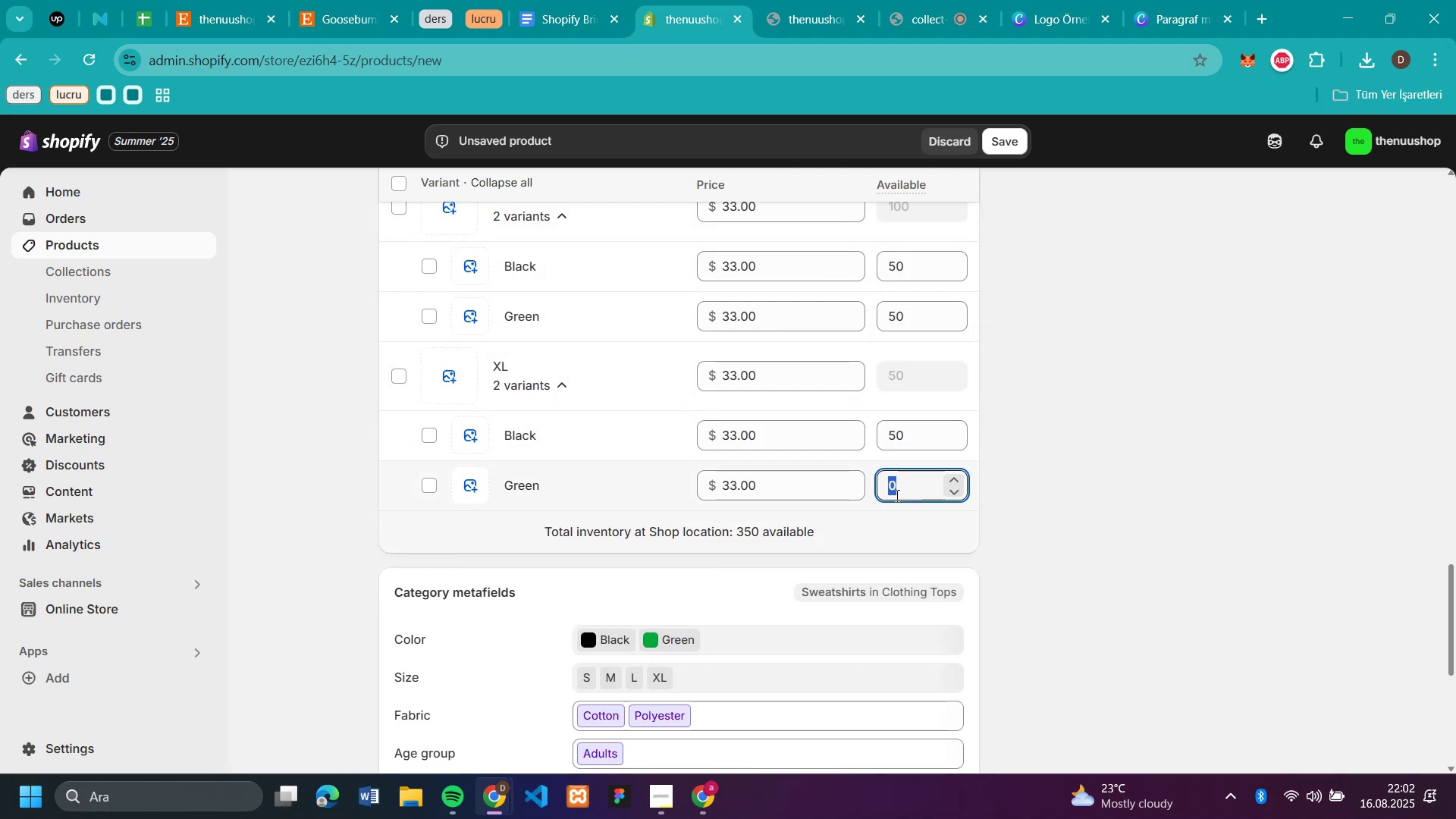 
key(Control+V)
 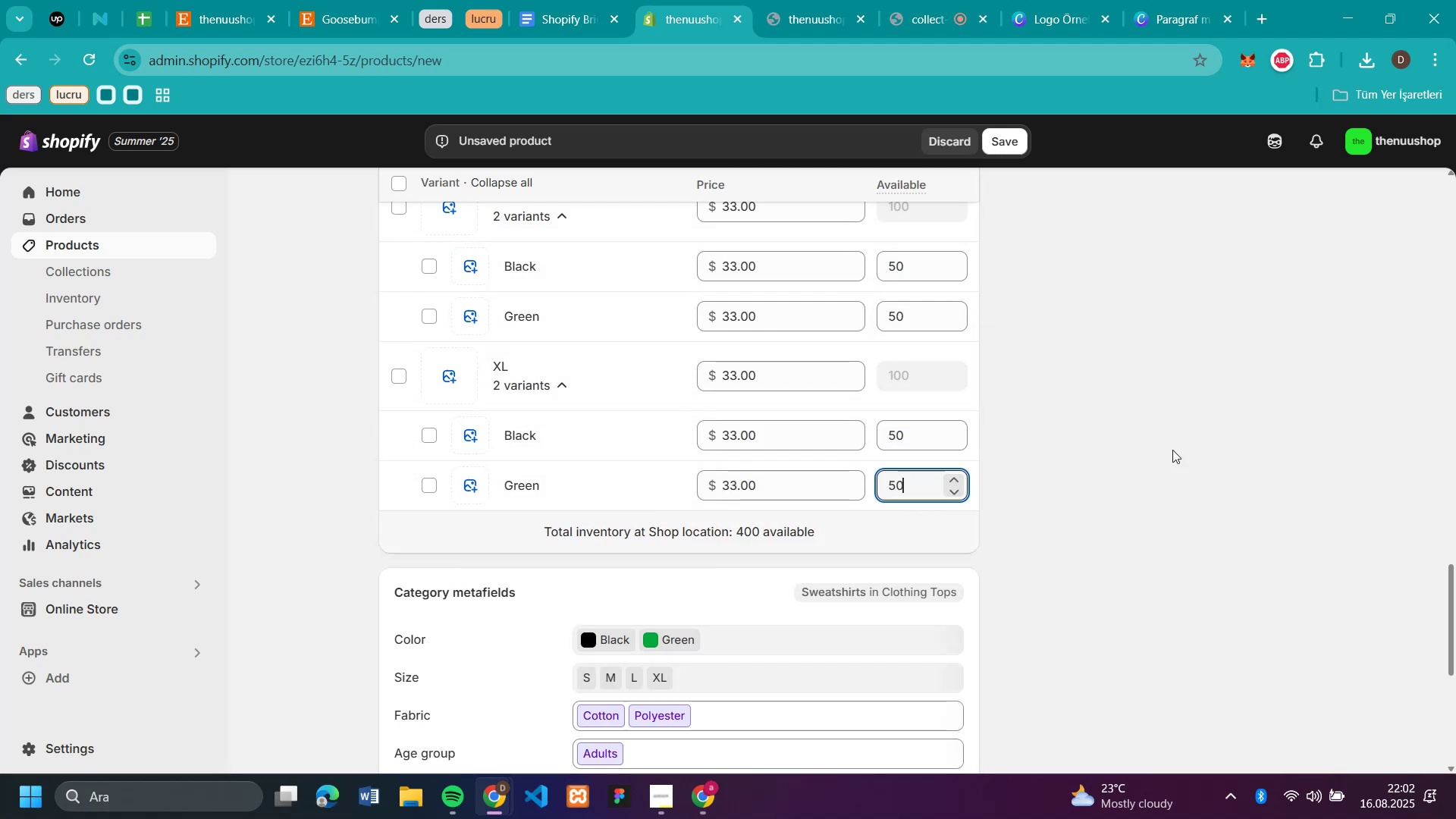 
left_click([1172, 450])
 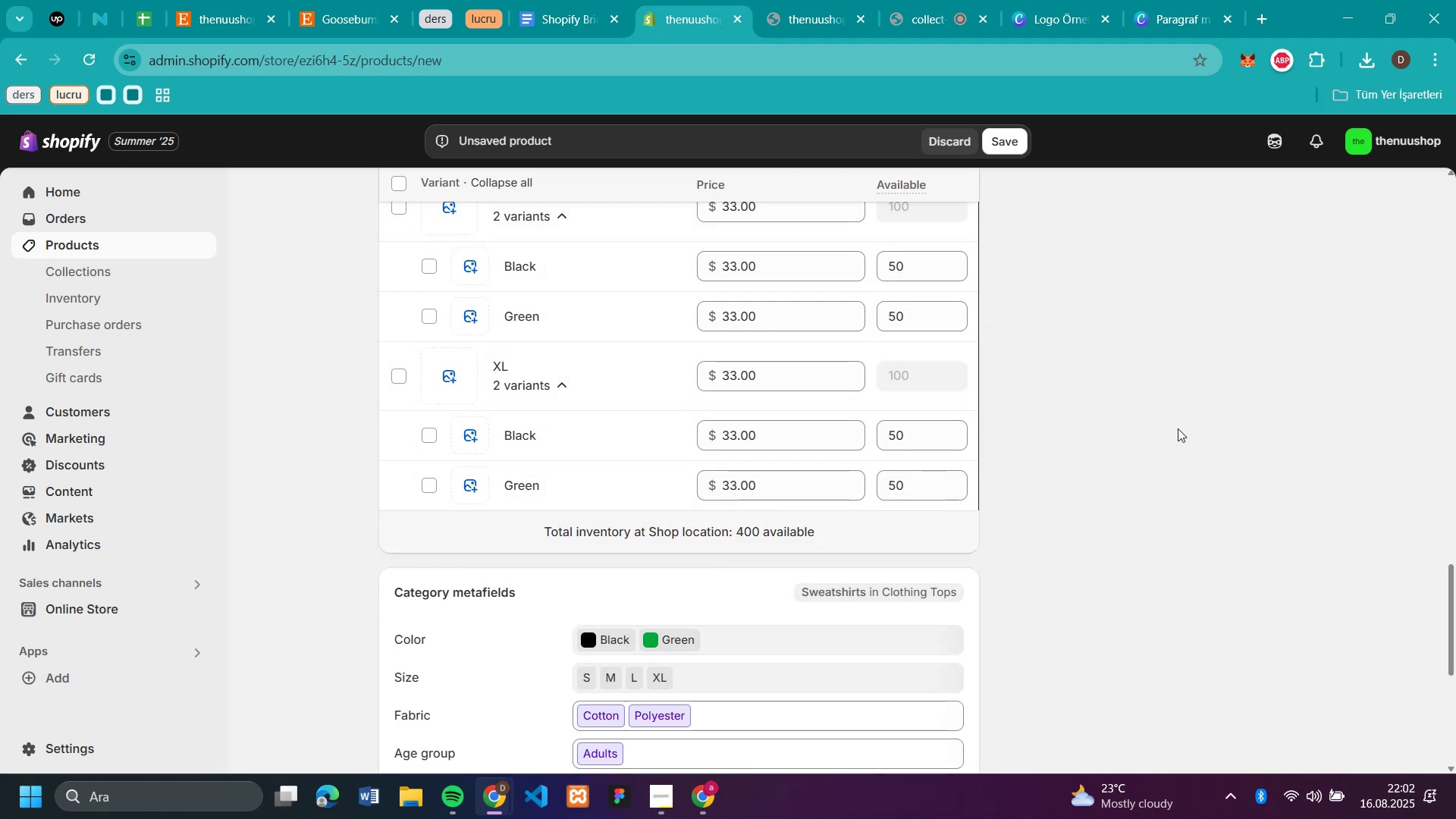 
scroll: coordinate [1194, 388], scroll_direction: up, amount: 22.0
 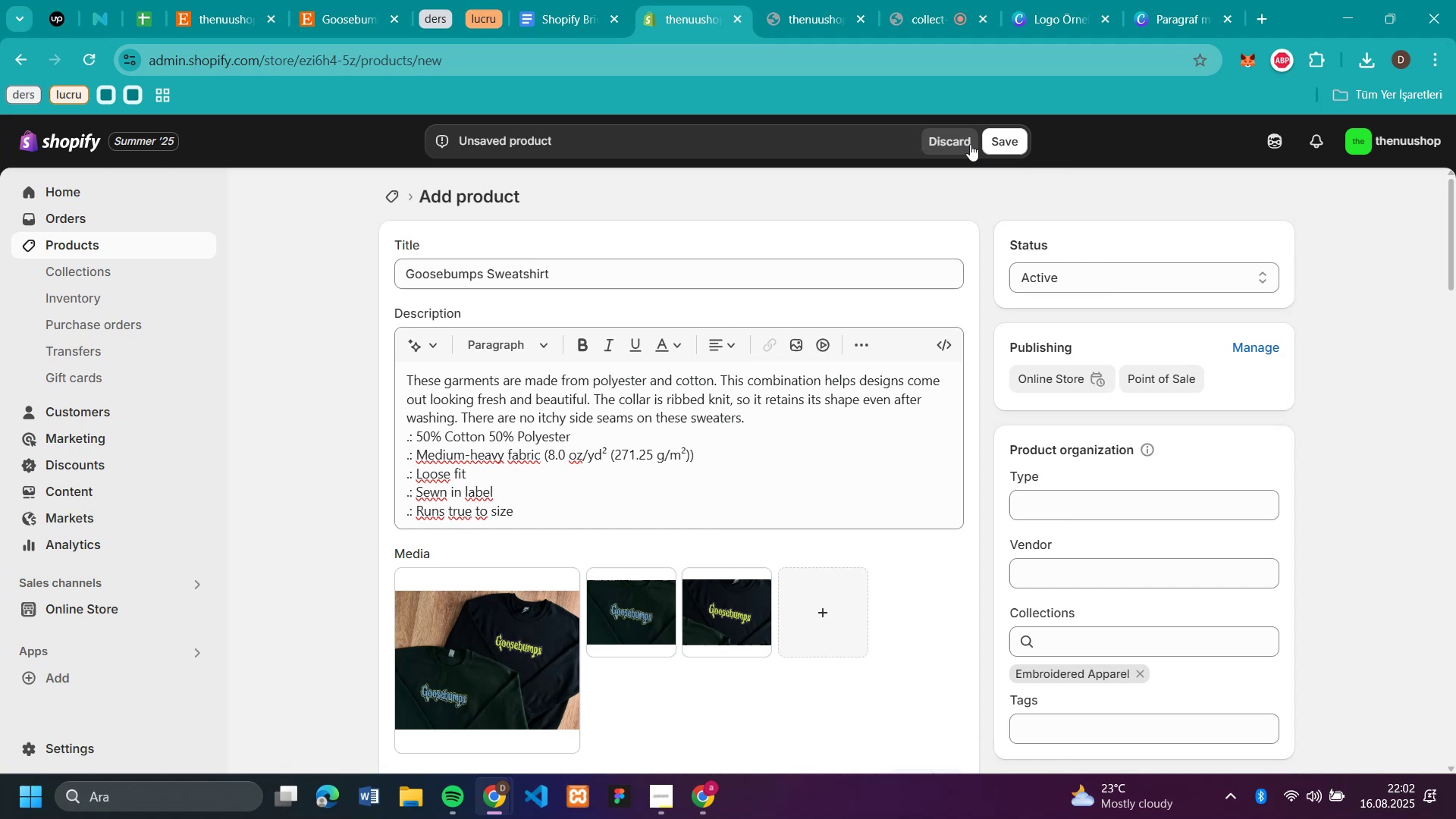 
left_click([1006, 140])
 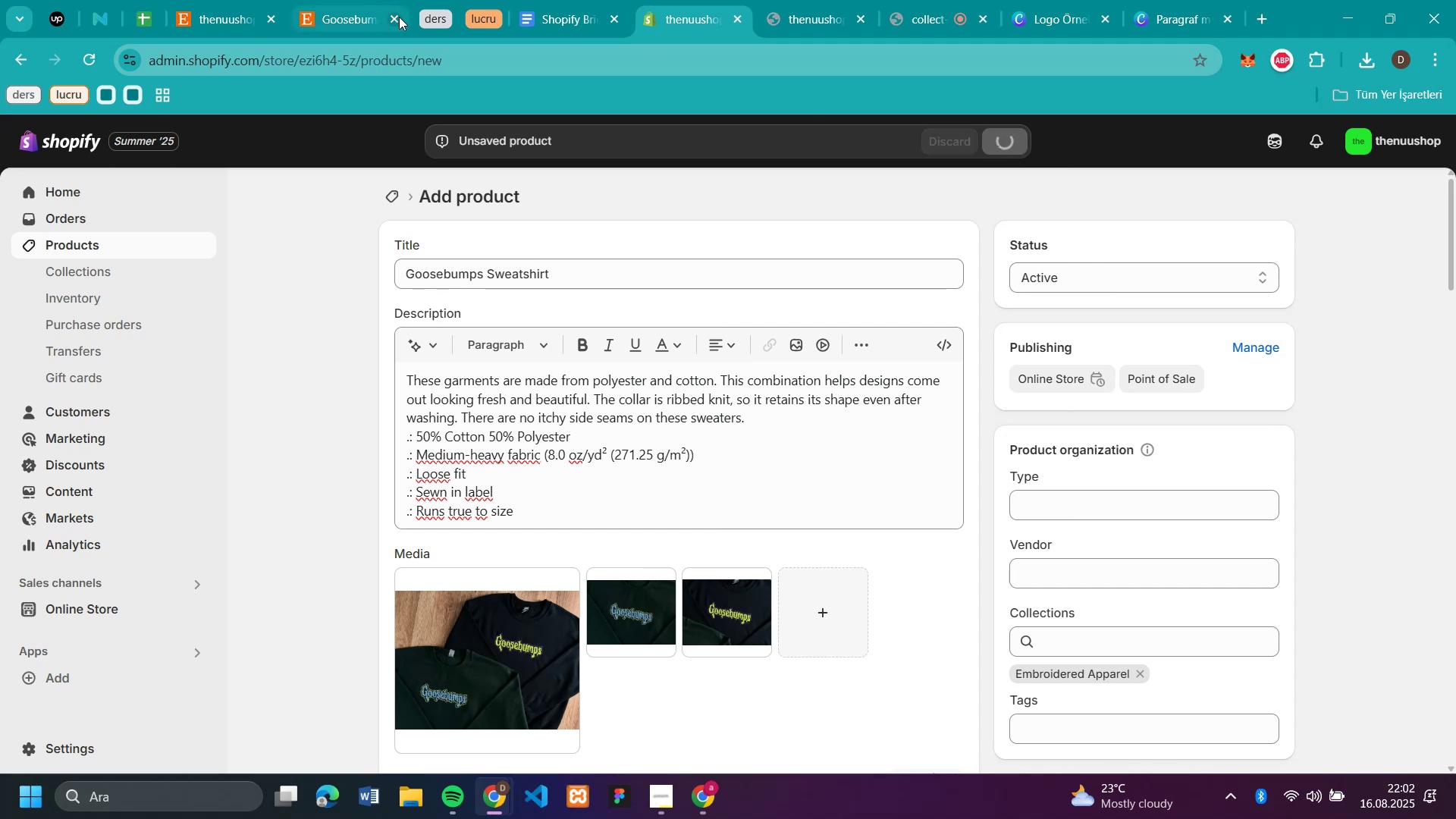 
left_click([389, 16])
 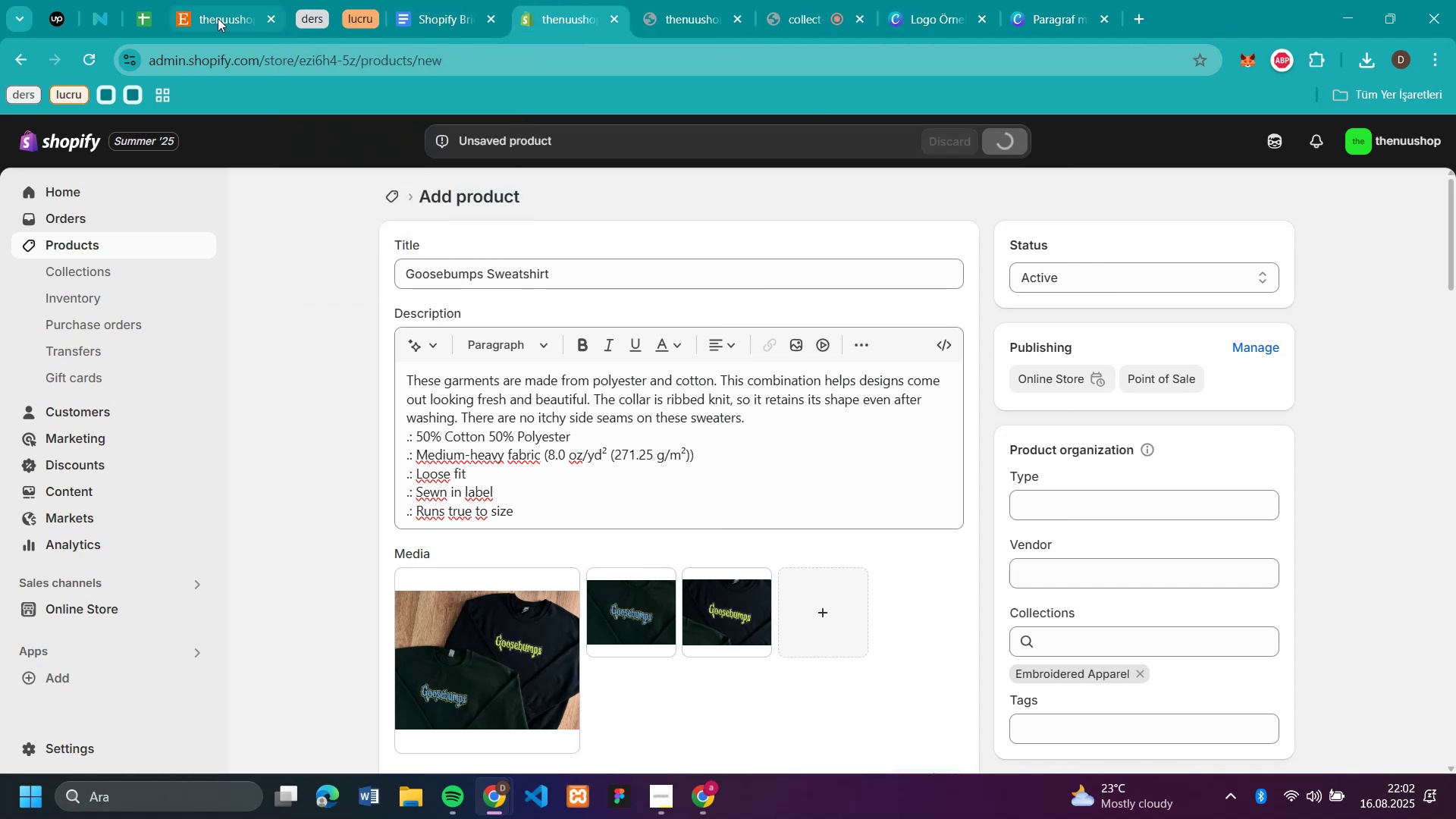 
left_click([218, 18])
 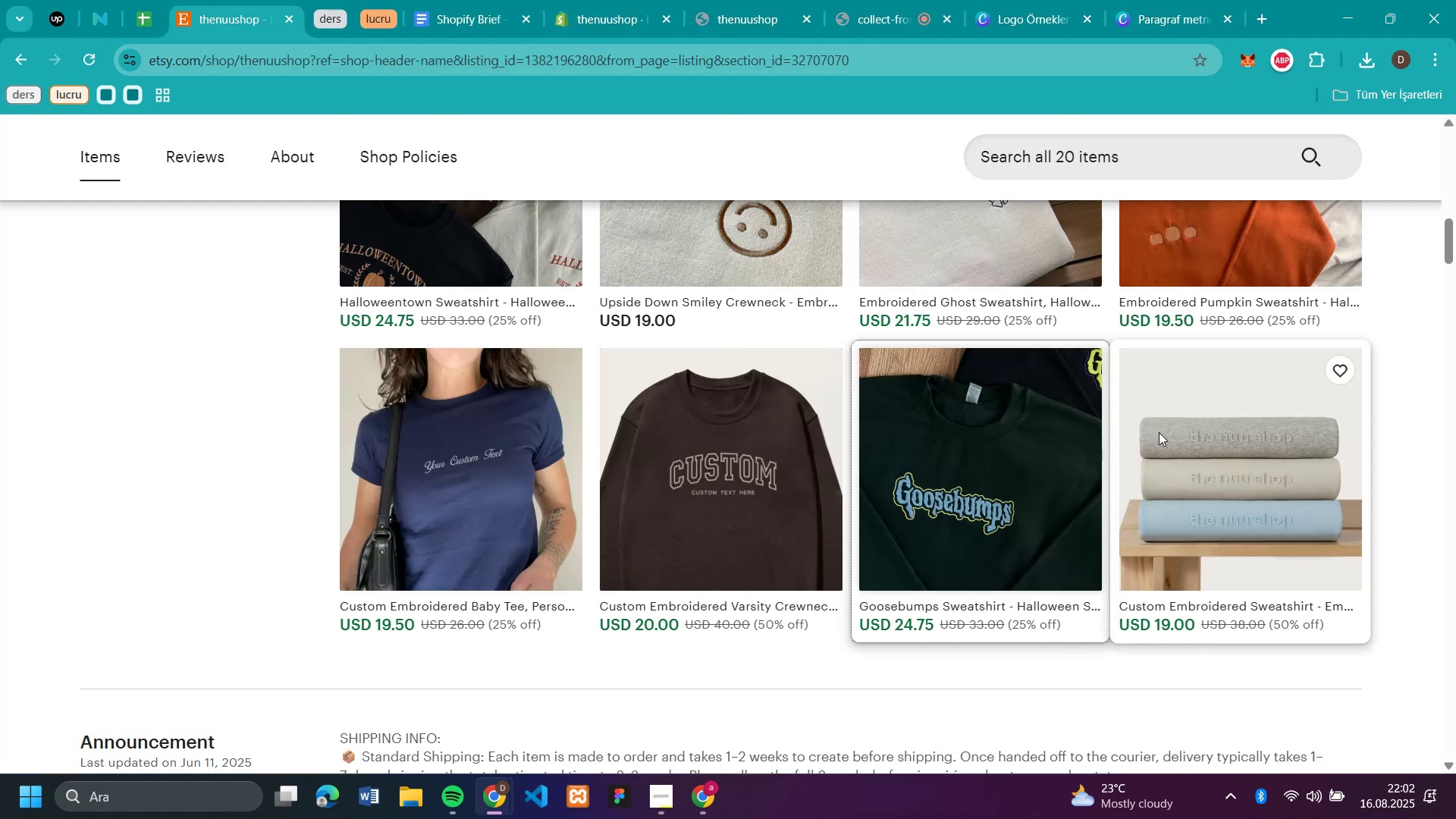 
left_click([1159, 432])
 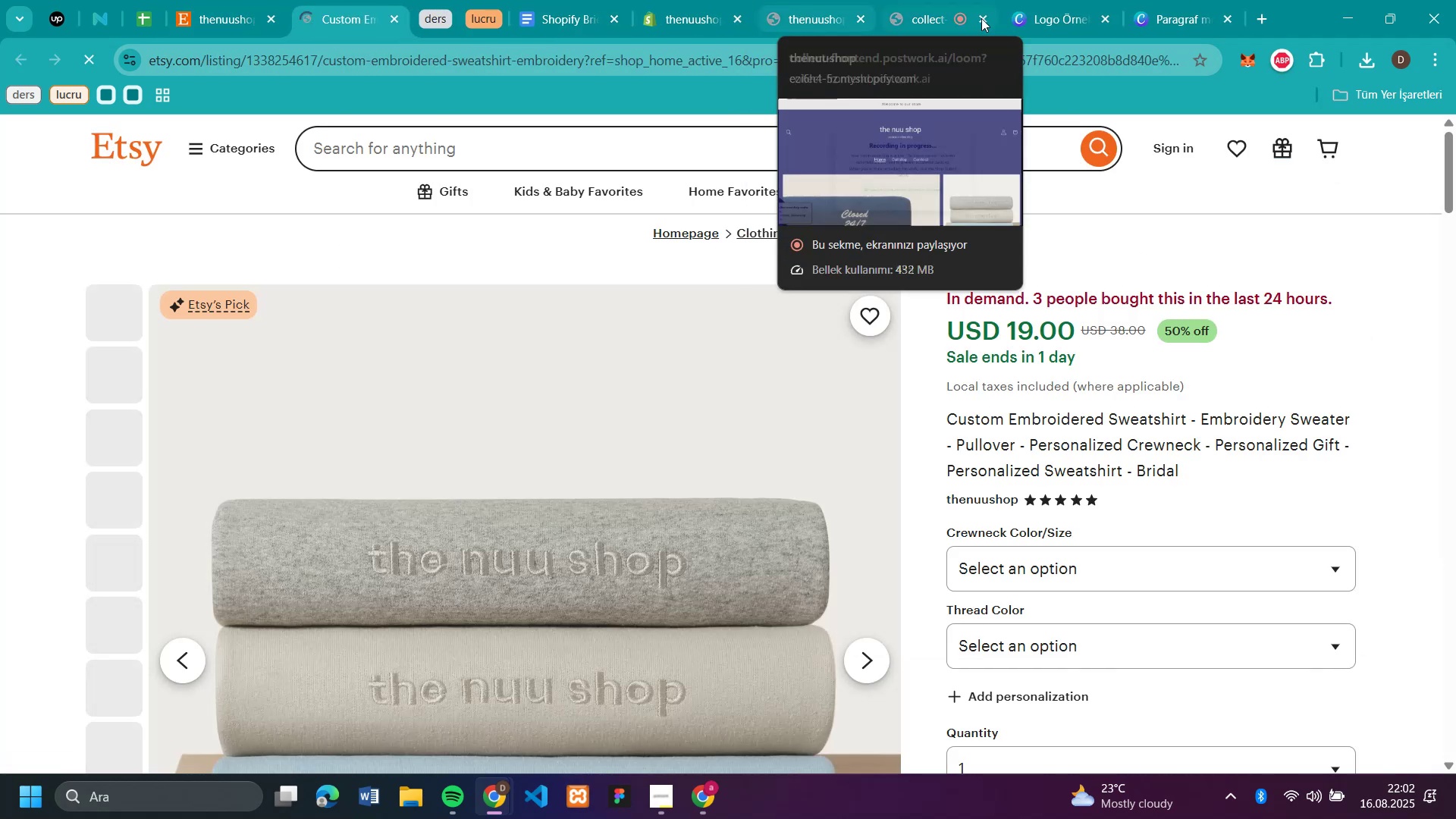 
left_click([916, 19])
 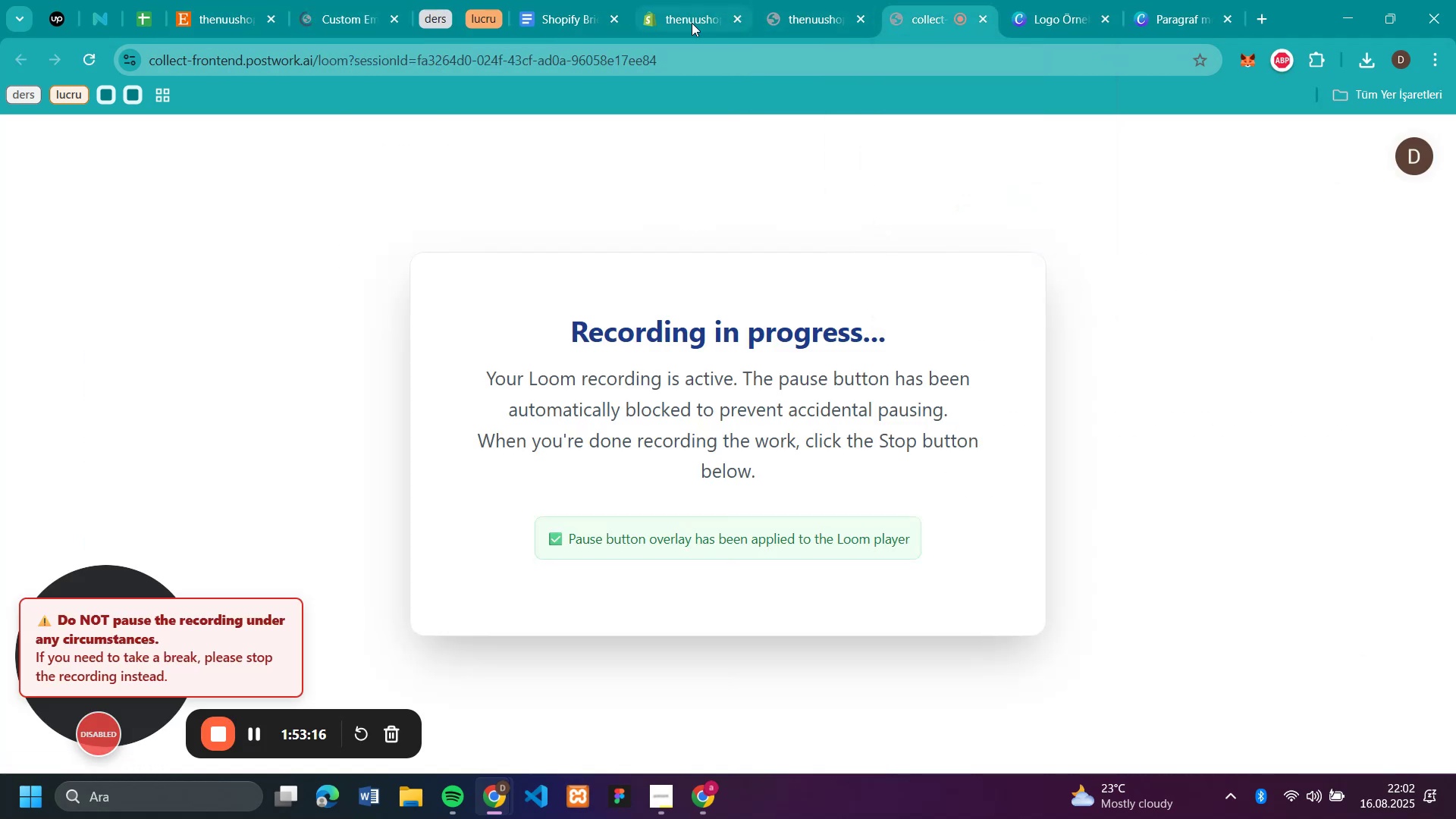 
left_click([670, 20])
 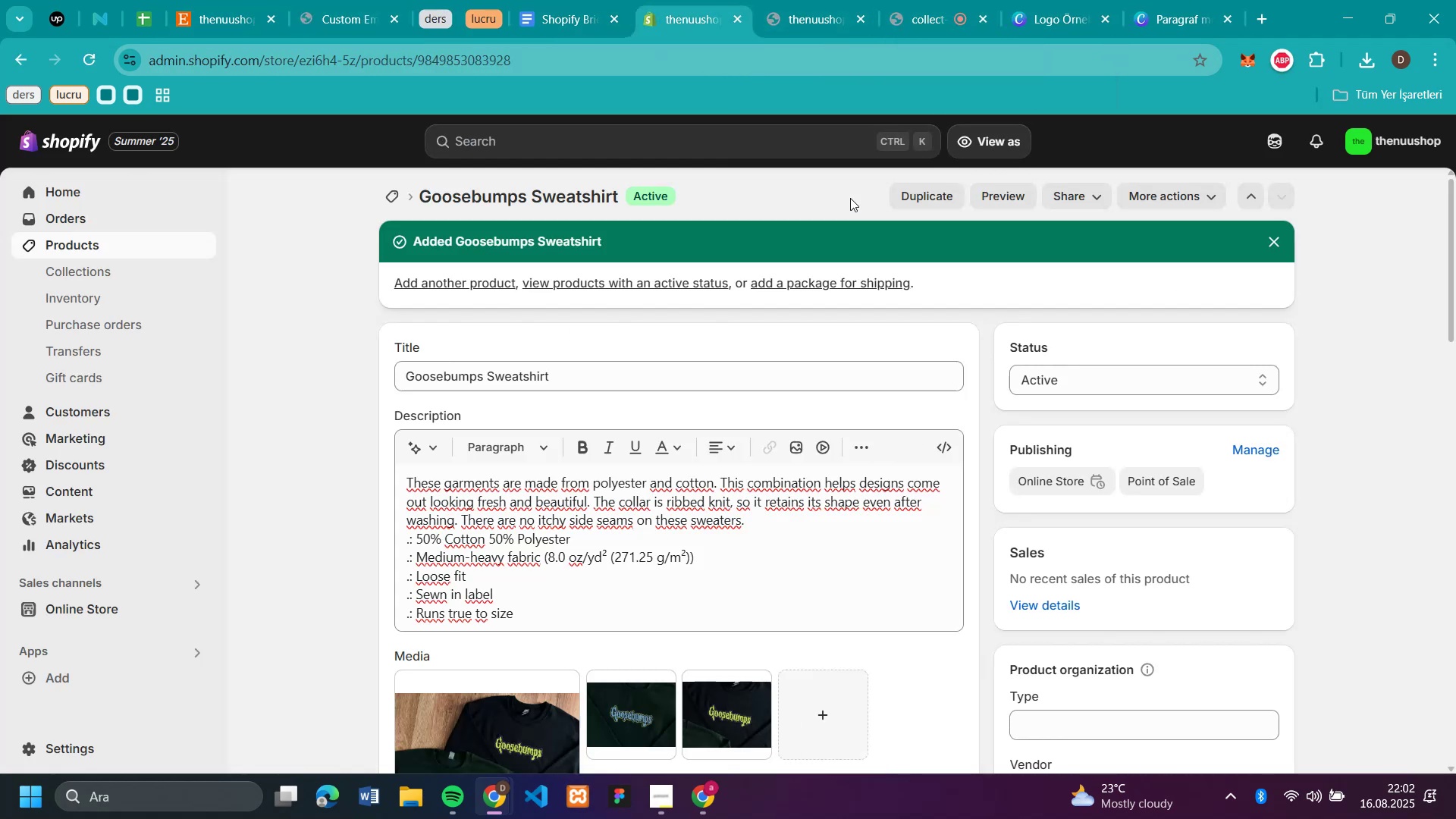 
scroll: coordinate [1373, 278], scroll_direction: down, amount: 5.0
 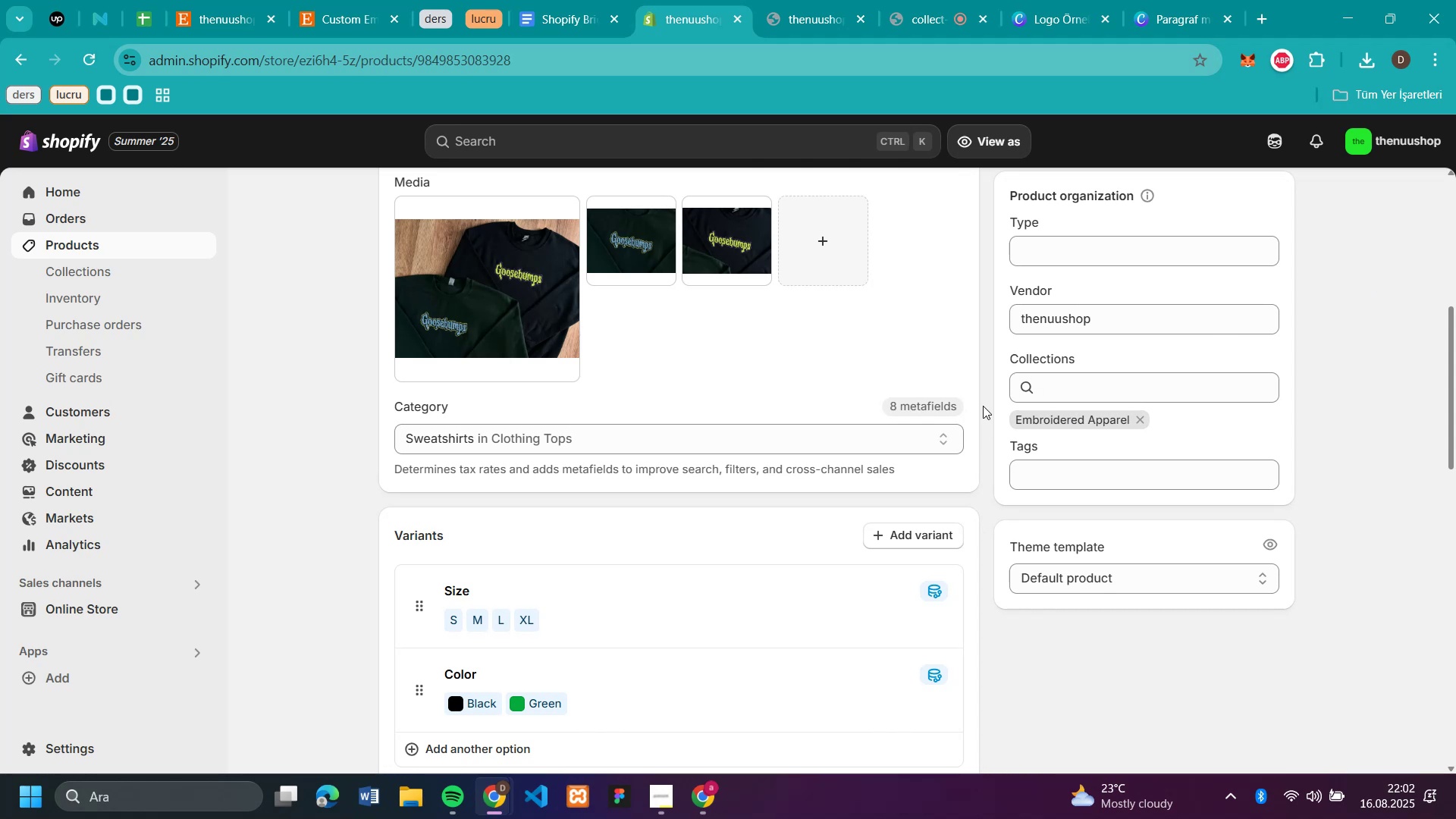 
scroll: coordinate [551, 224], scroll_direction: up, amount: 7.0
 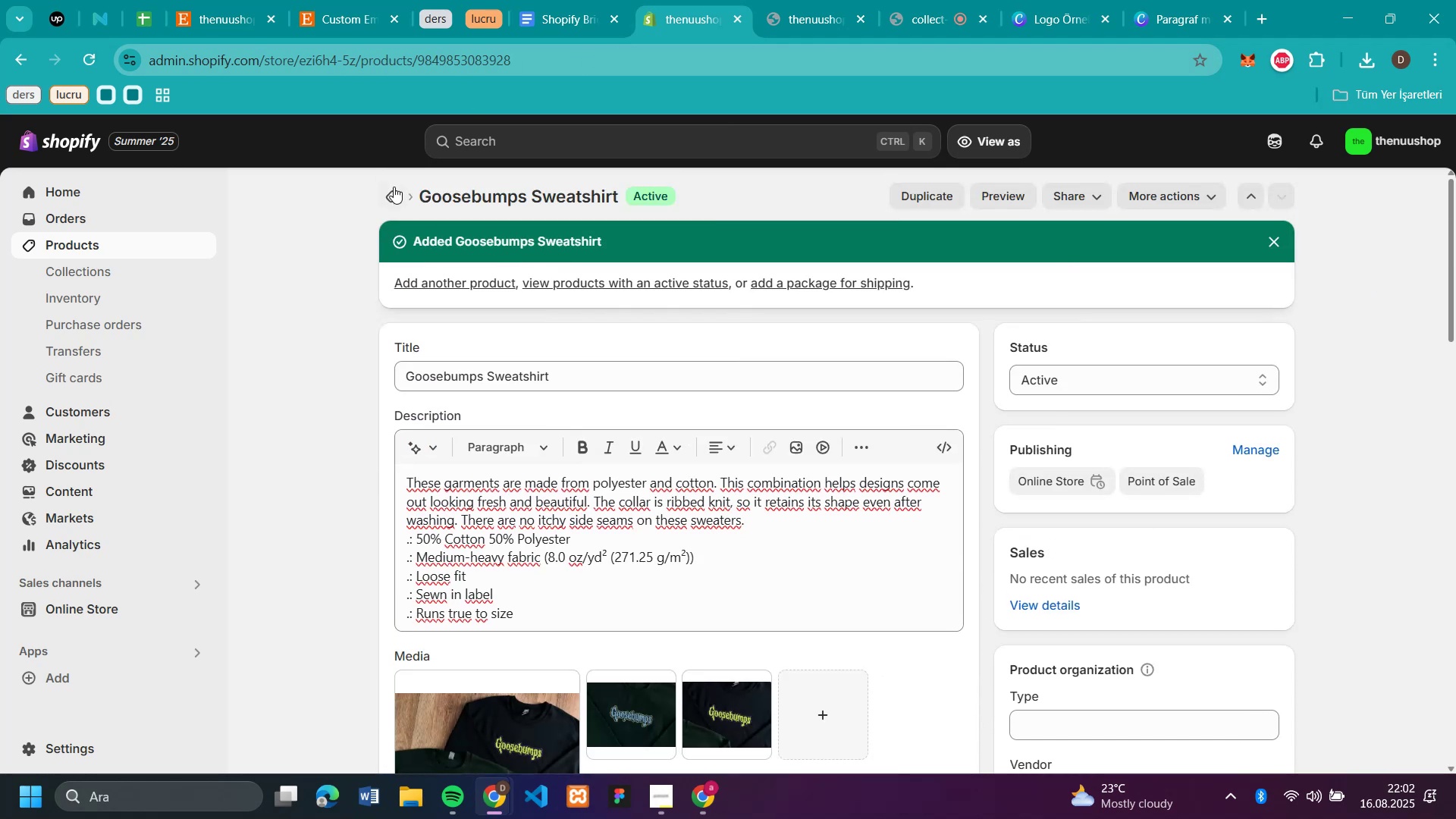 
left_click([391, 185])
 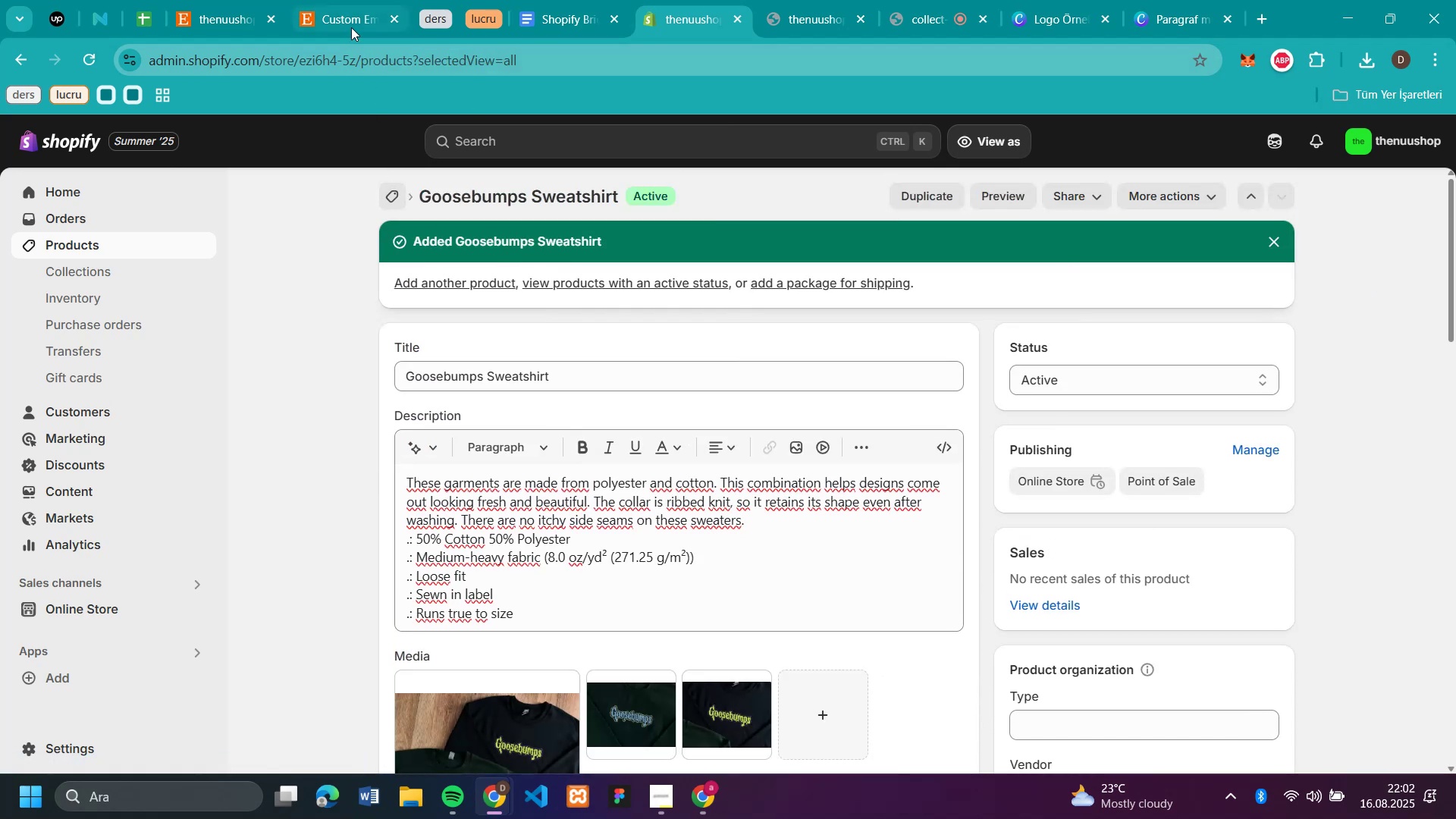 
left_click([351, 24])
 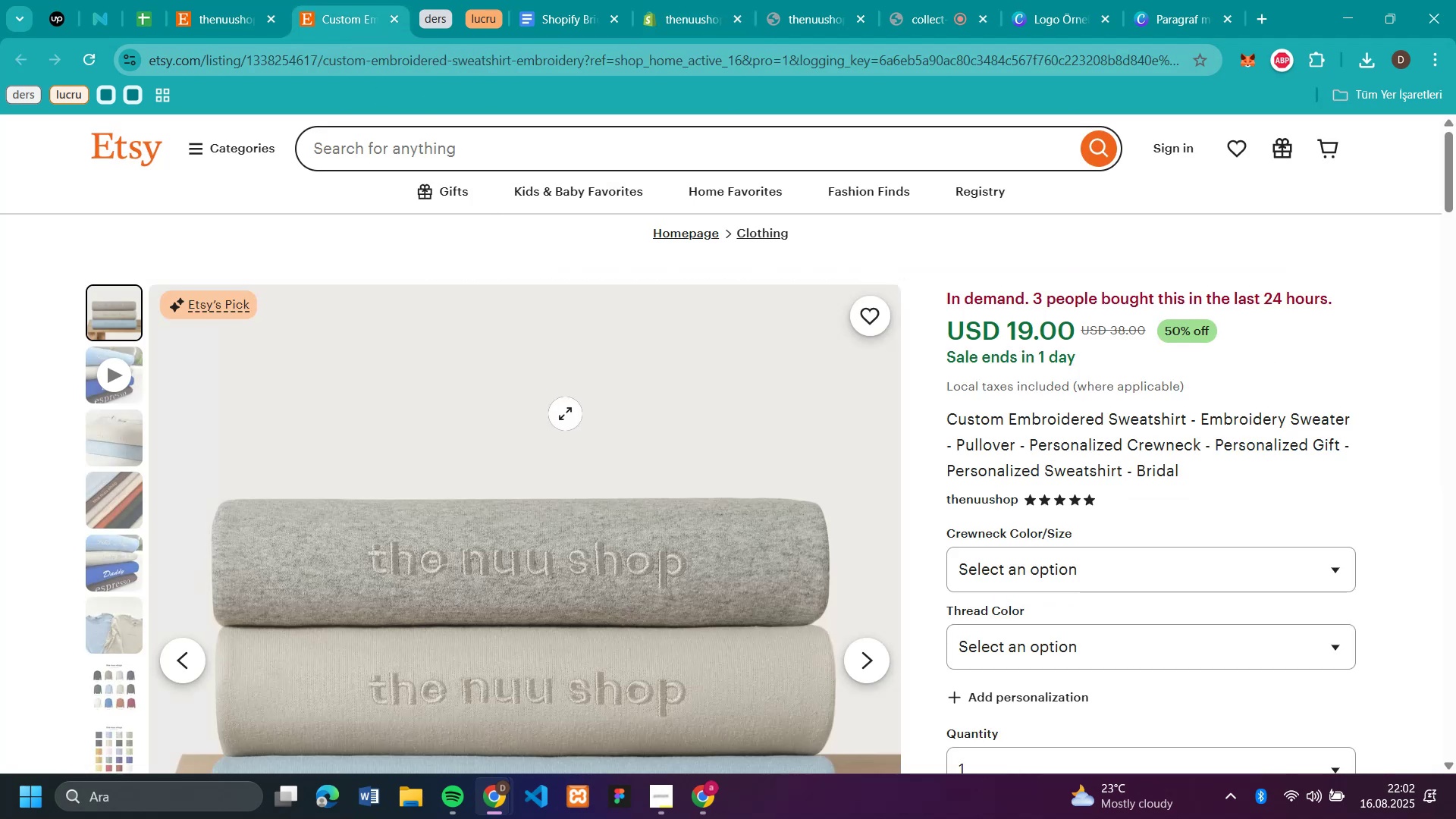 
right_click([565, 419])
 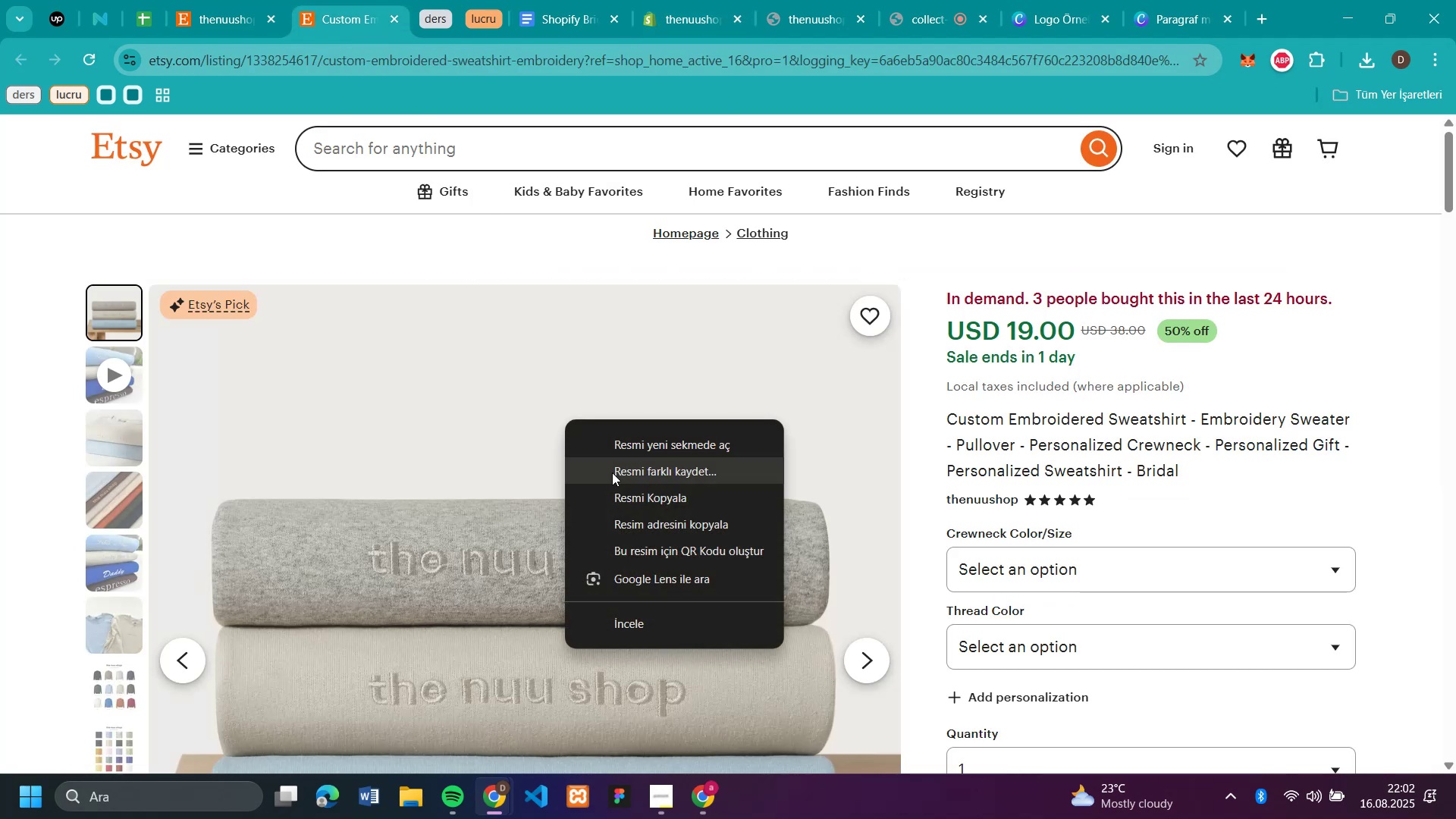 
left_click([612, 472])
 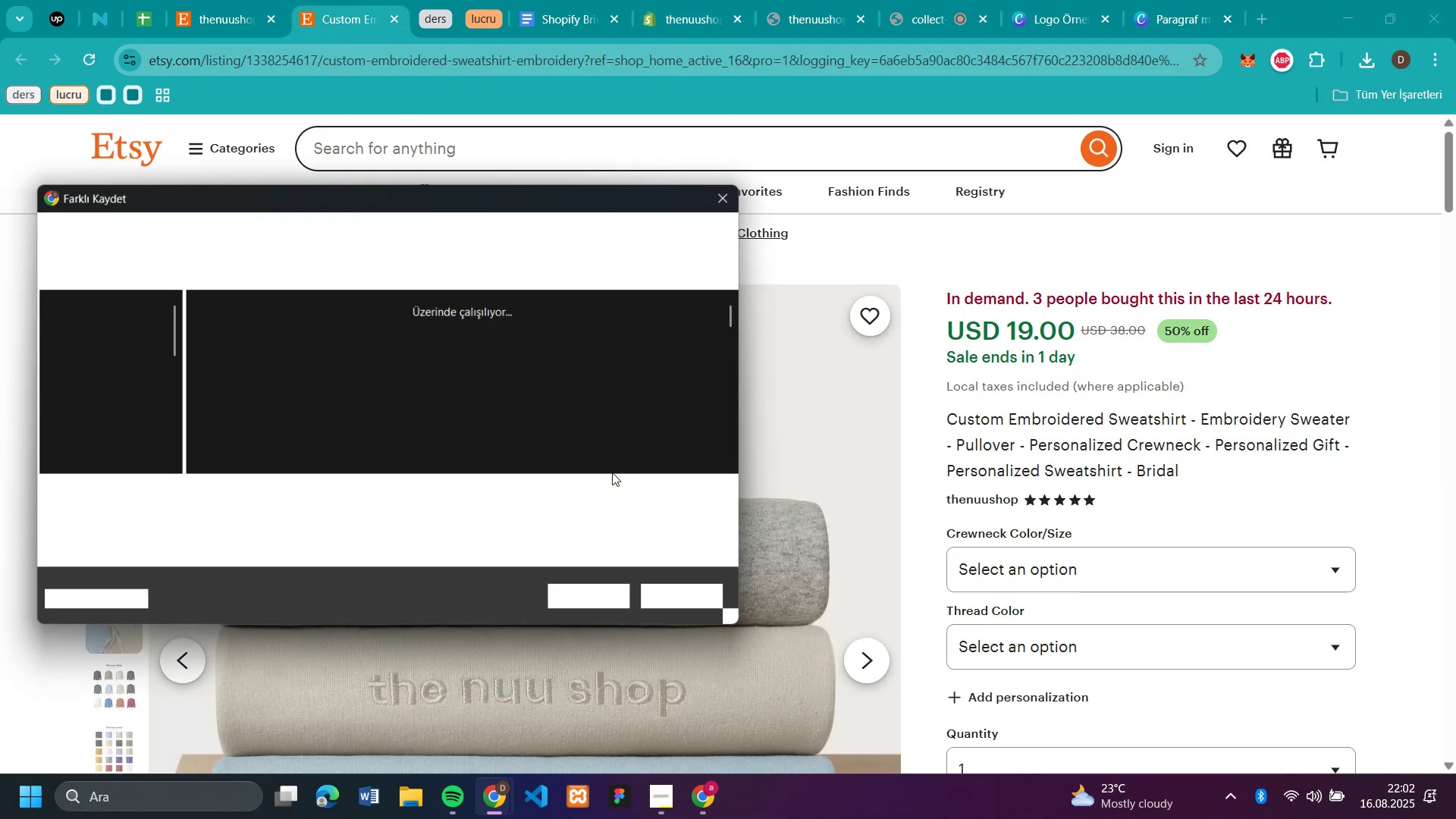 
key(Enter)
 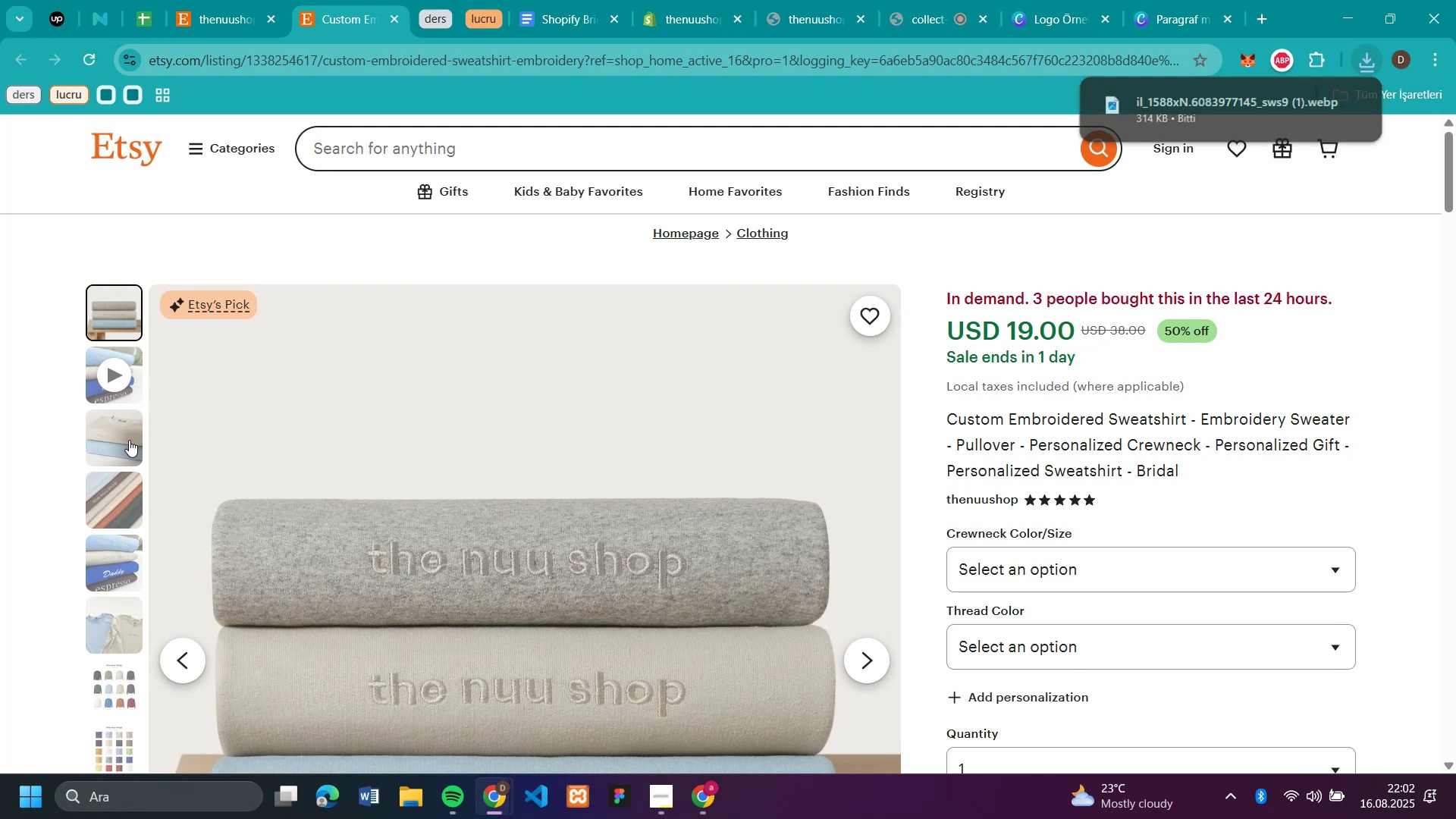 
right_click([523, 508])
 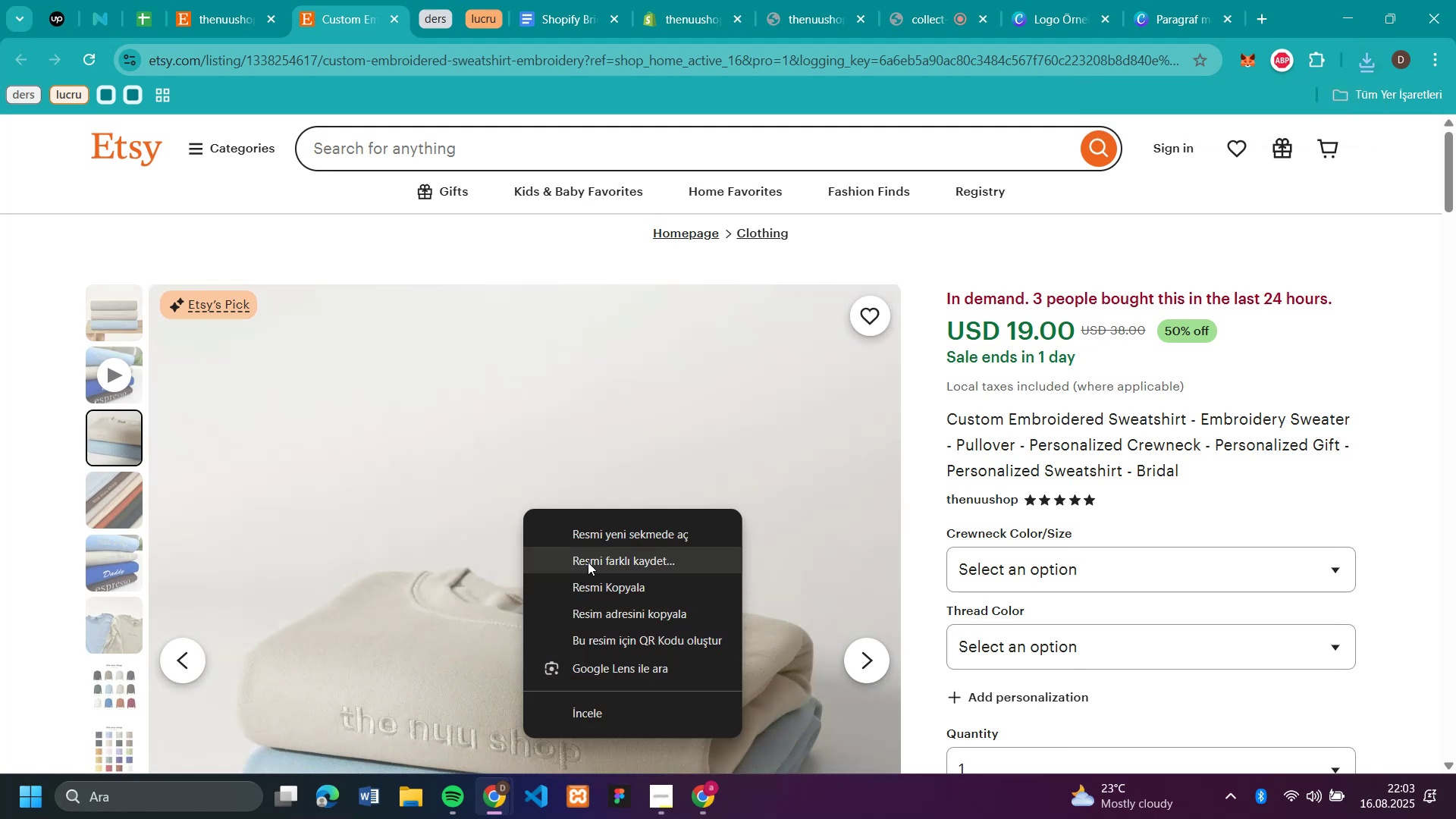 
left_click([588, 562])
 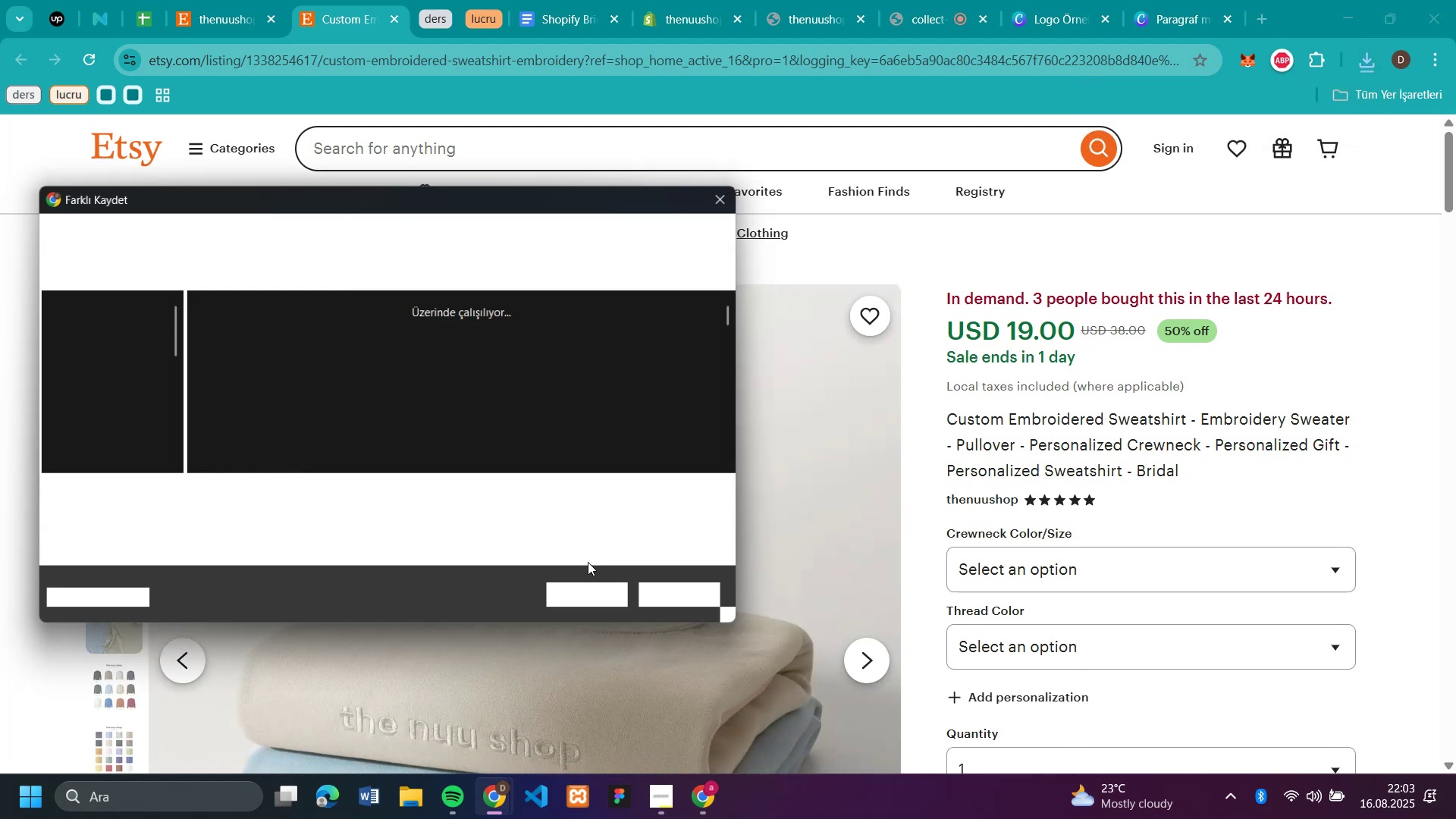 
key(Enter)
 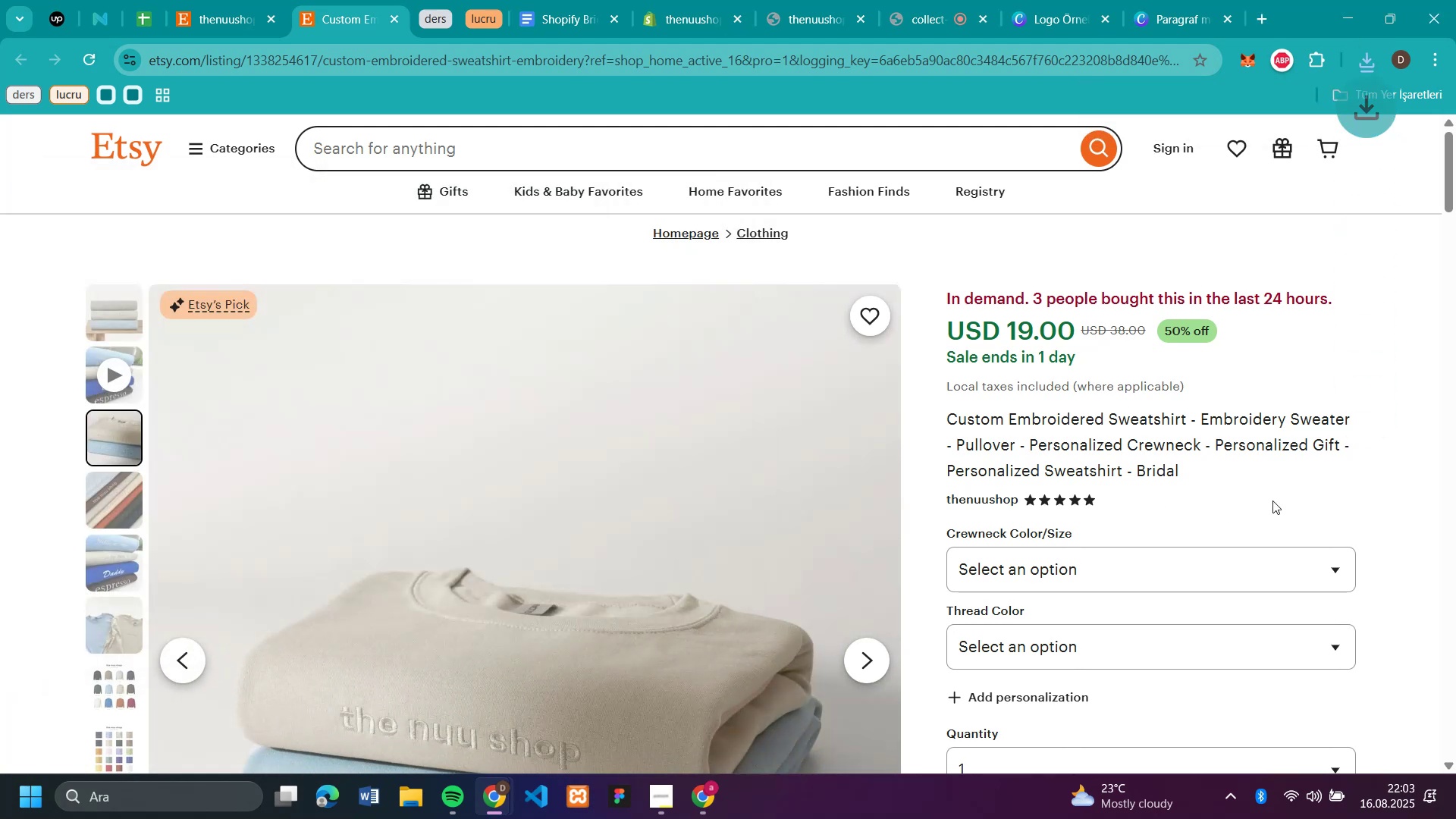 
scroll: coordinate [1282, 485], scroll_direction: down, amount: 2.0
 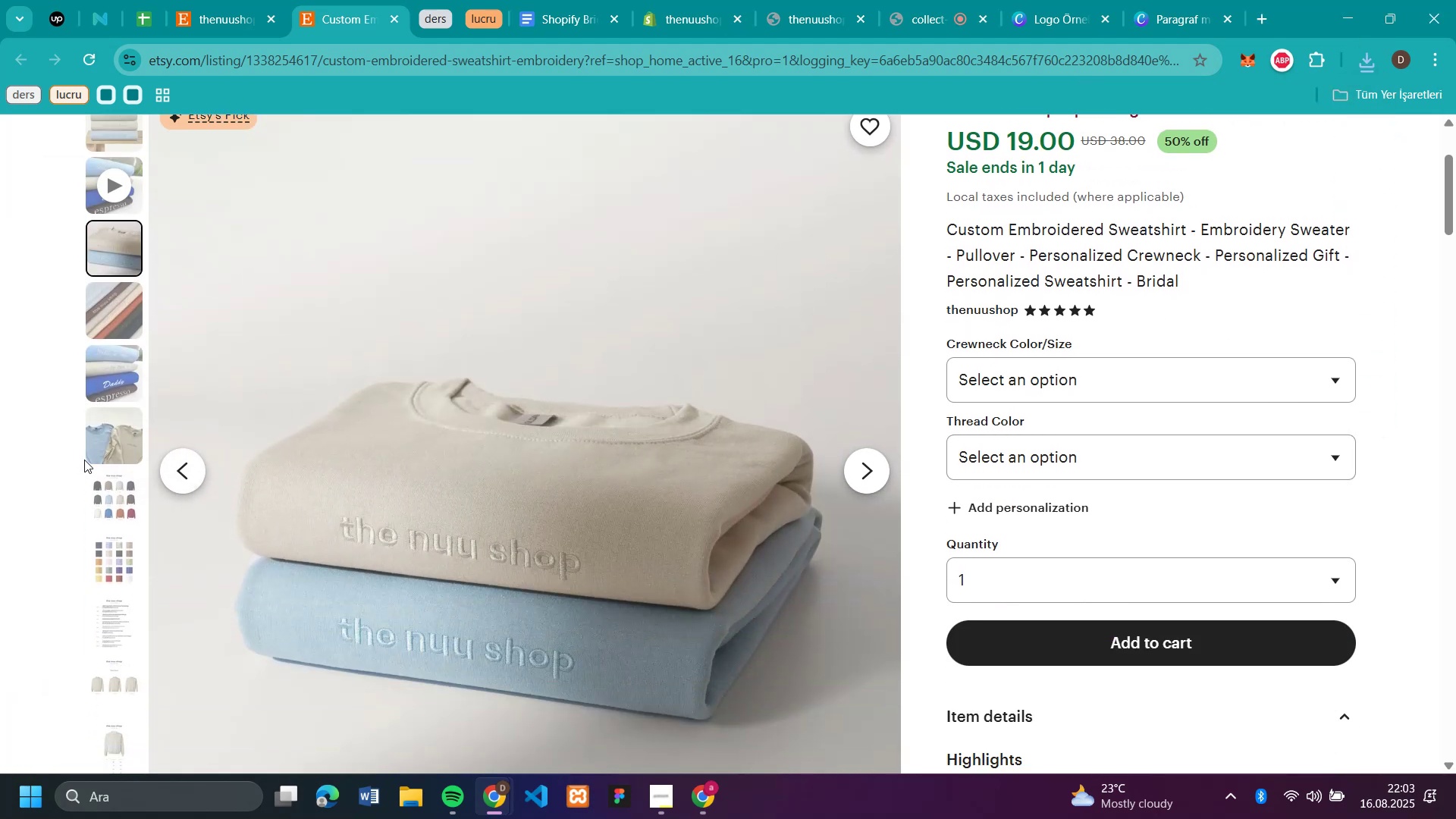 
left_click([95, 447])
 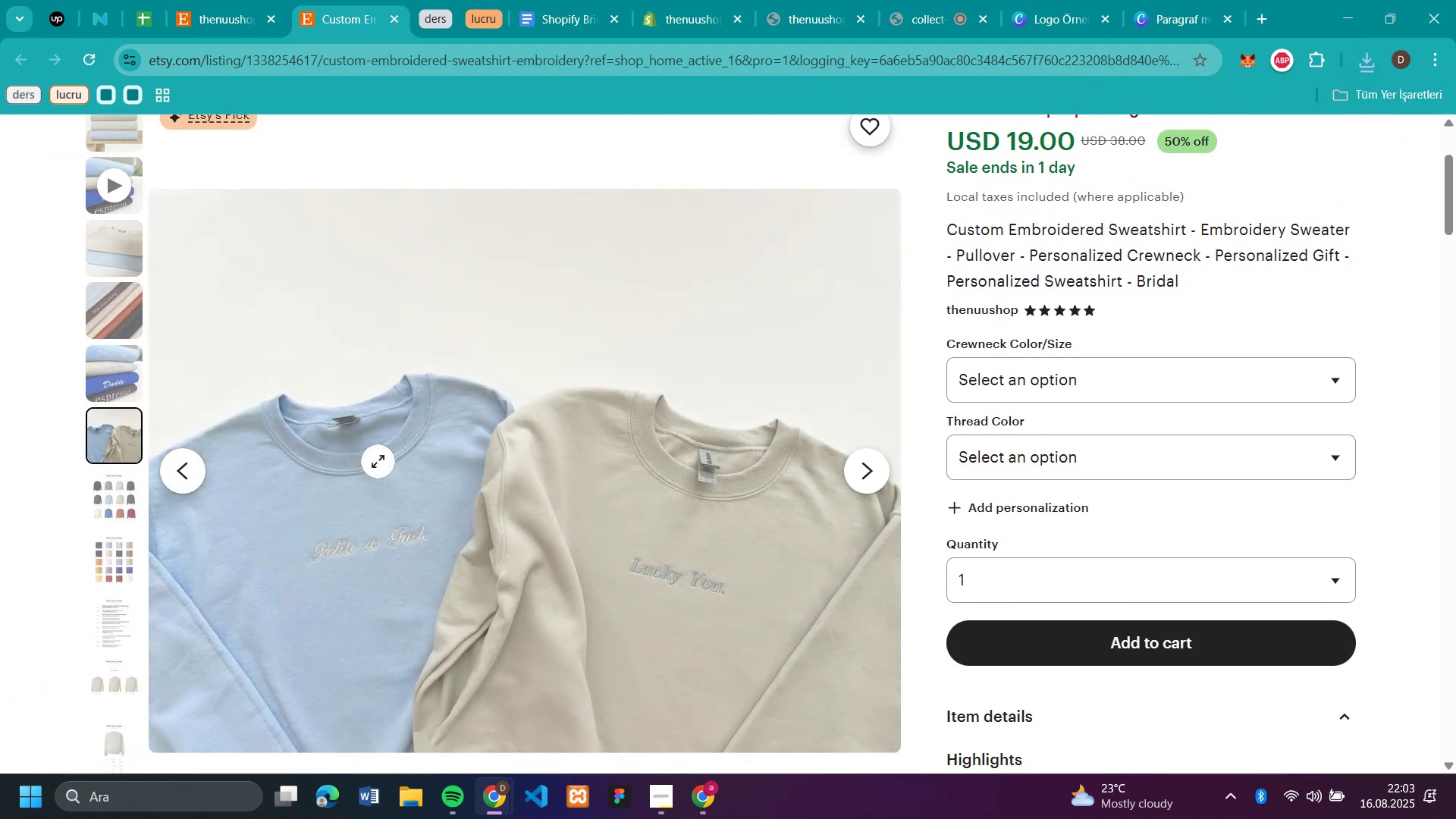 
right_click([378, 461])
 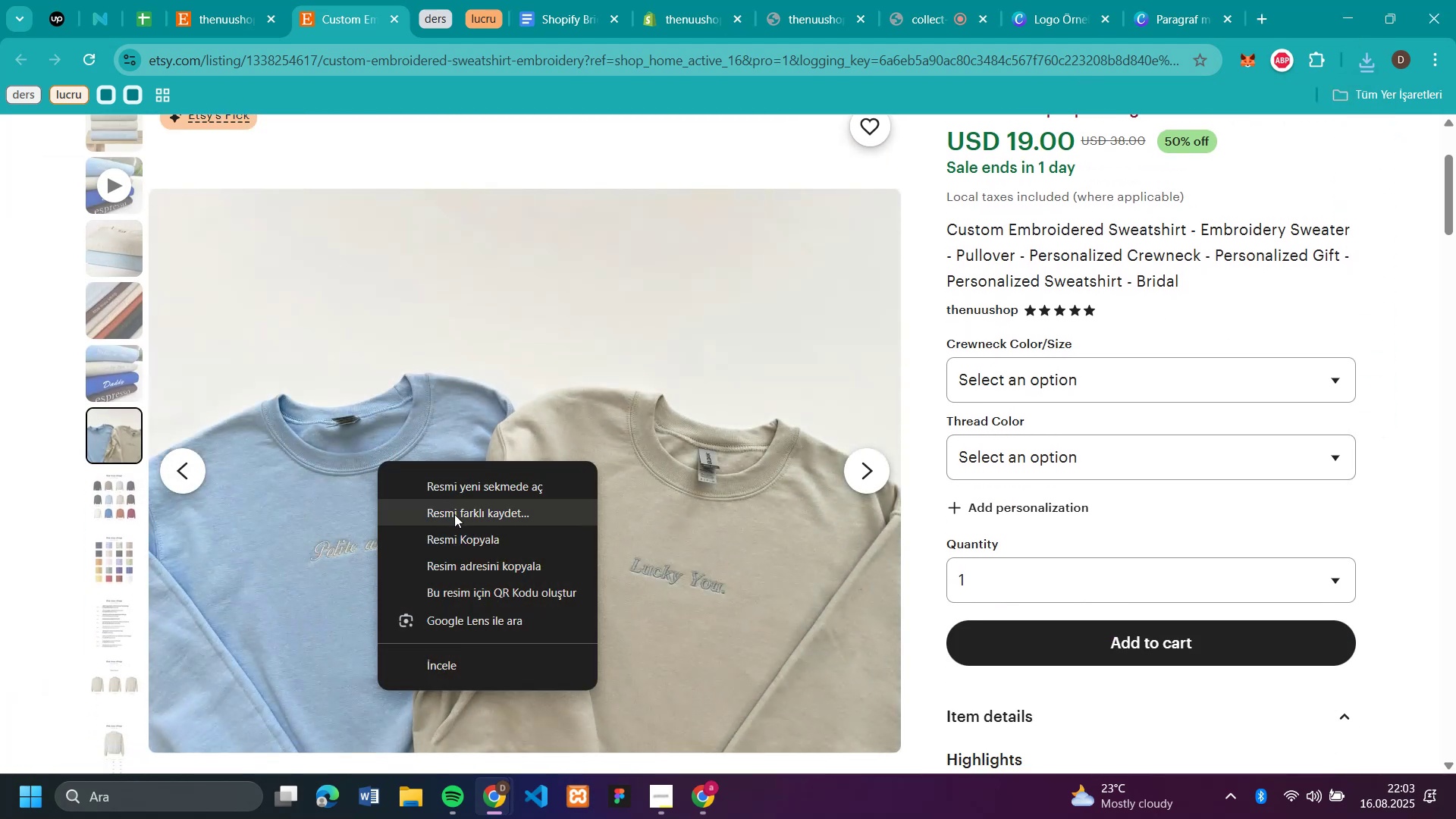 
left_click([454, 514])
 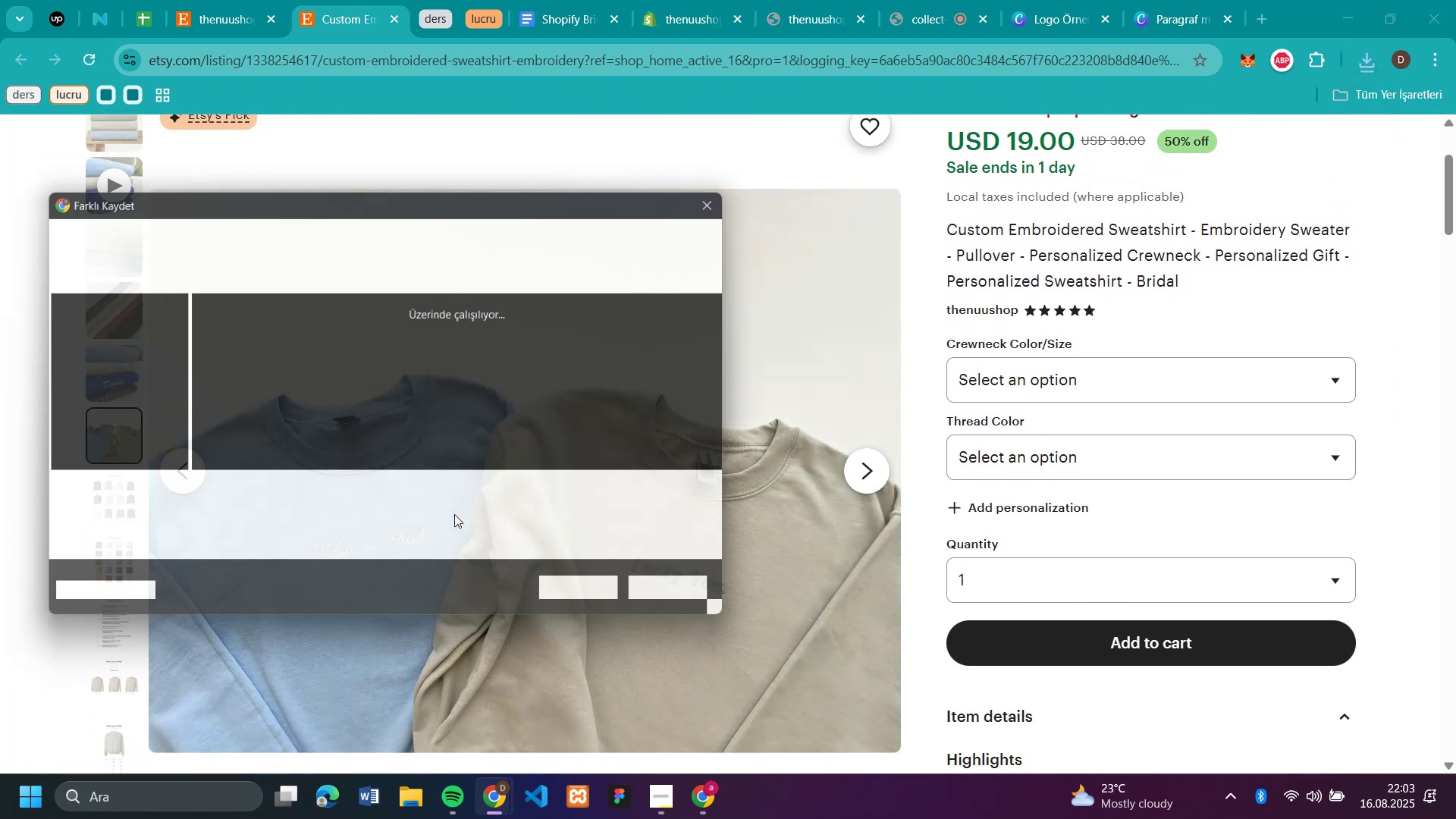 
key(Enter)
 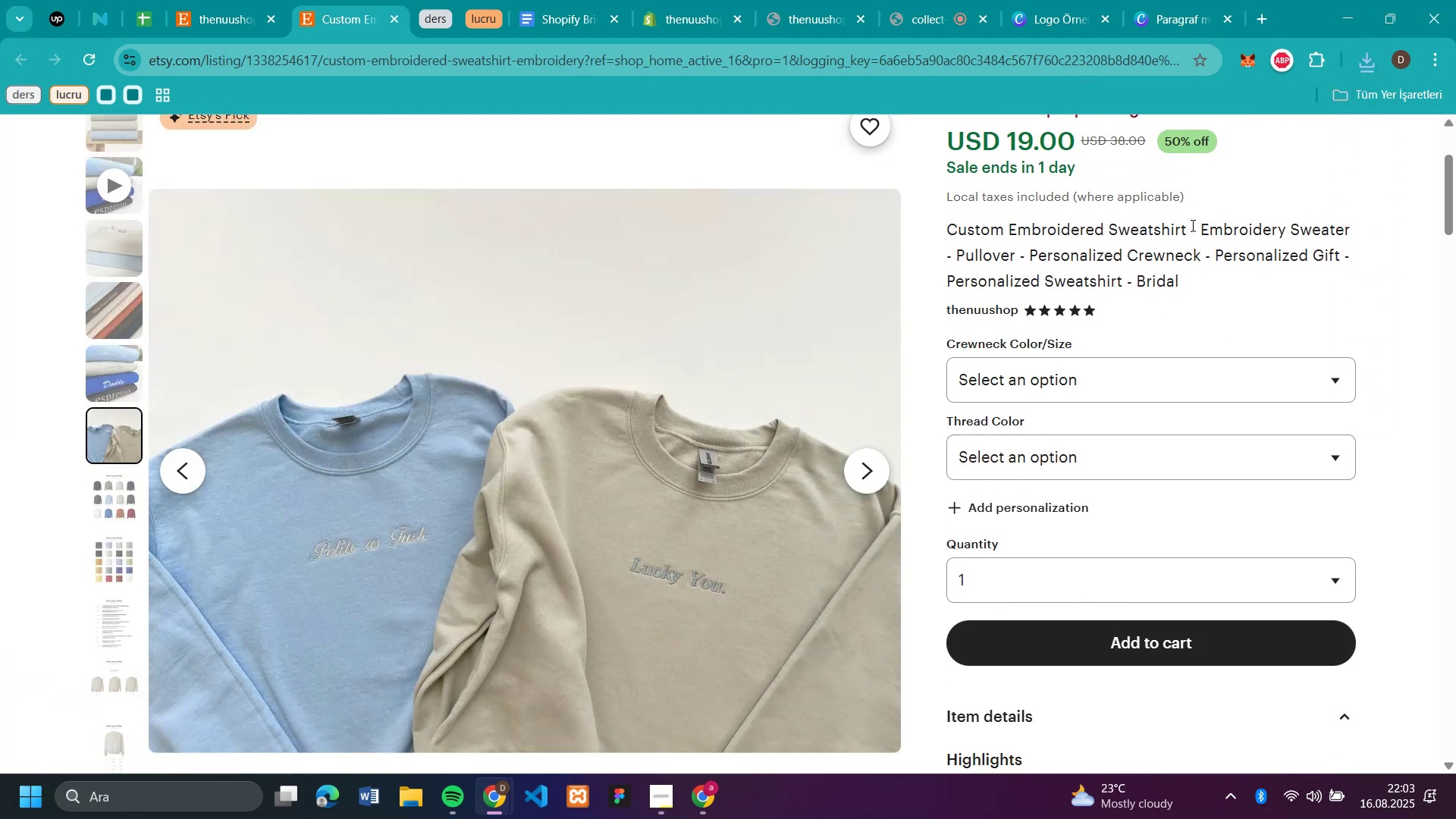 
left_click_drag(start_coordinate=[1188, 229], to_coordinate=[950, 232])
 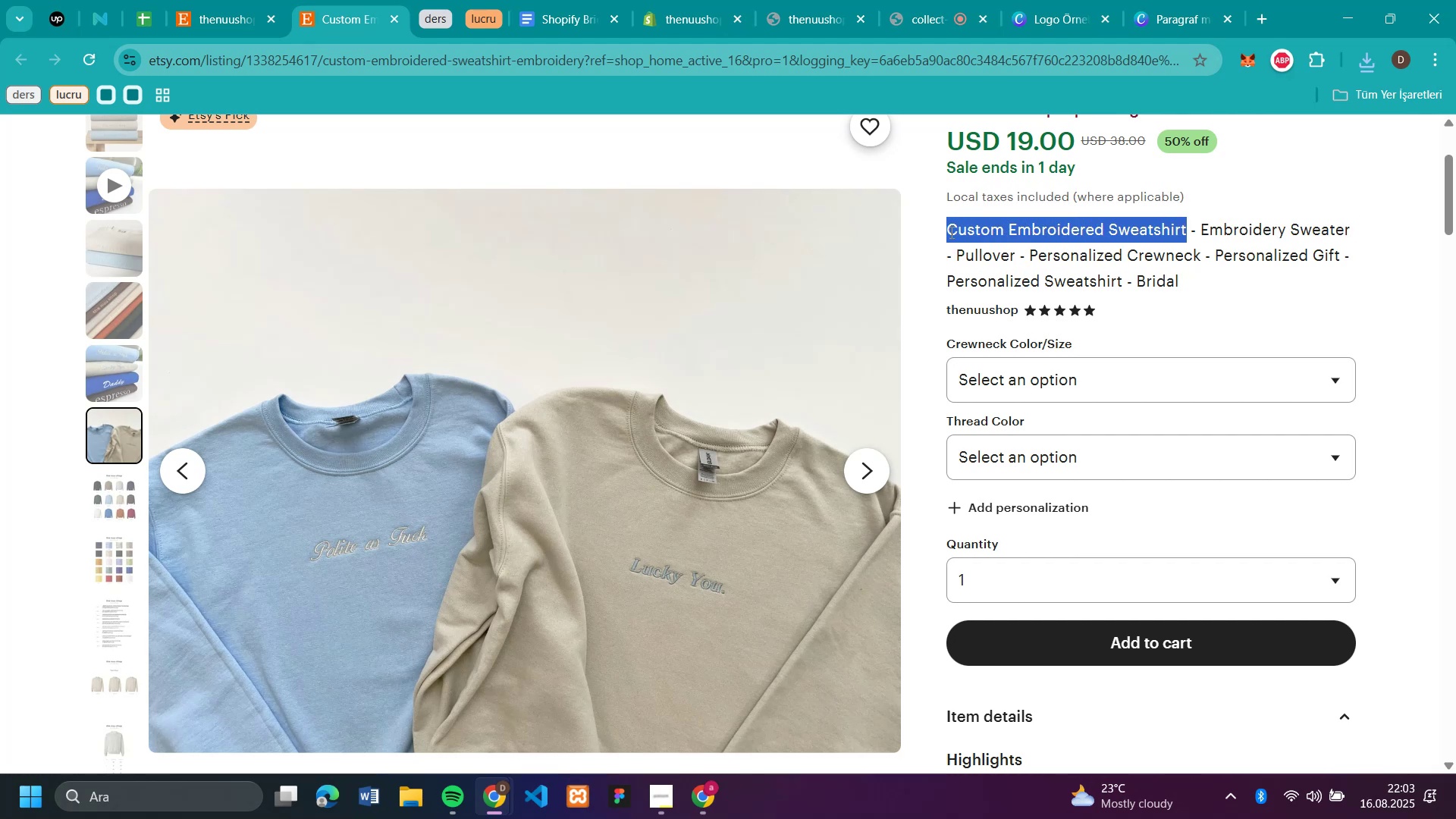 
key(Control+C)
 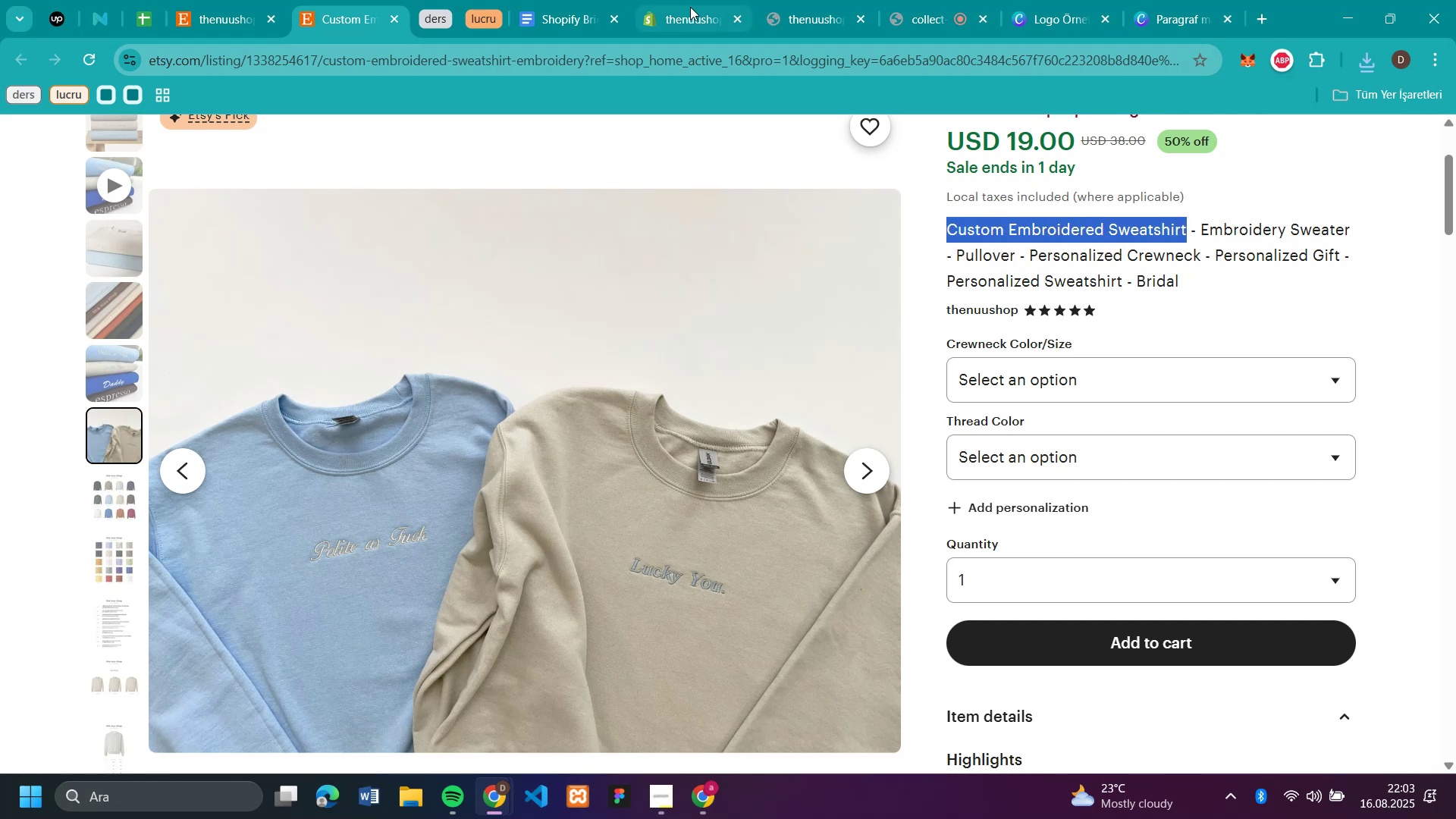 
left_click([690, 8])
 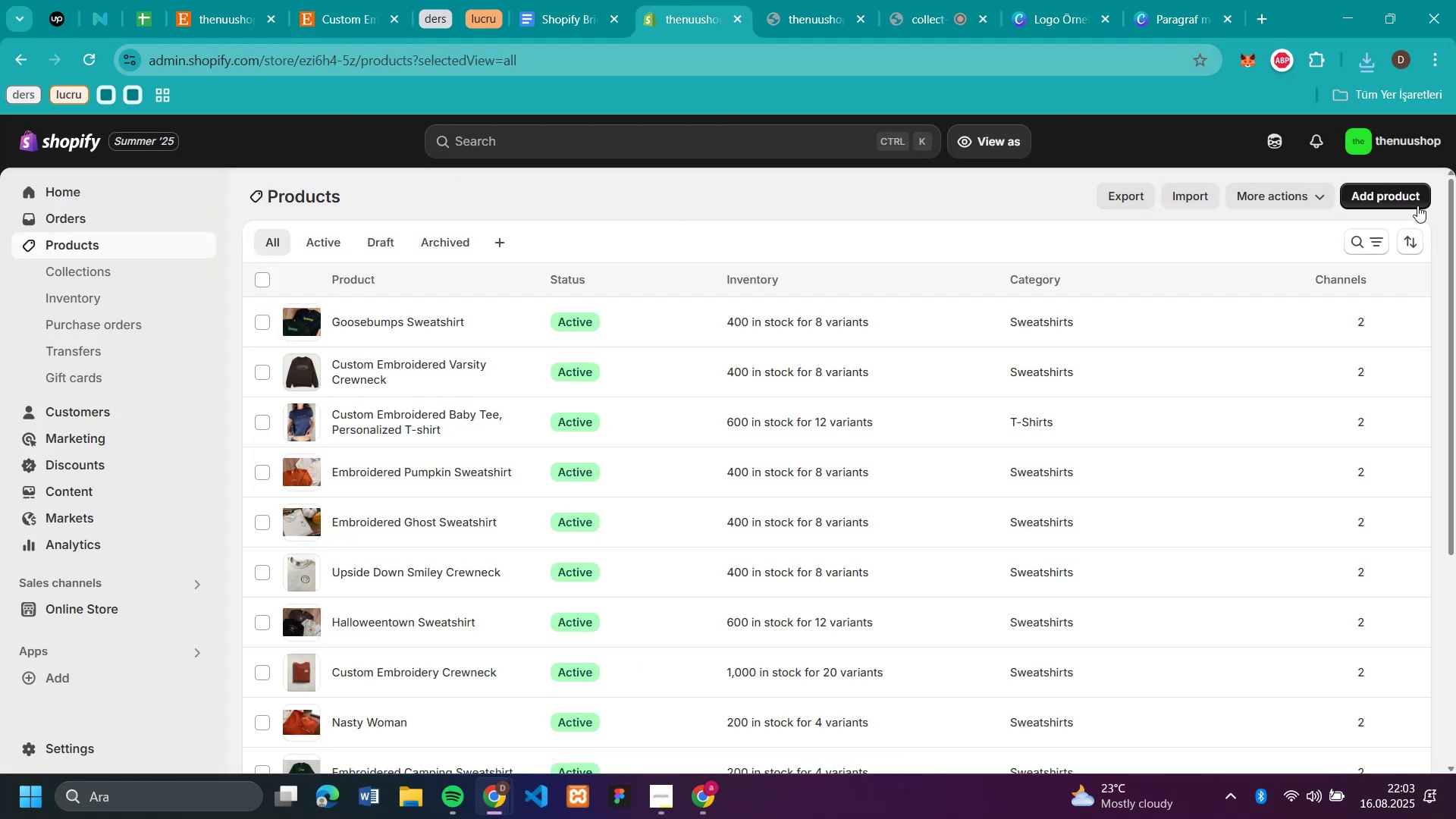 
left_click([1404, 193])
 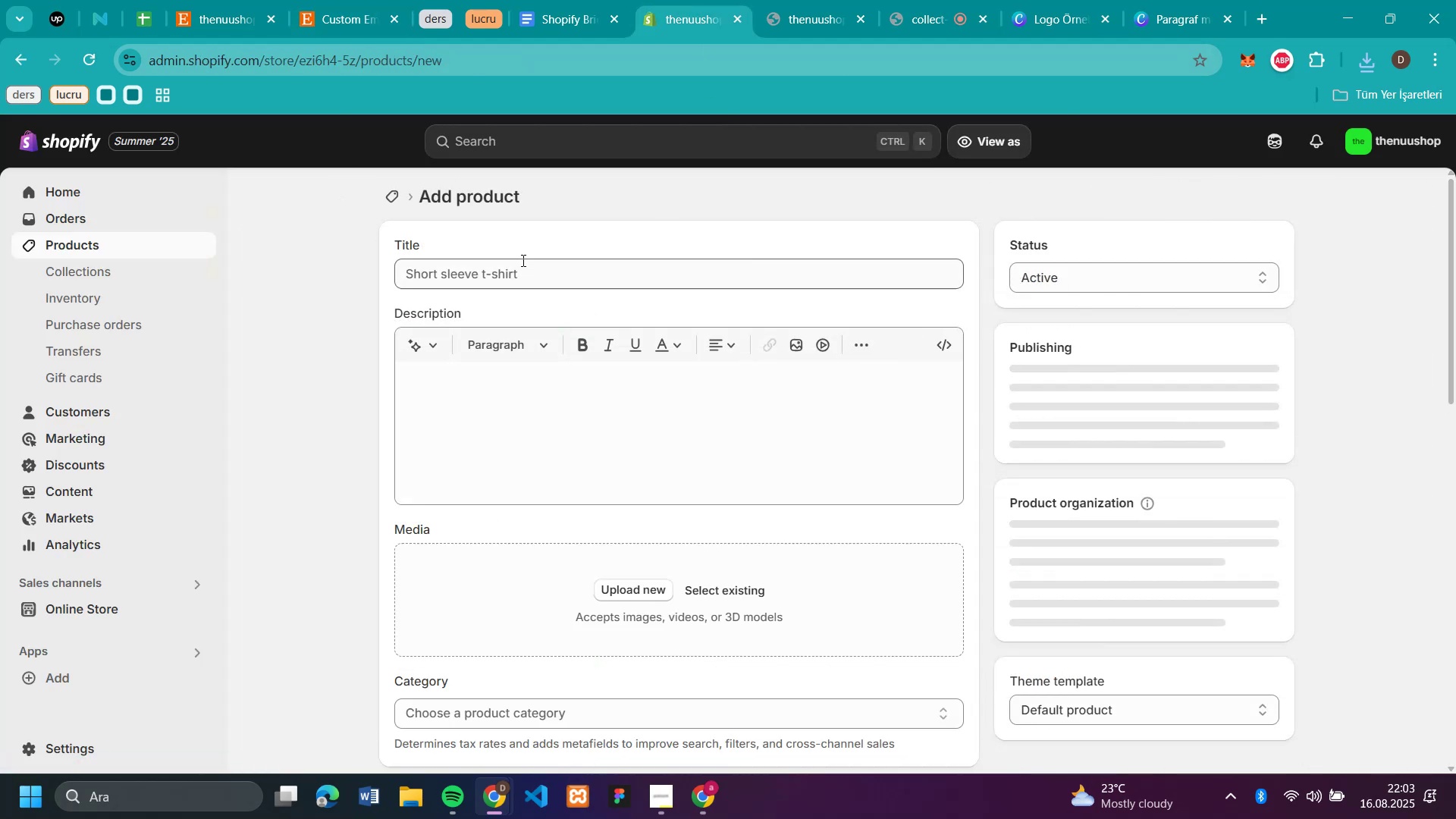 
left_click([522, 270])
 